 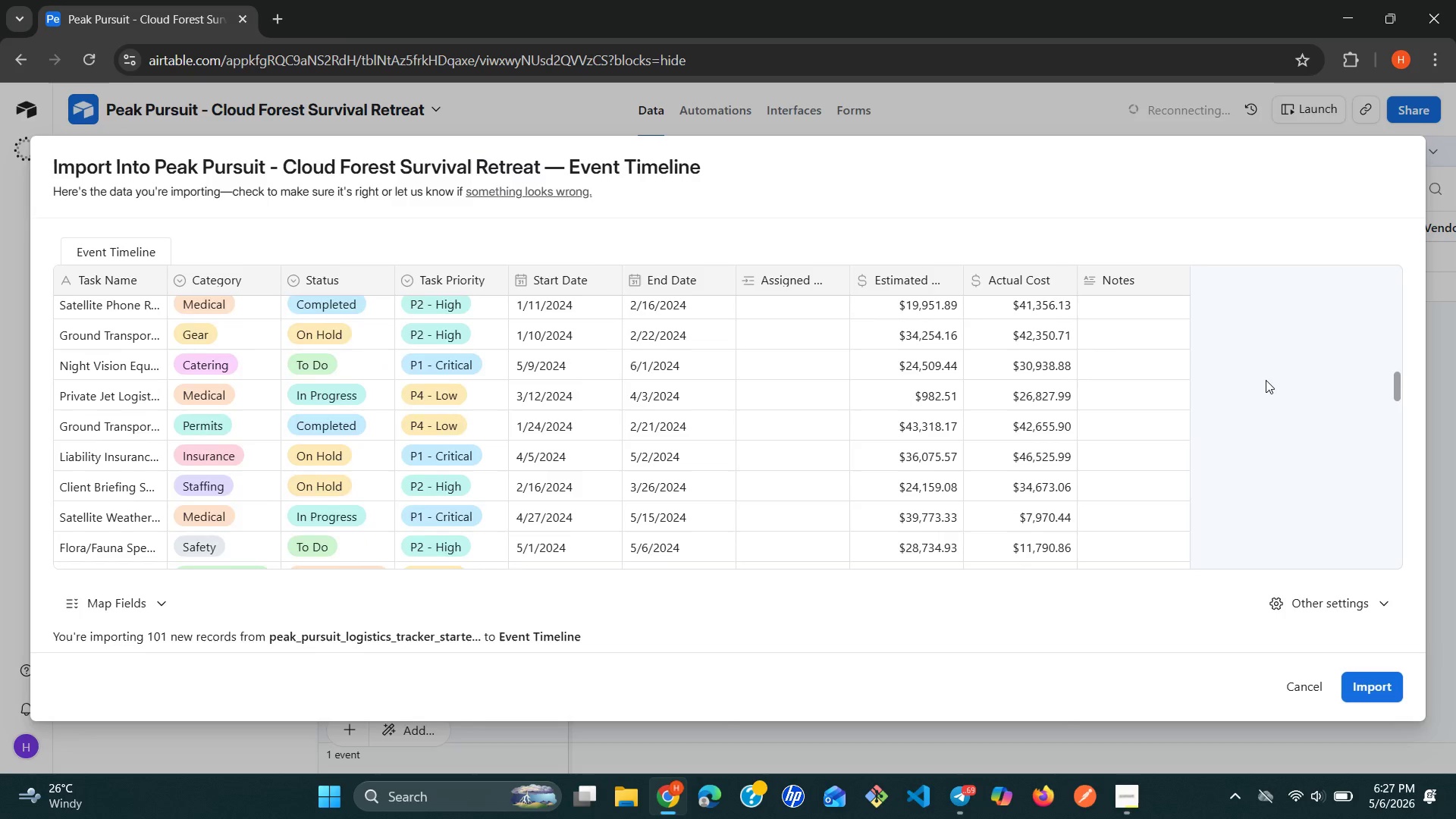 
scroll: coordinate [1263, 382], scroll_direction: down, amount: 4.0
 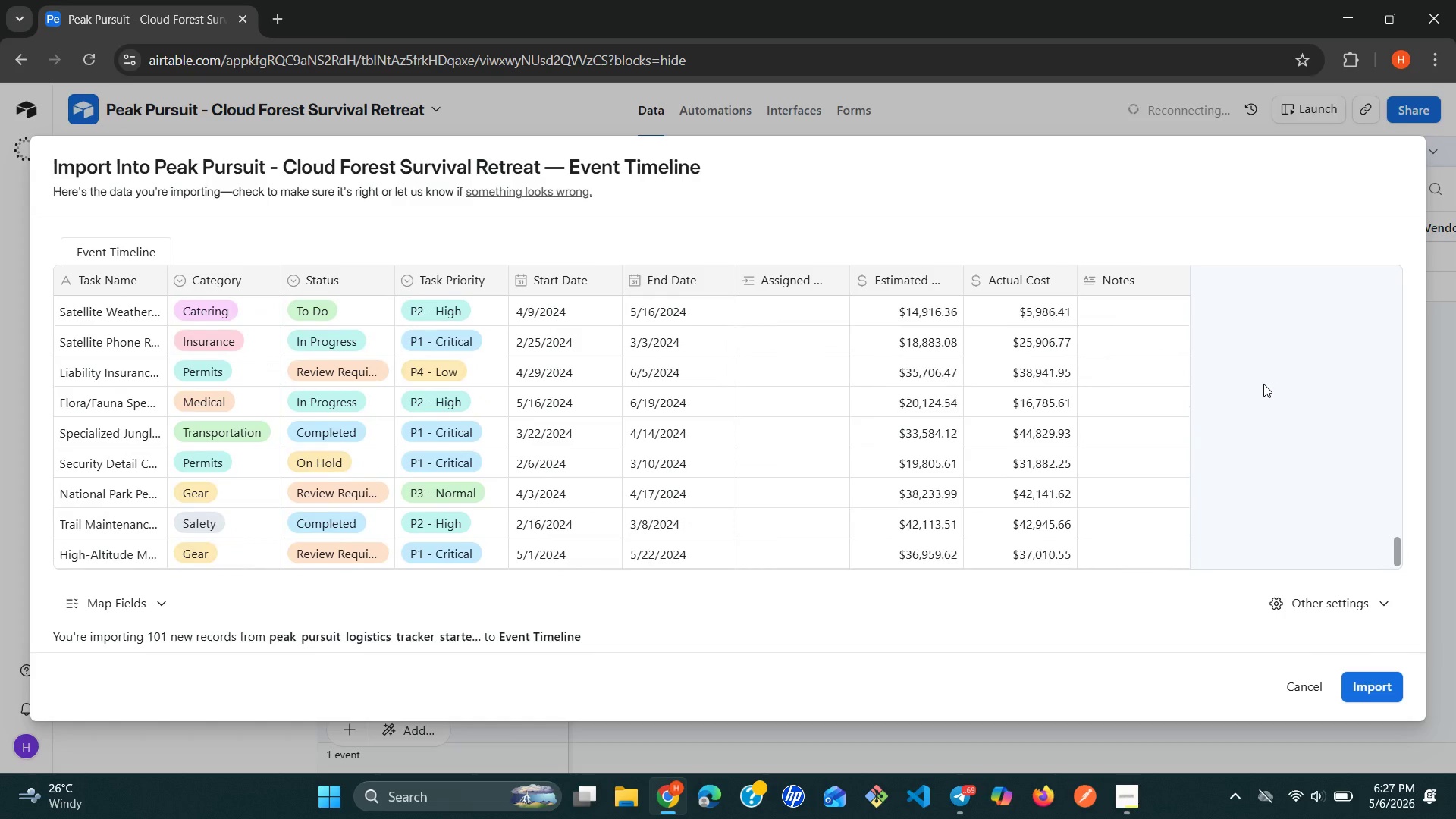 
scroll: coordinate [1263, 384], scroll_direction: up, amount: 31.0
 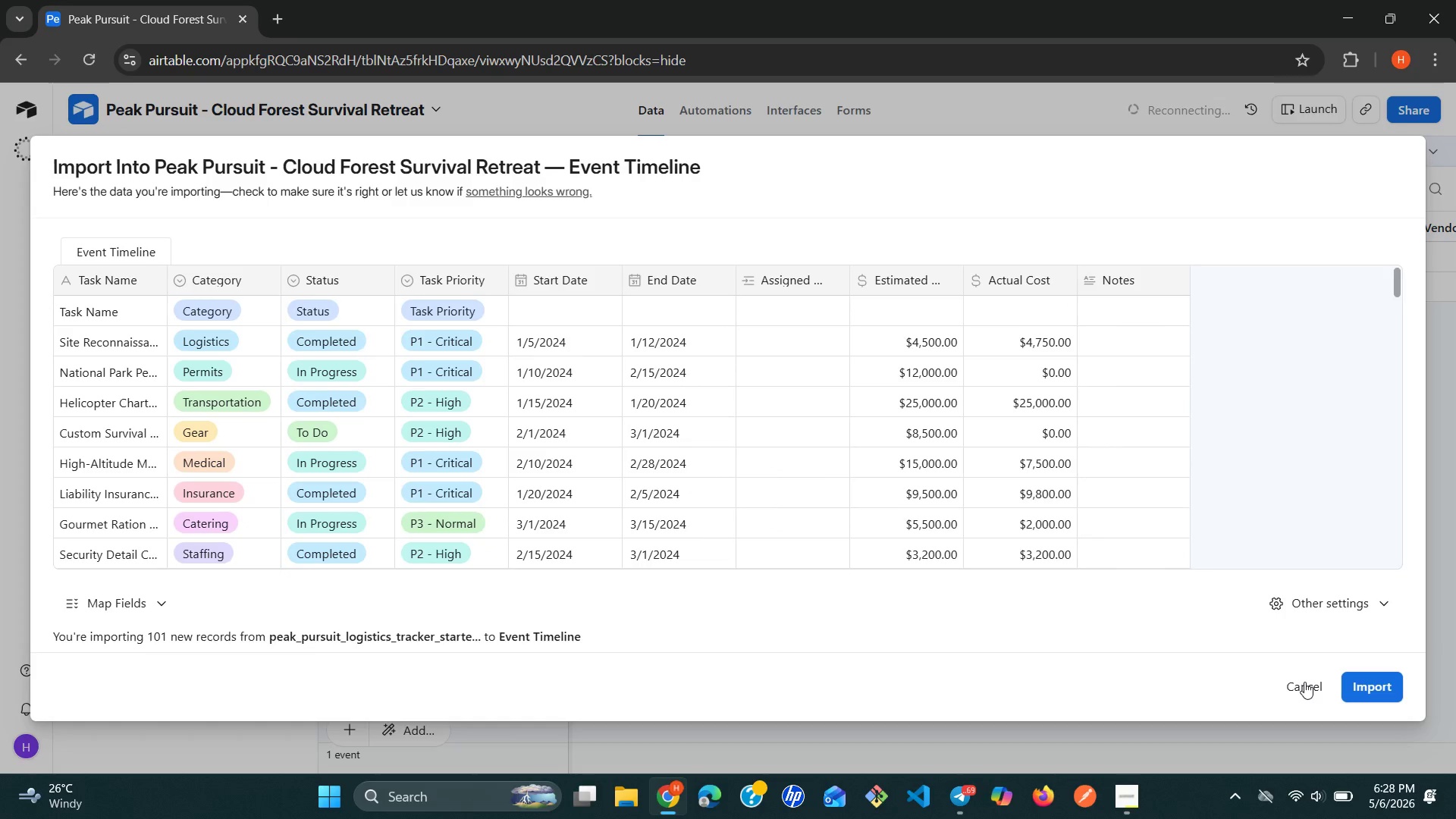 
left_click([1304, 682])
 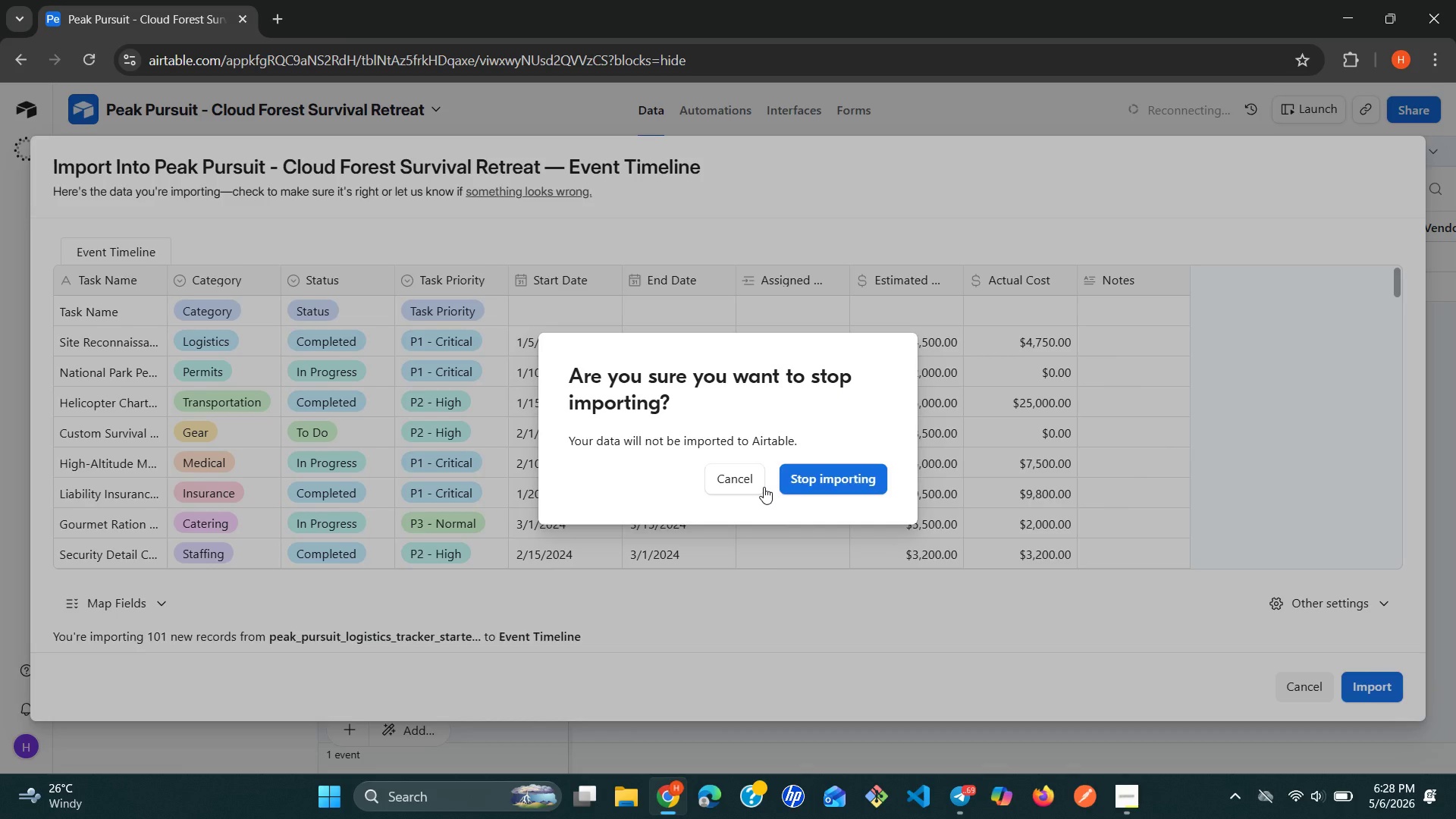 
left_click([809, 479])
 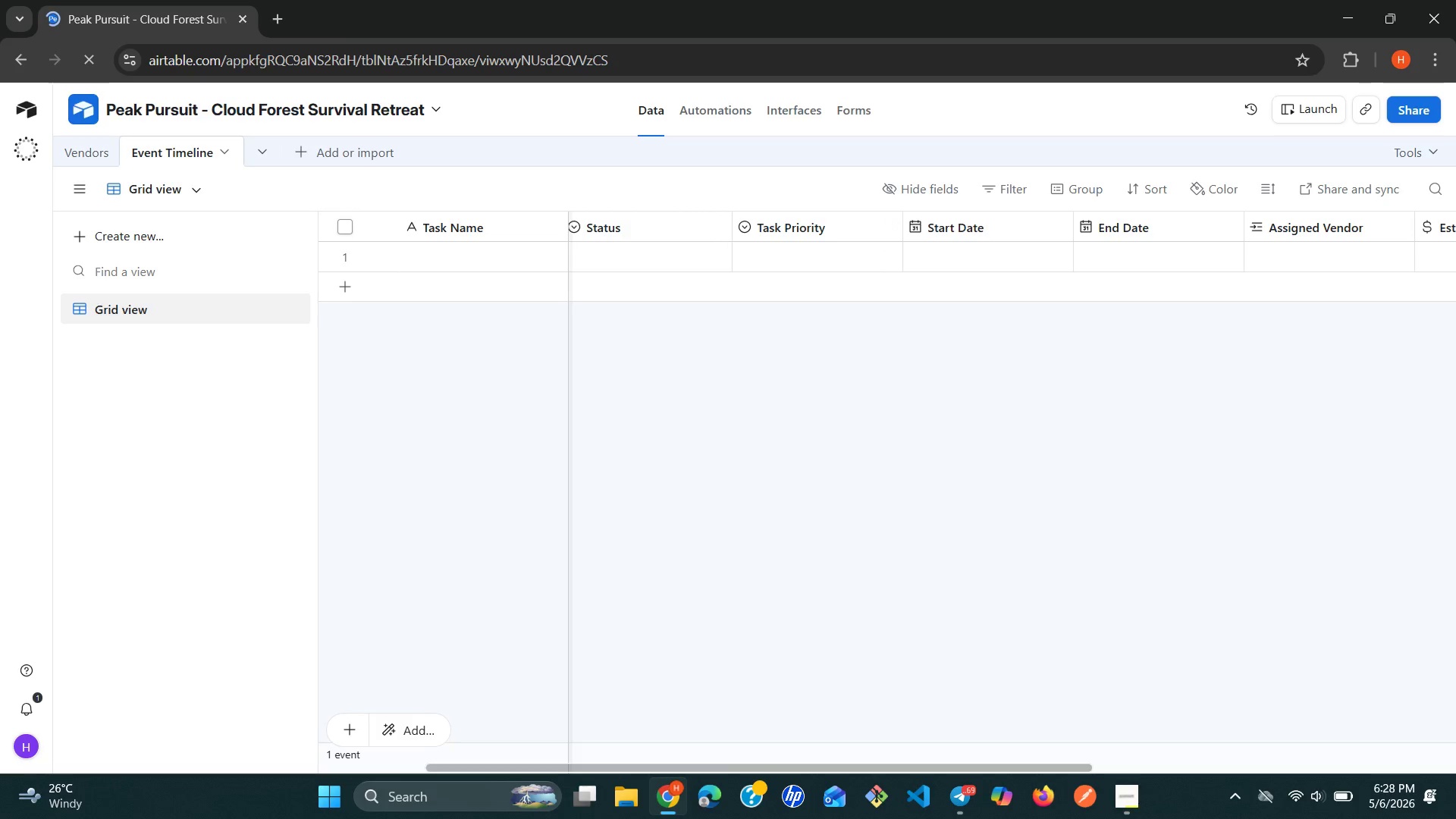 
wait(36.78)
 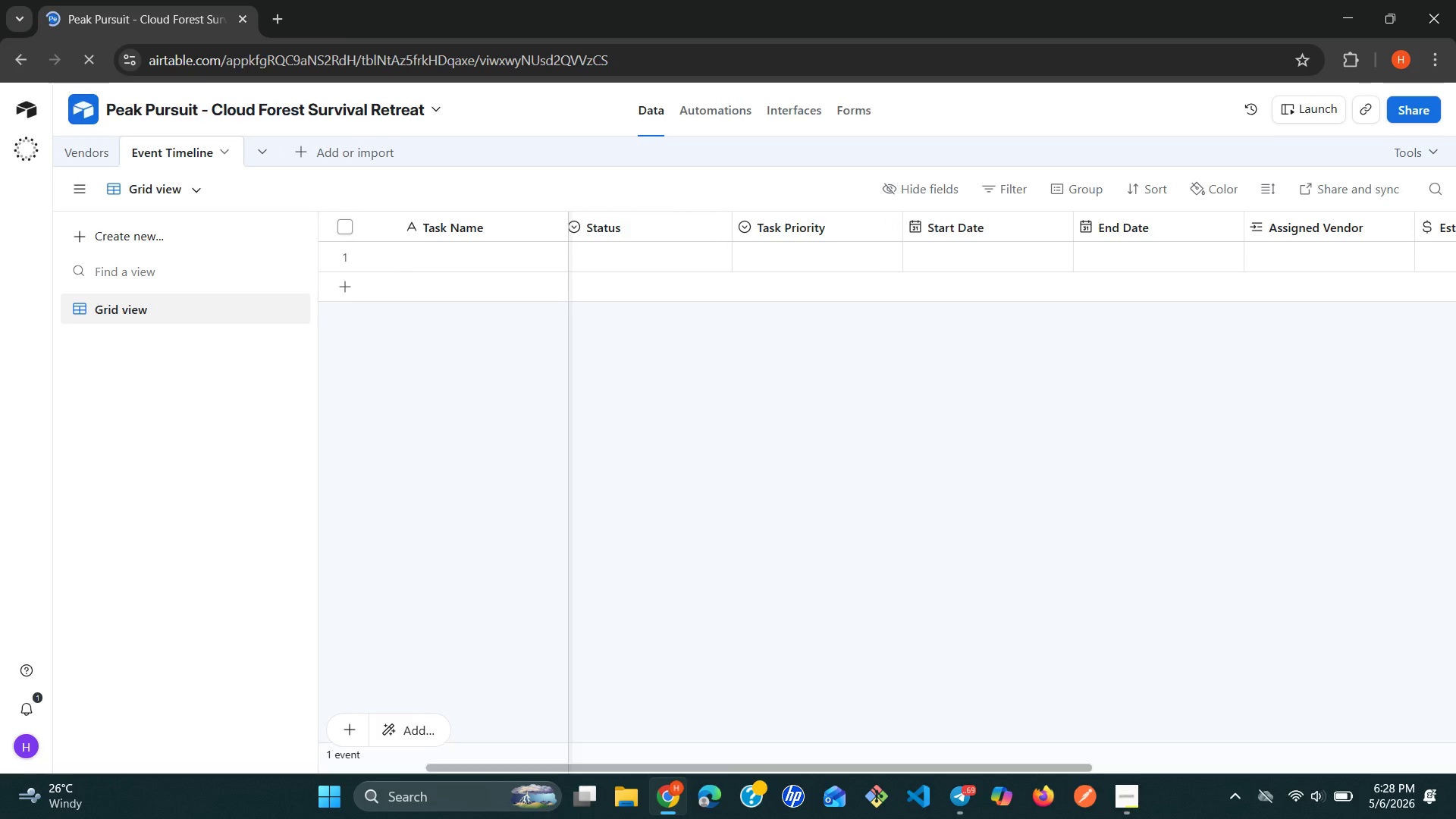 
mouse_move([677, 798])
 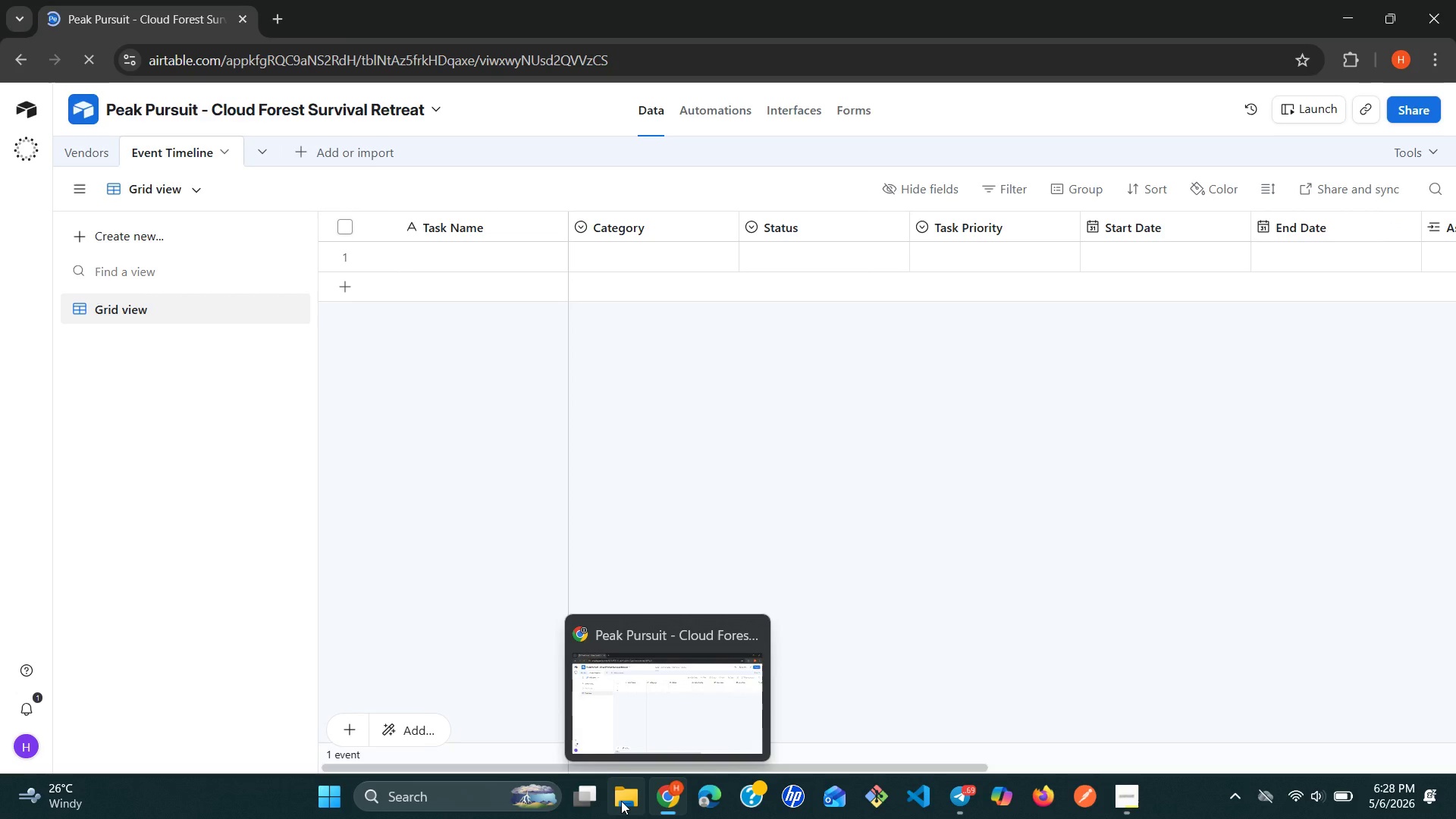 
left_click([621, 801])
 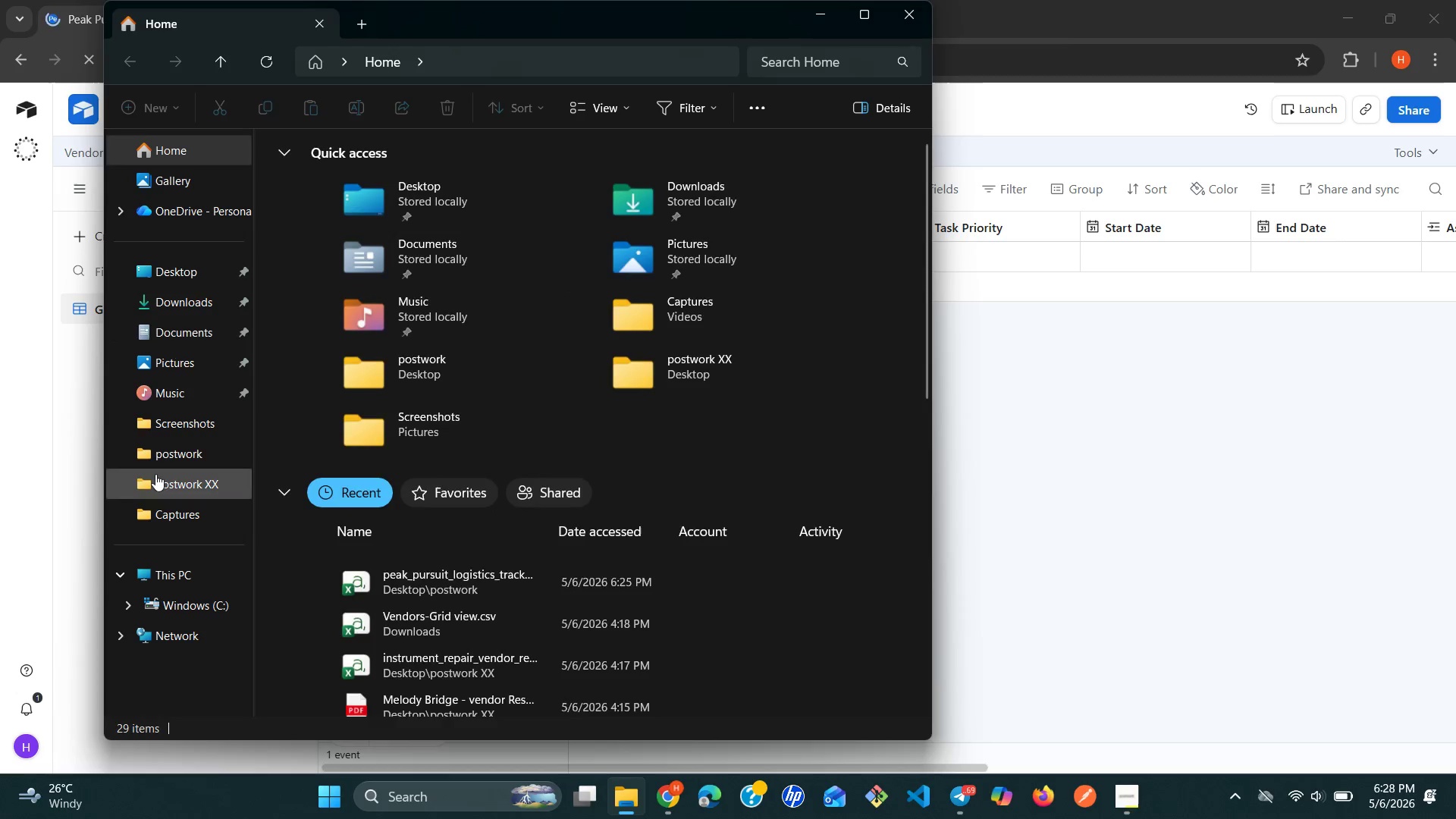 
left_click([174, 444])
 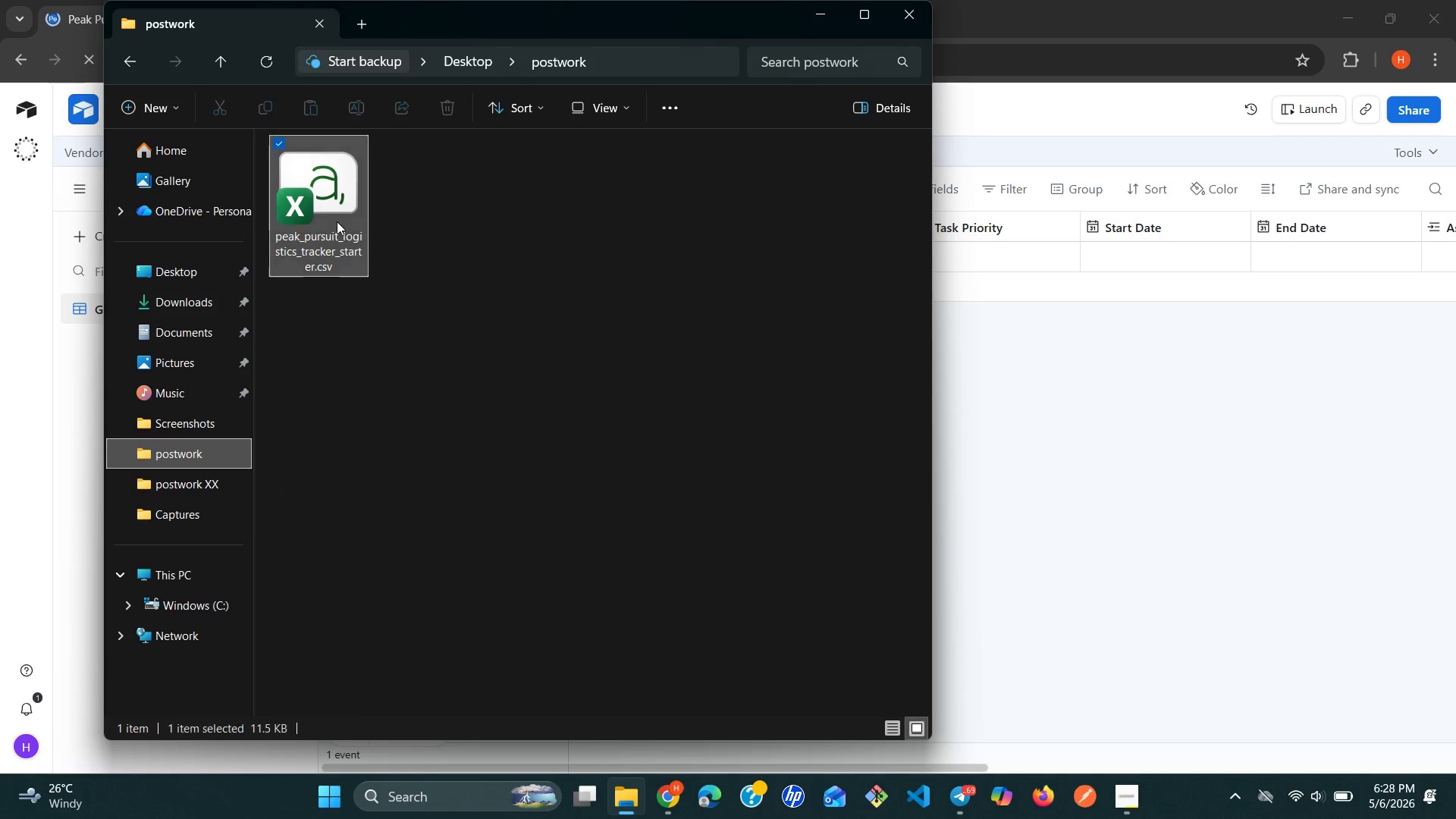 
double_click([337, 221])
 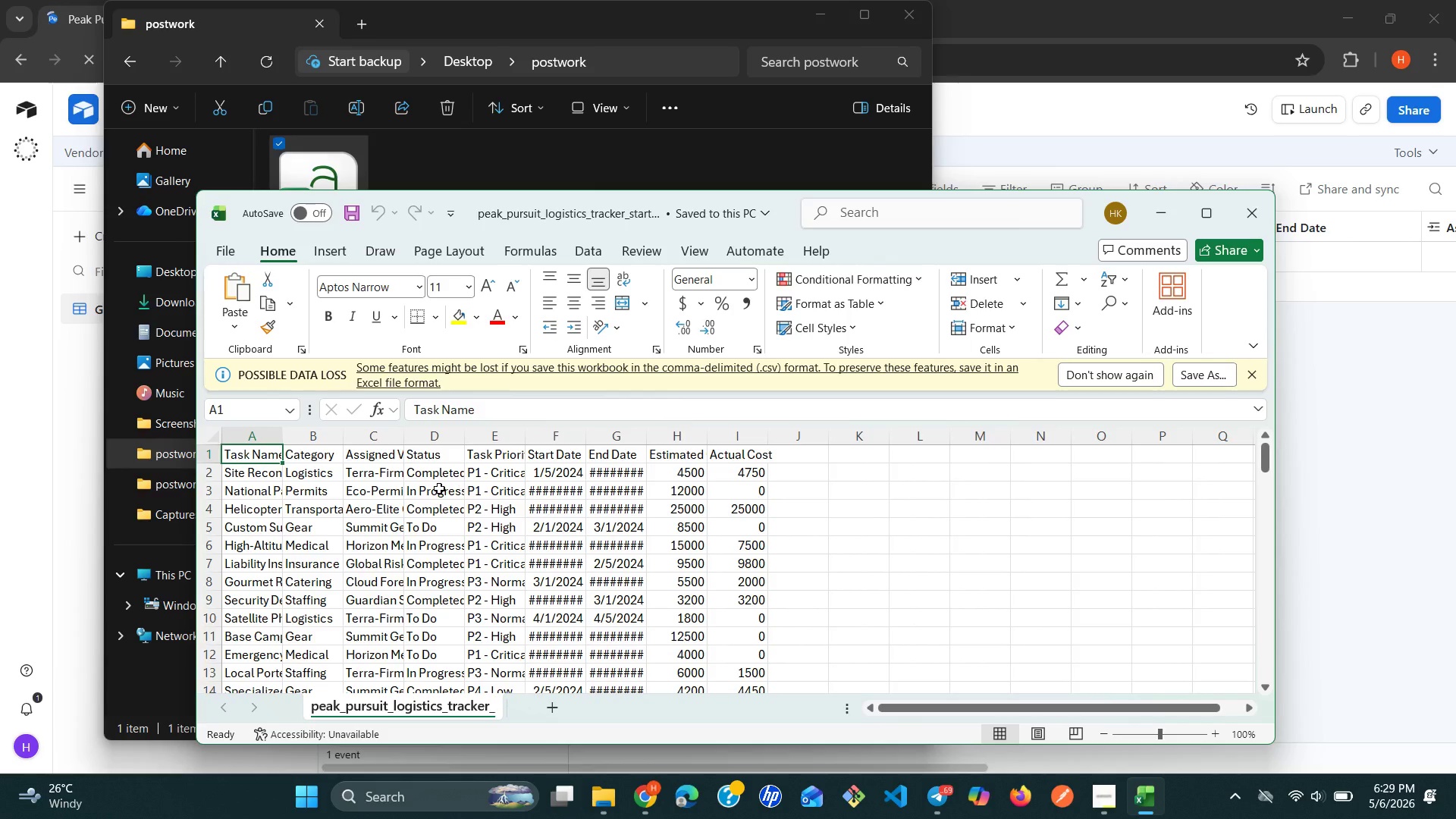 
wait(15.67)
 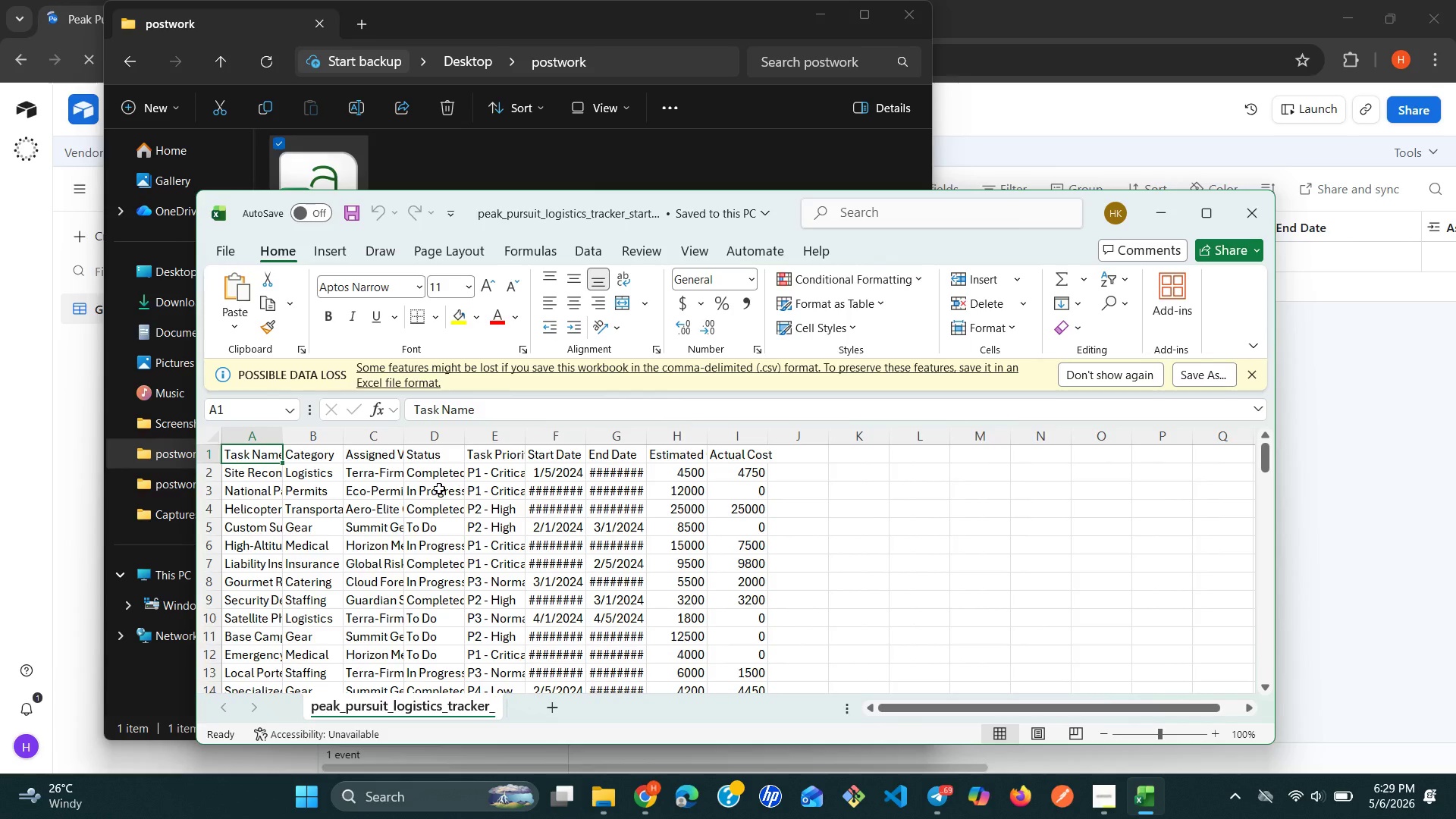 
left_click([1134, 345])
 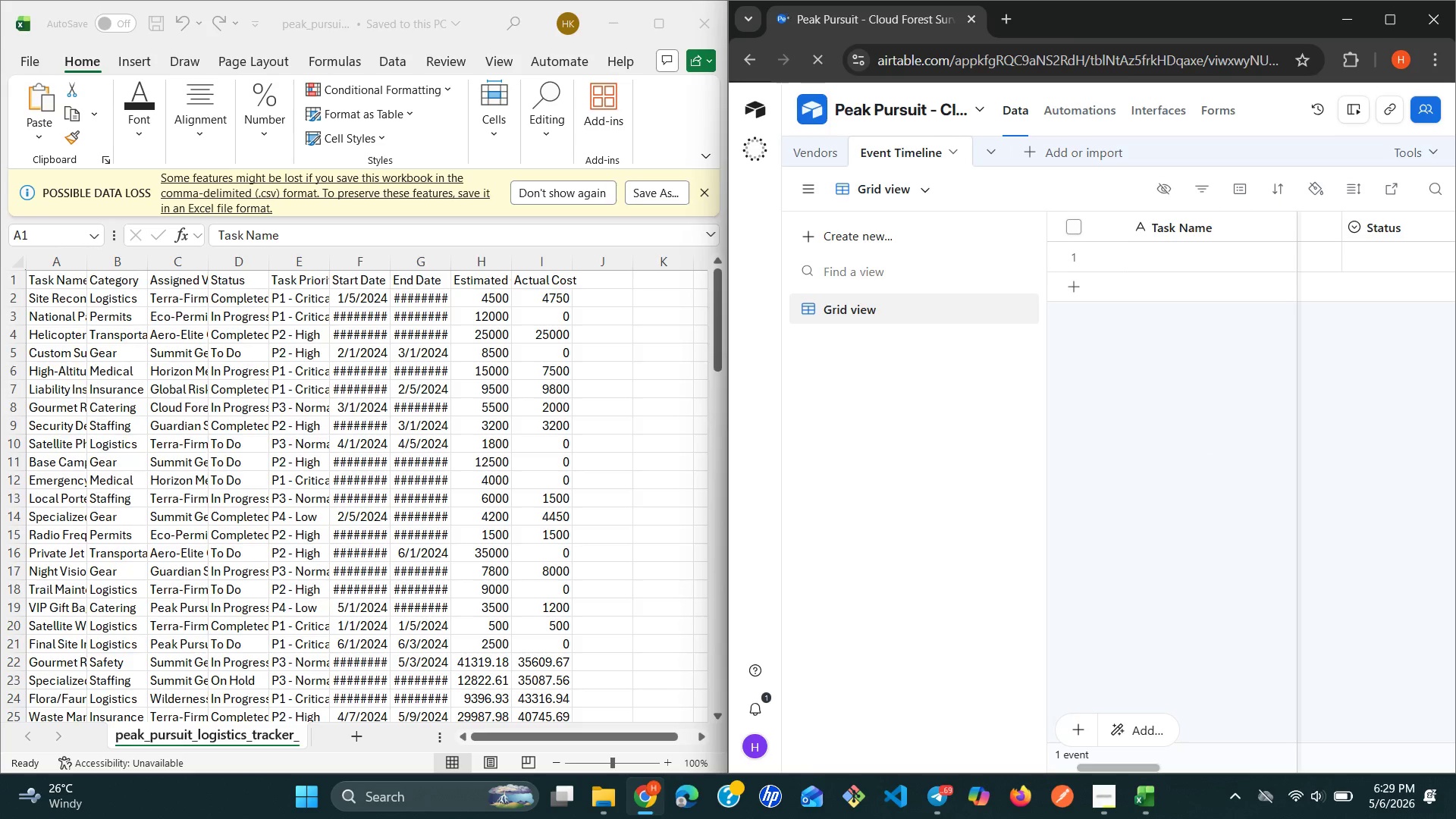 
wait(13.69)
 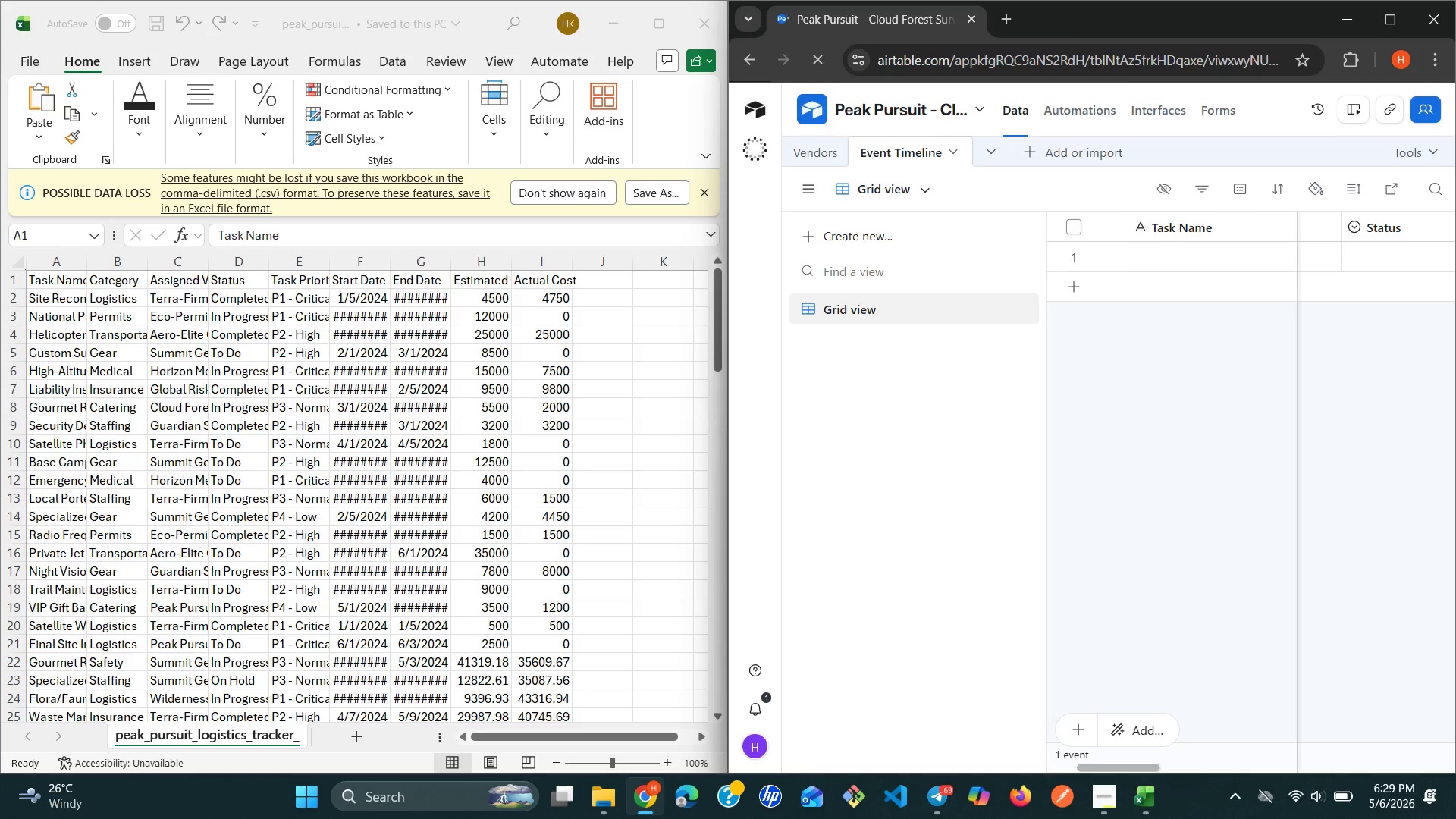 
left_click([1405, 12])
 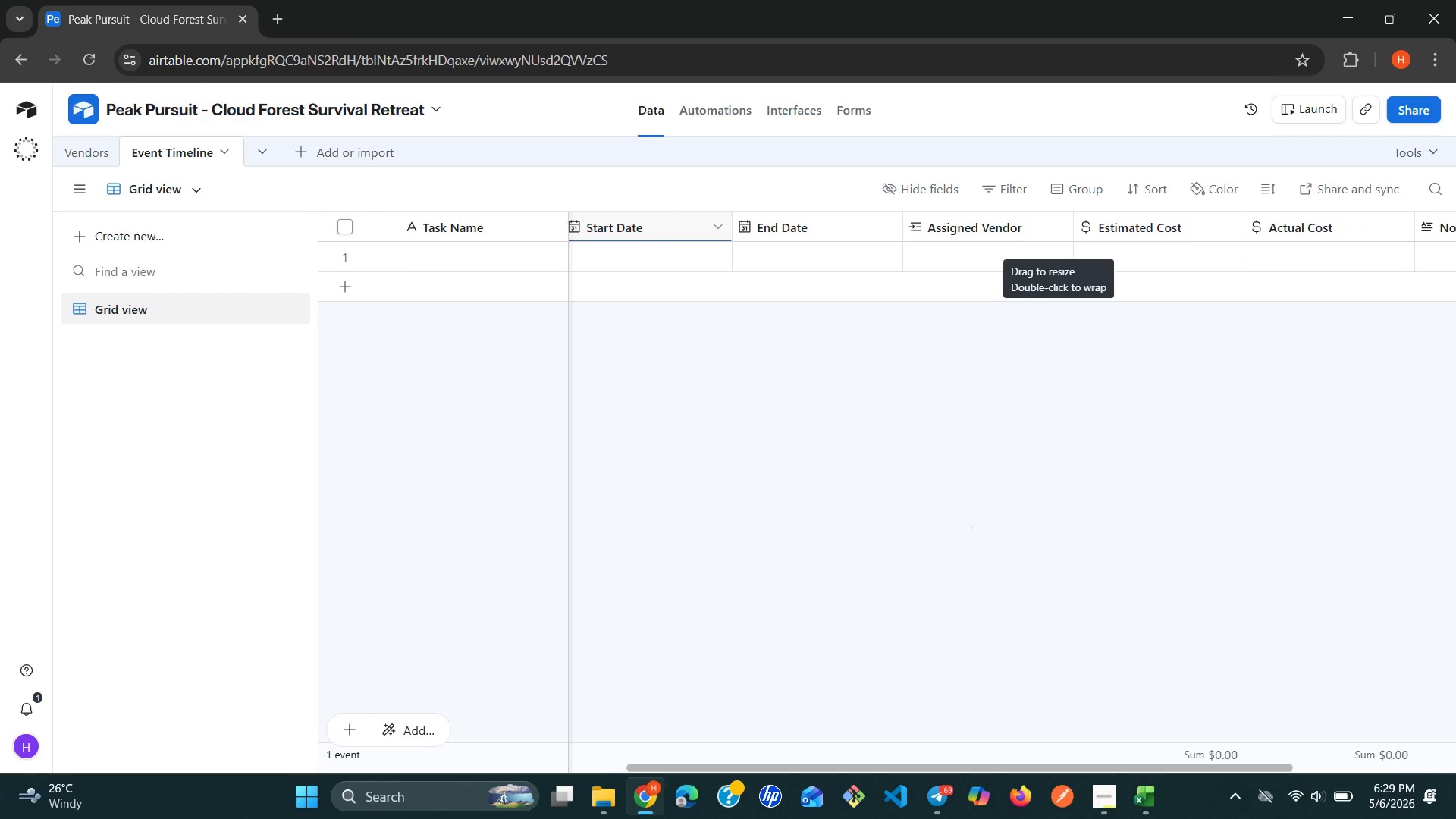 
wait(23.72)
 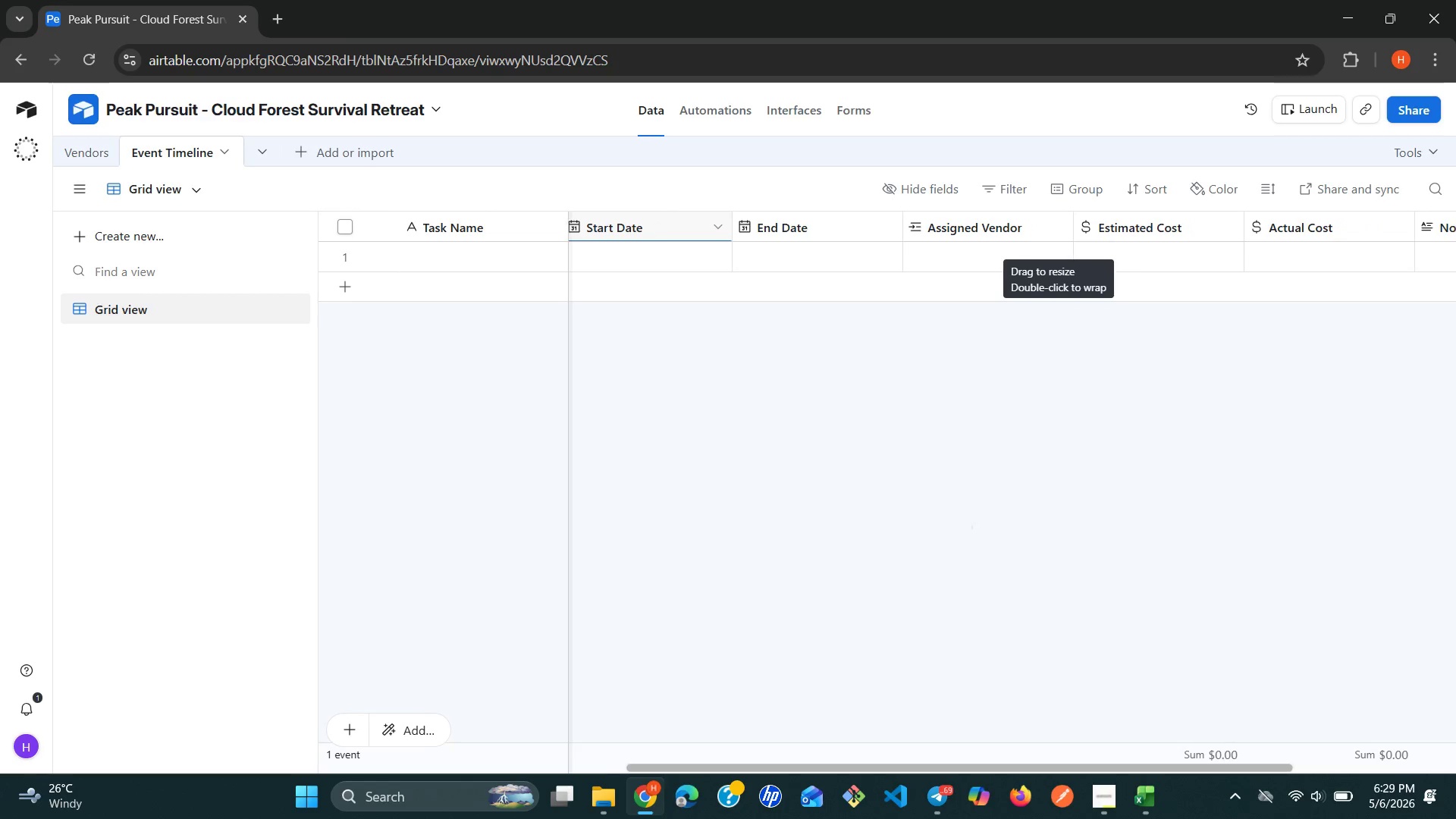 
left_click([1015, 215])
 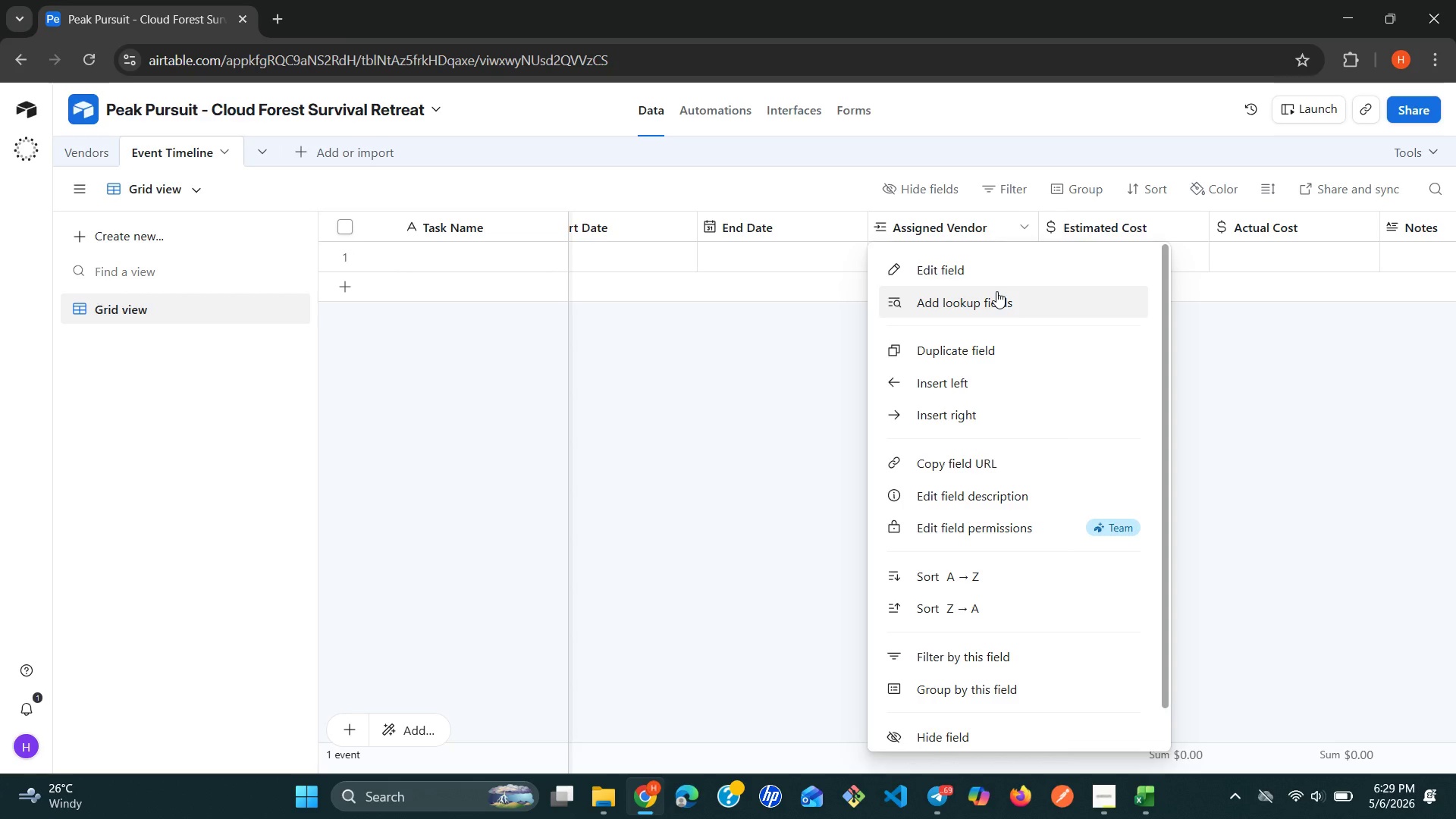 
scroll: coordinate [995, 294], scroll_direction: down, amount: 4.0
 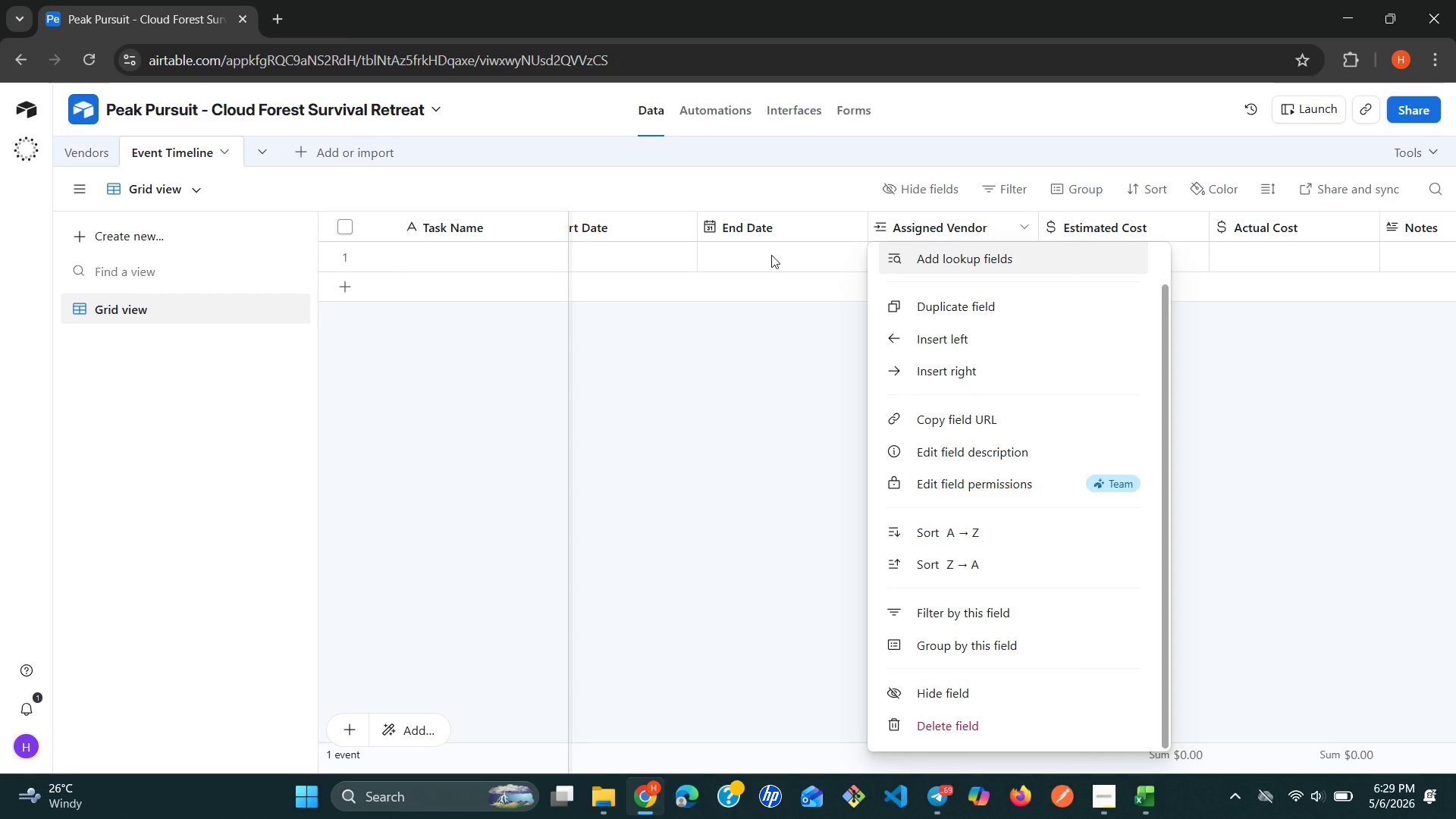 
scroll: coordinate [700, 346], scroll_direction: up, amount: 4.0
 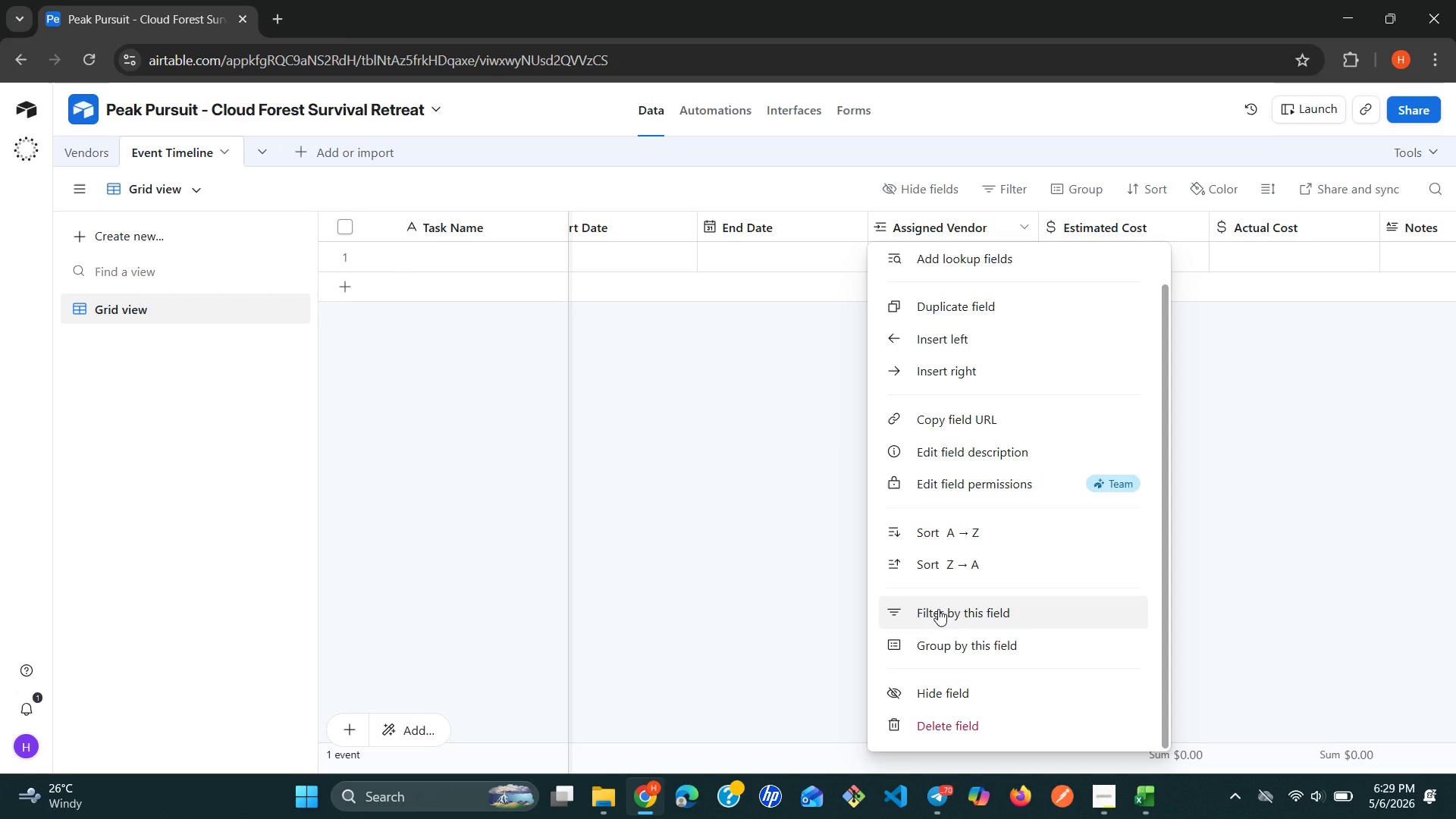 
left_click([974, 719])
 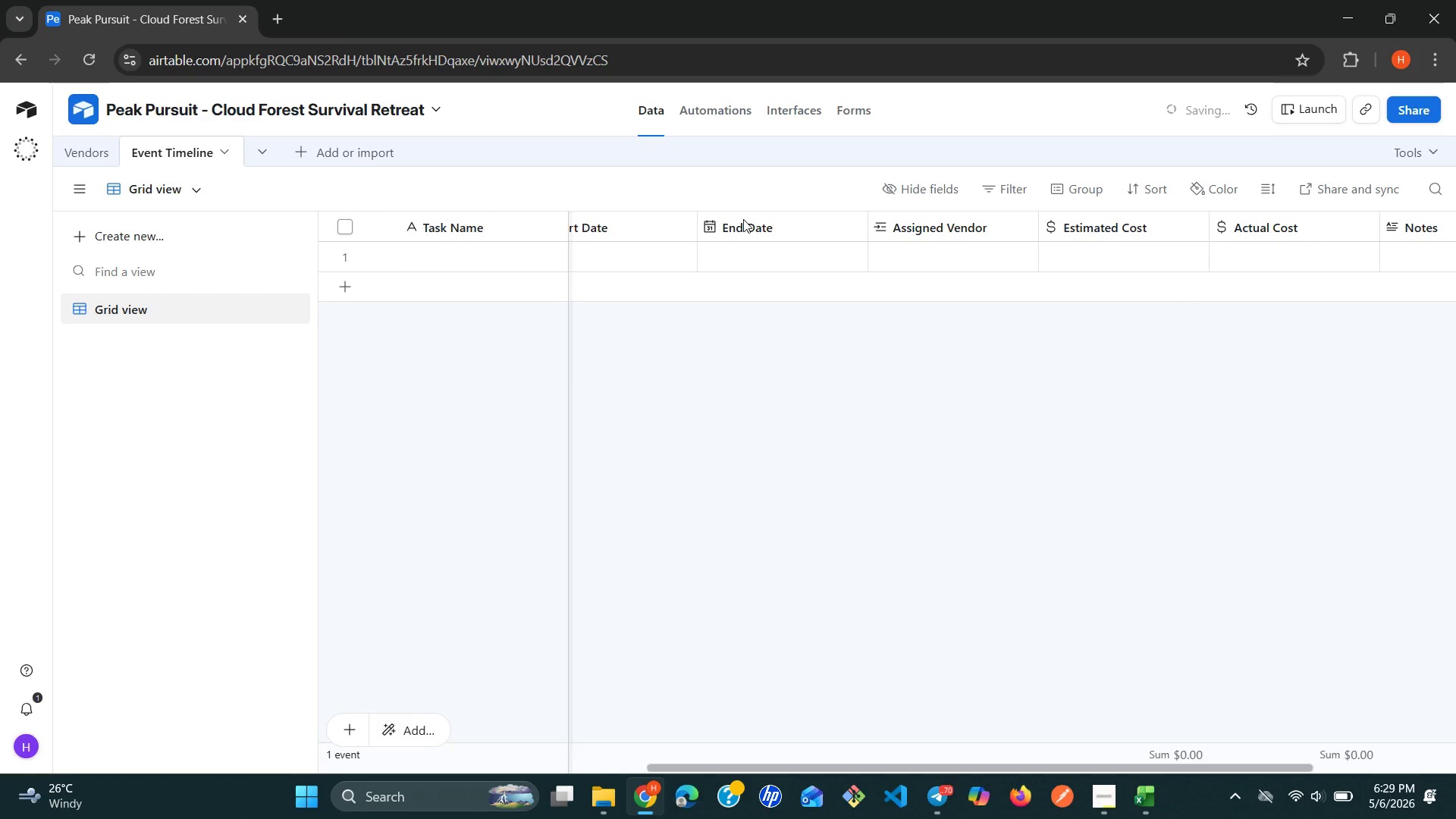 
mouse_move([701, 237])
 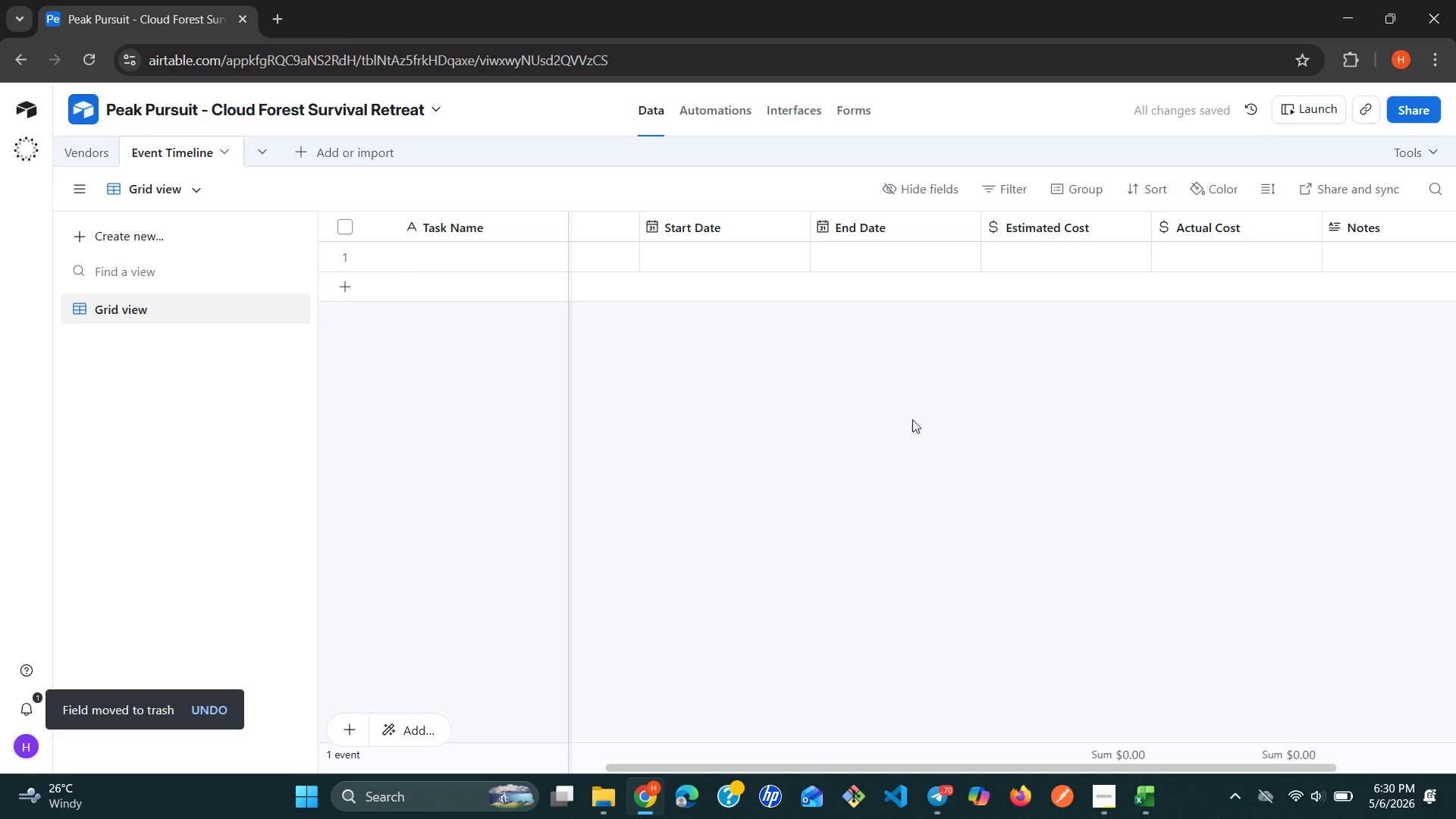 
wait(11.27)
 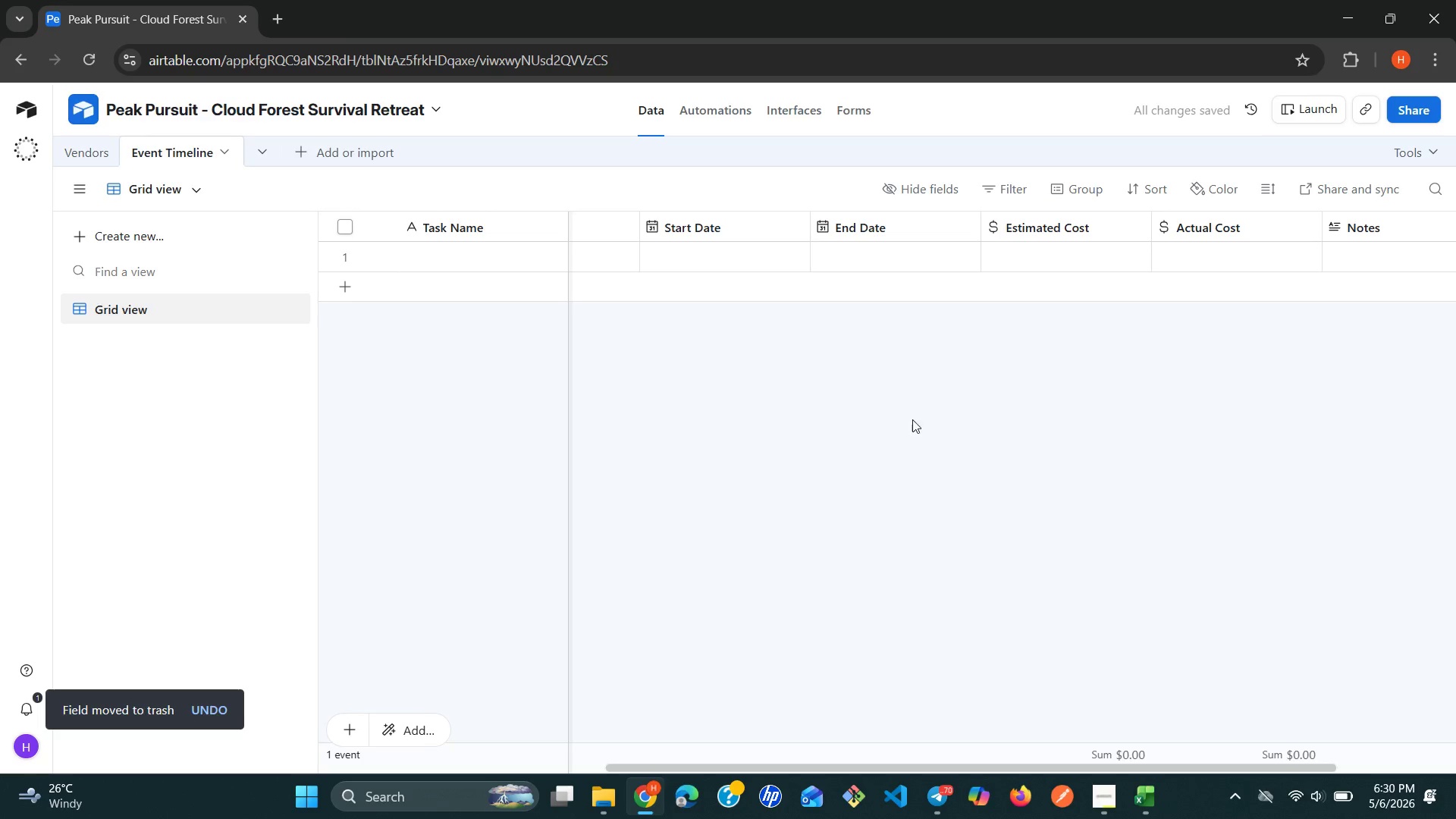 
left_click([1153, 801])
 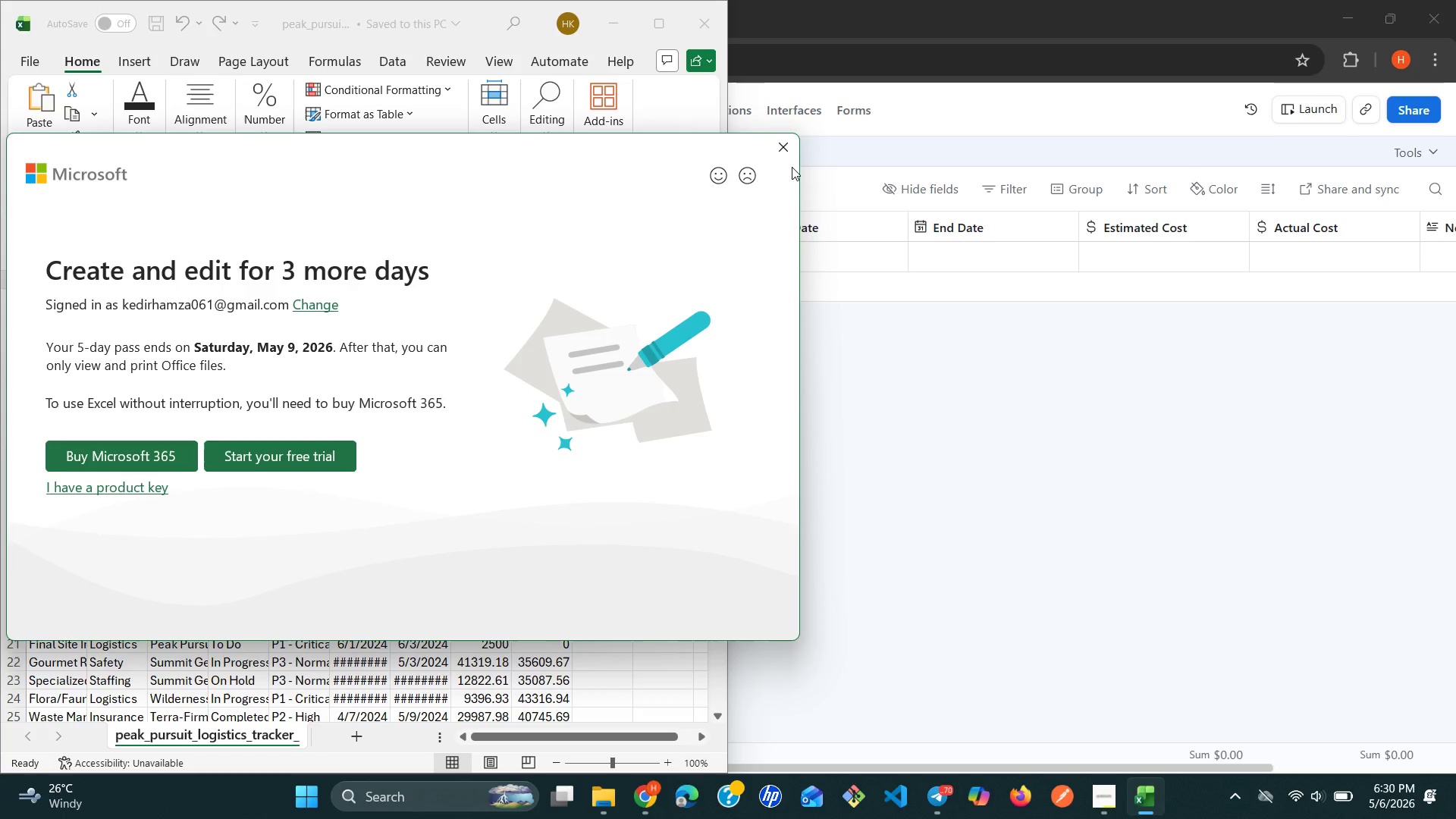 
double_click([788, 152])
 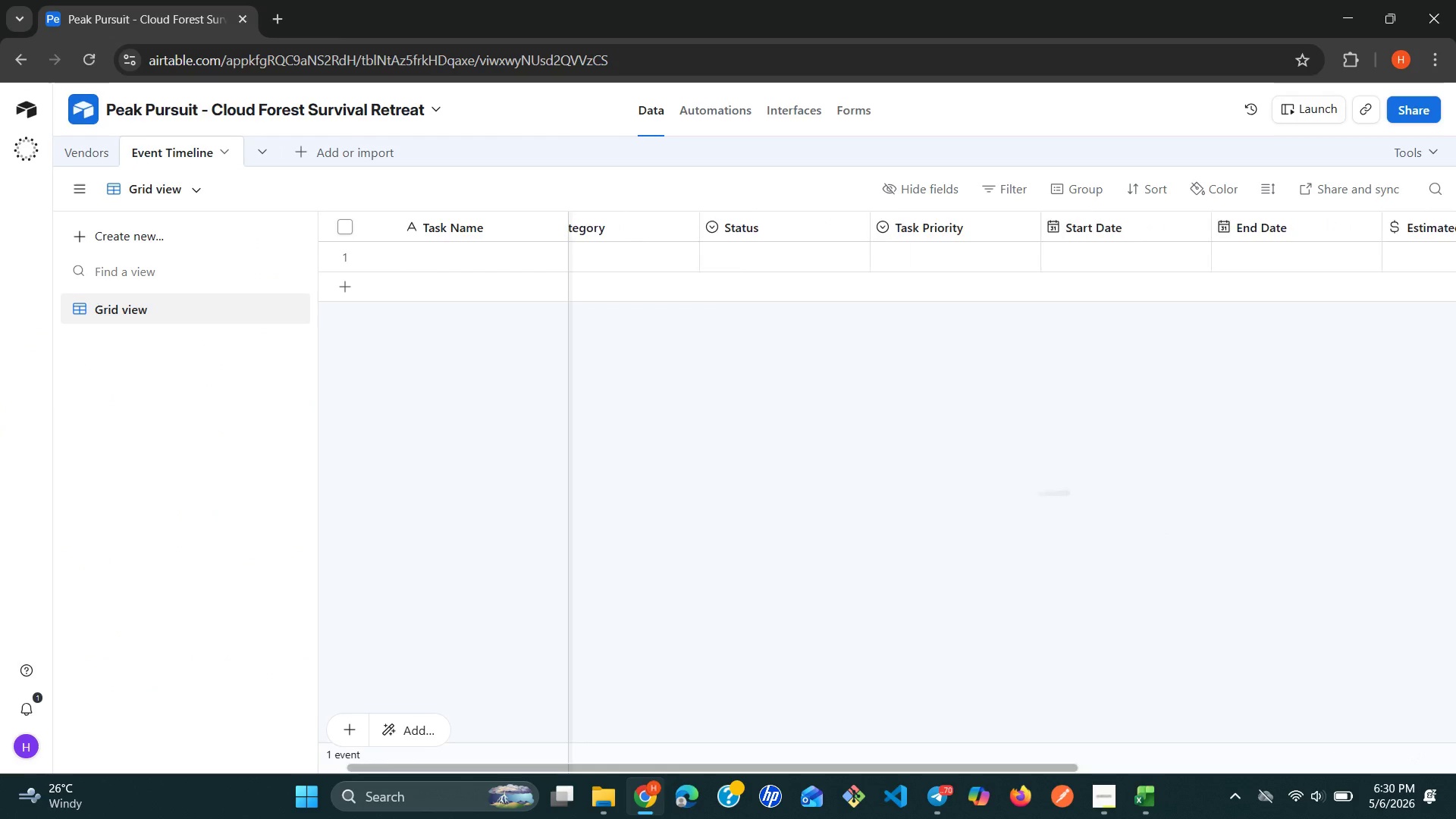 
wait(20.58)
 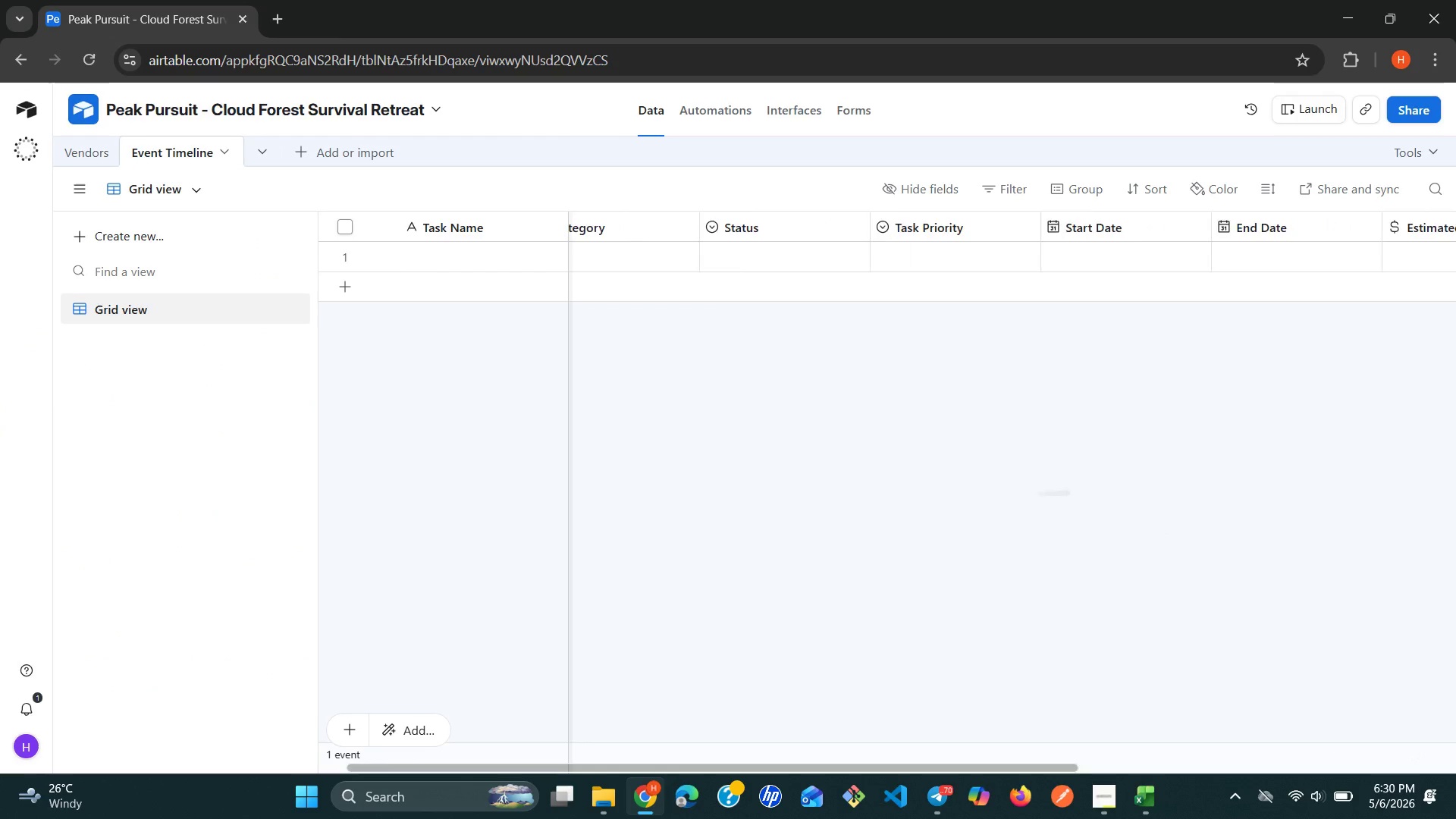 
left_click([726, 237])
 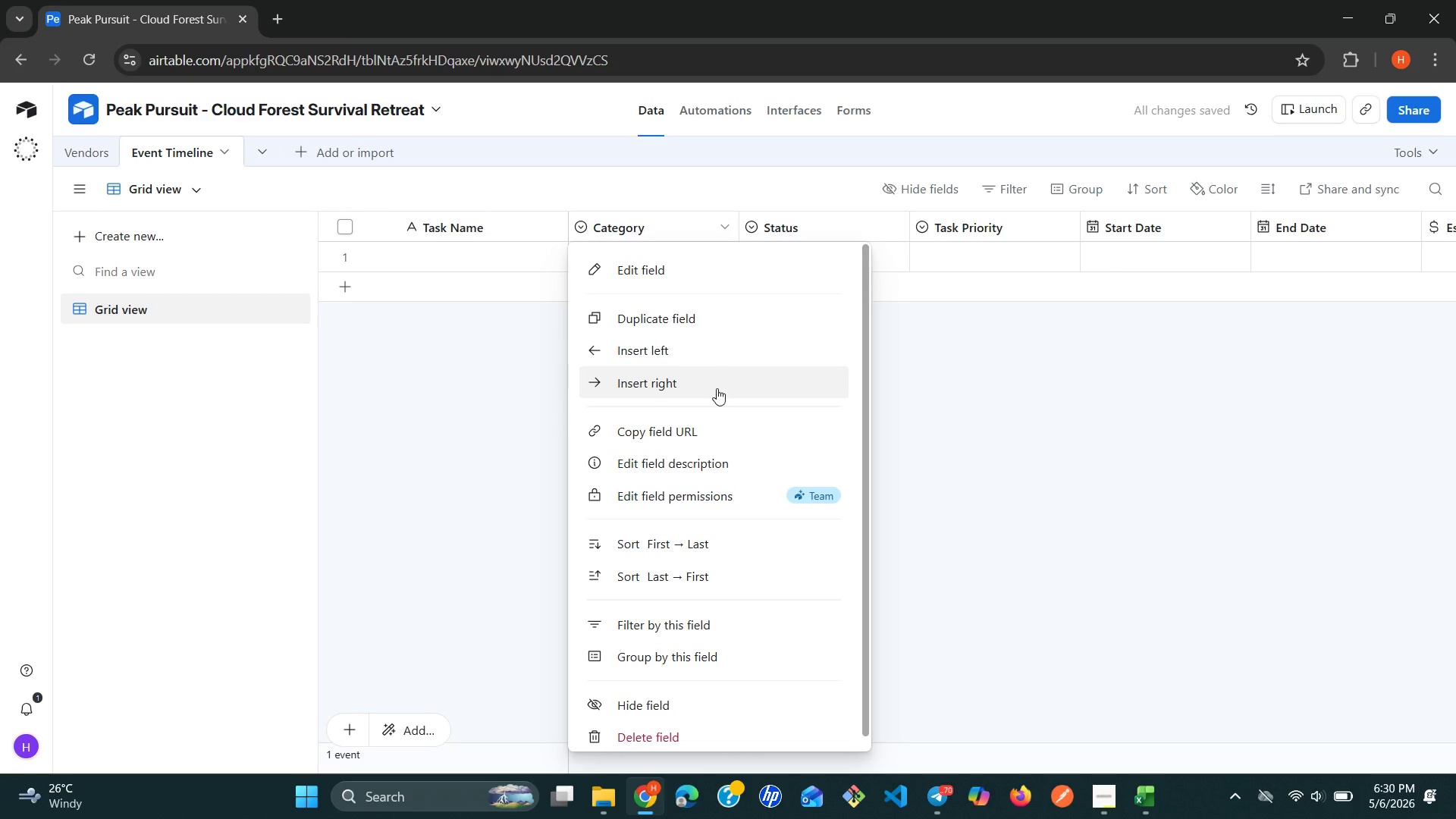 
wait(5.8)
 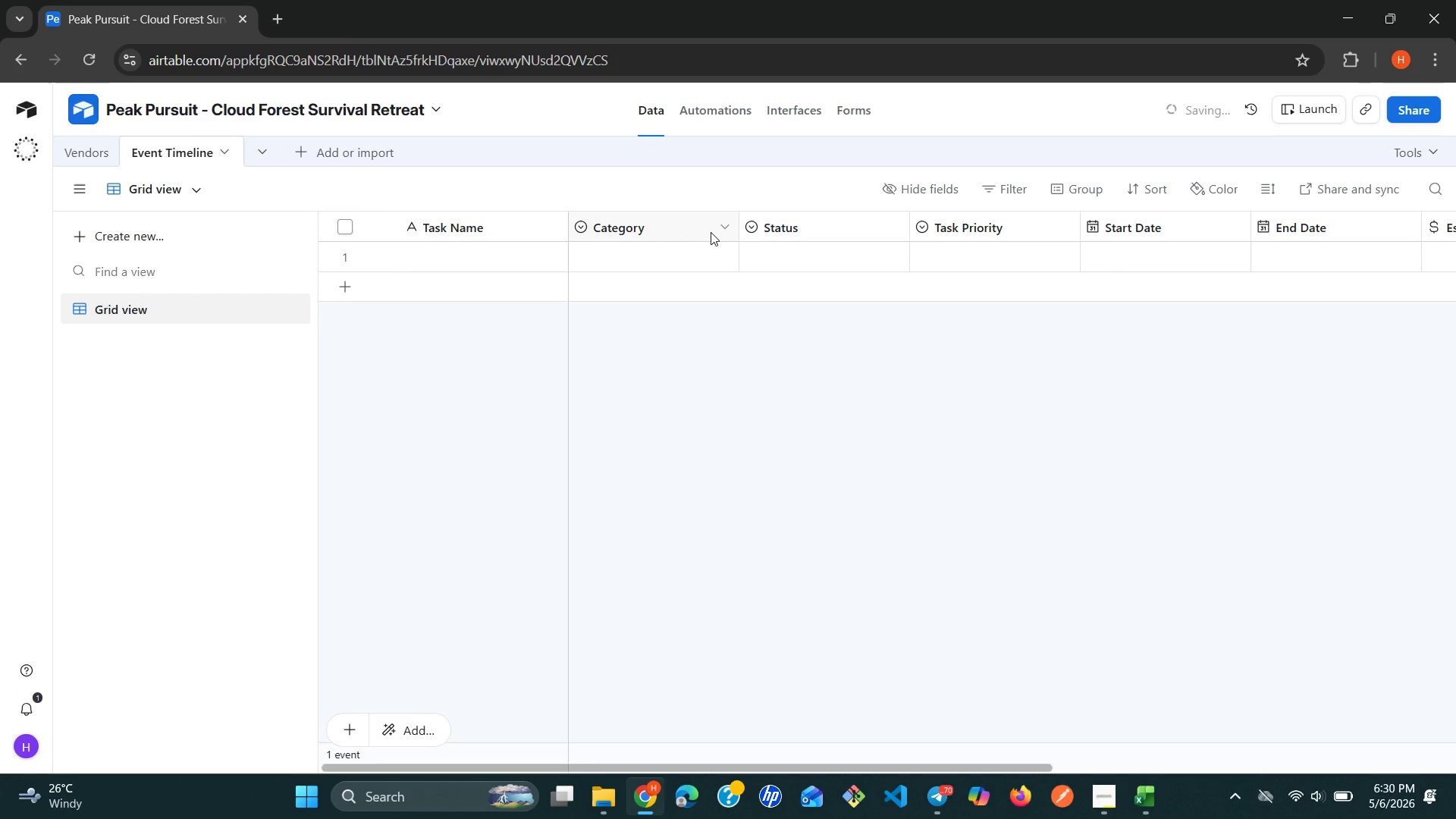 
left_click([701, 325])
 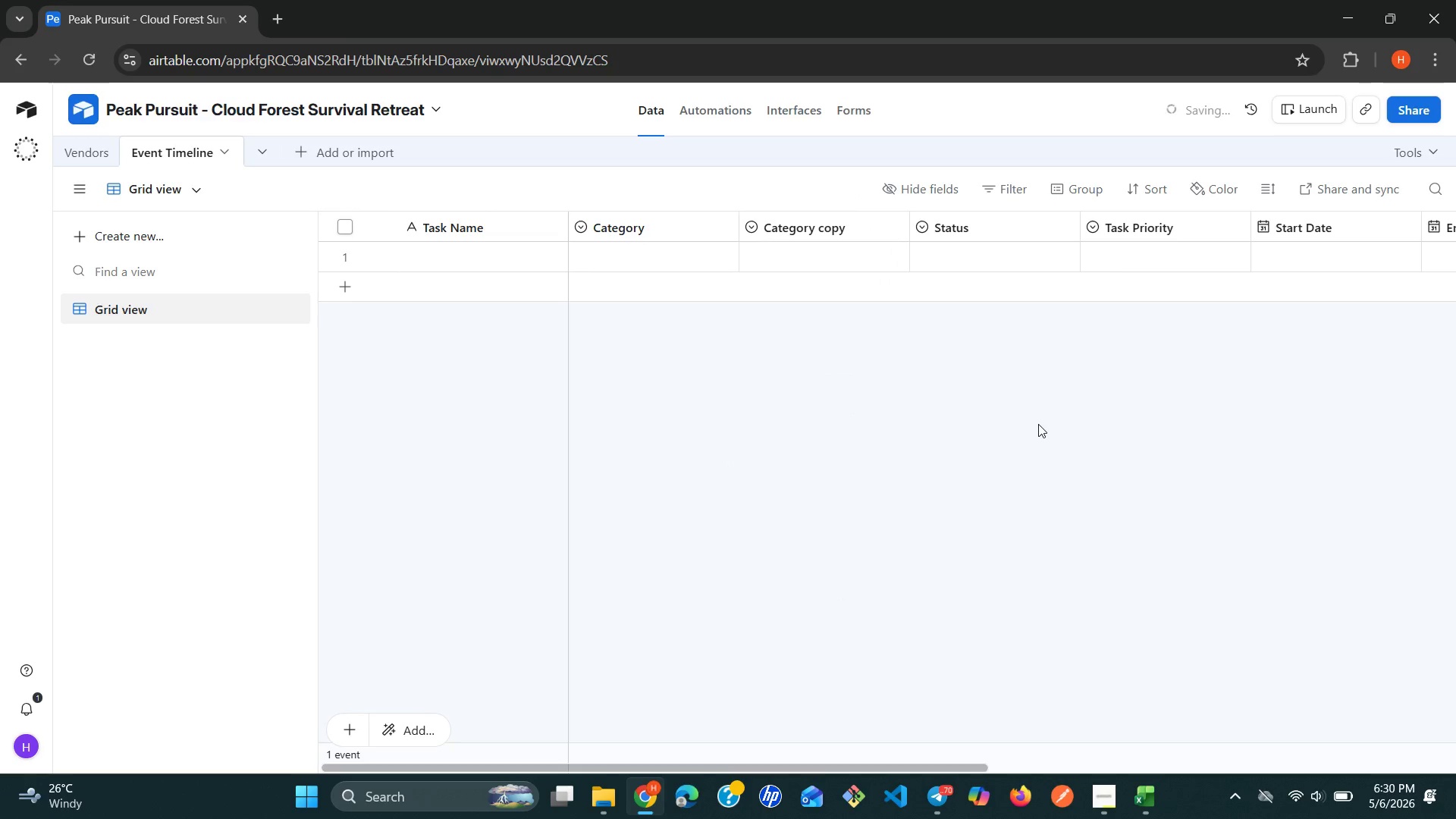 
wait(8.33)
 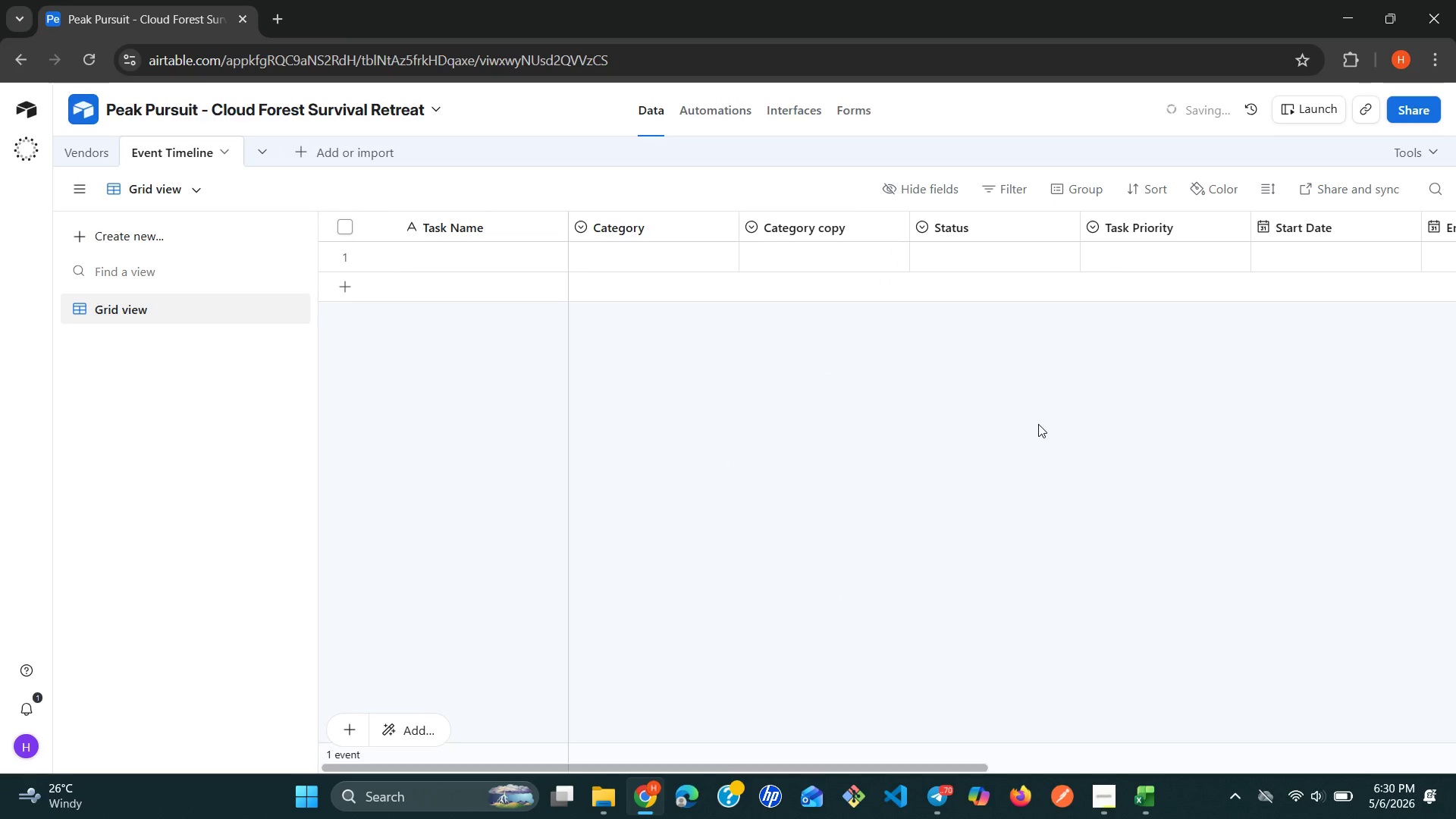 
right_click([892, 224])
 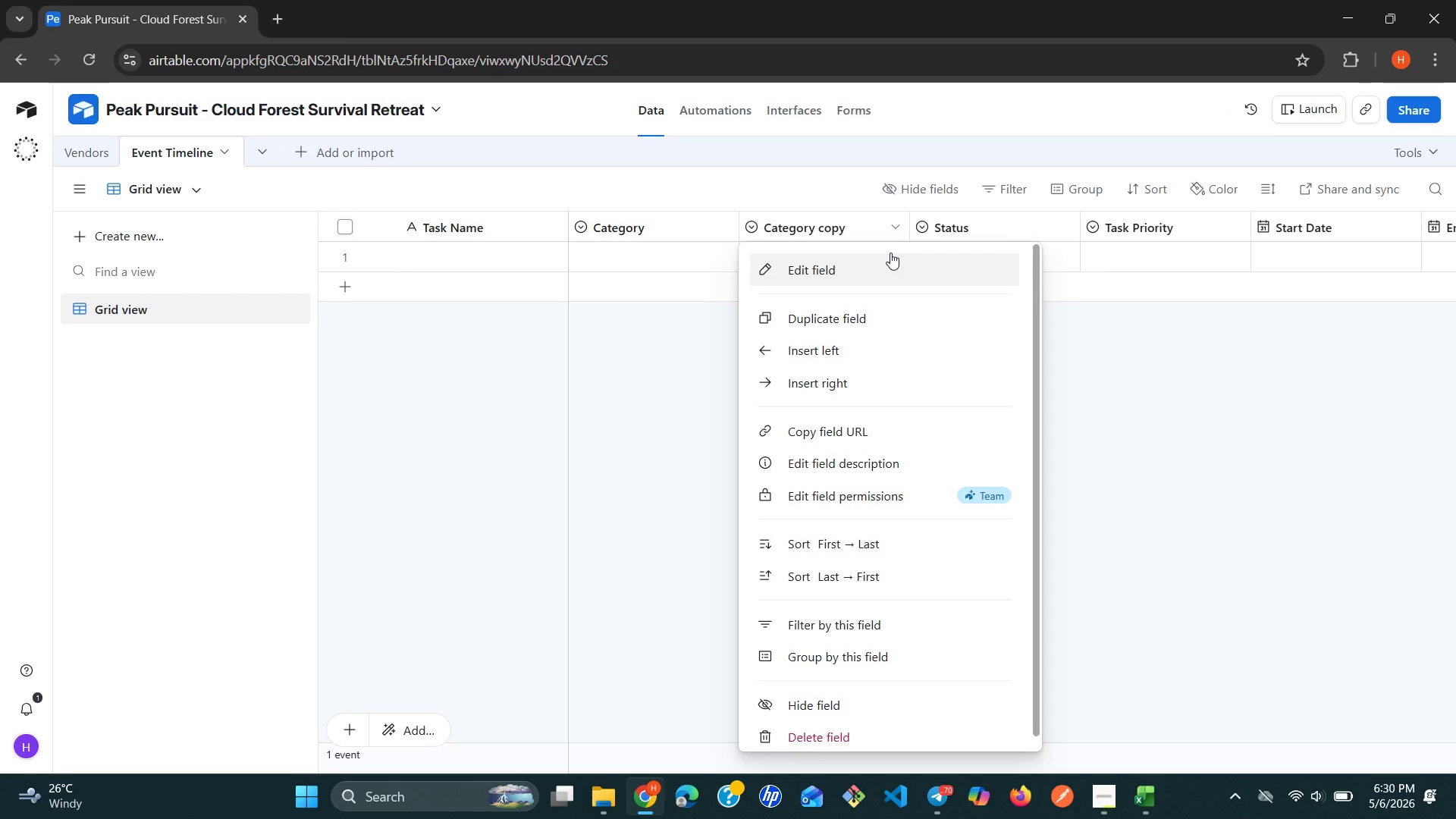 
left_click([890, 253])
 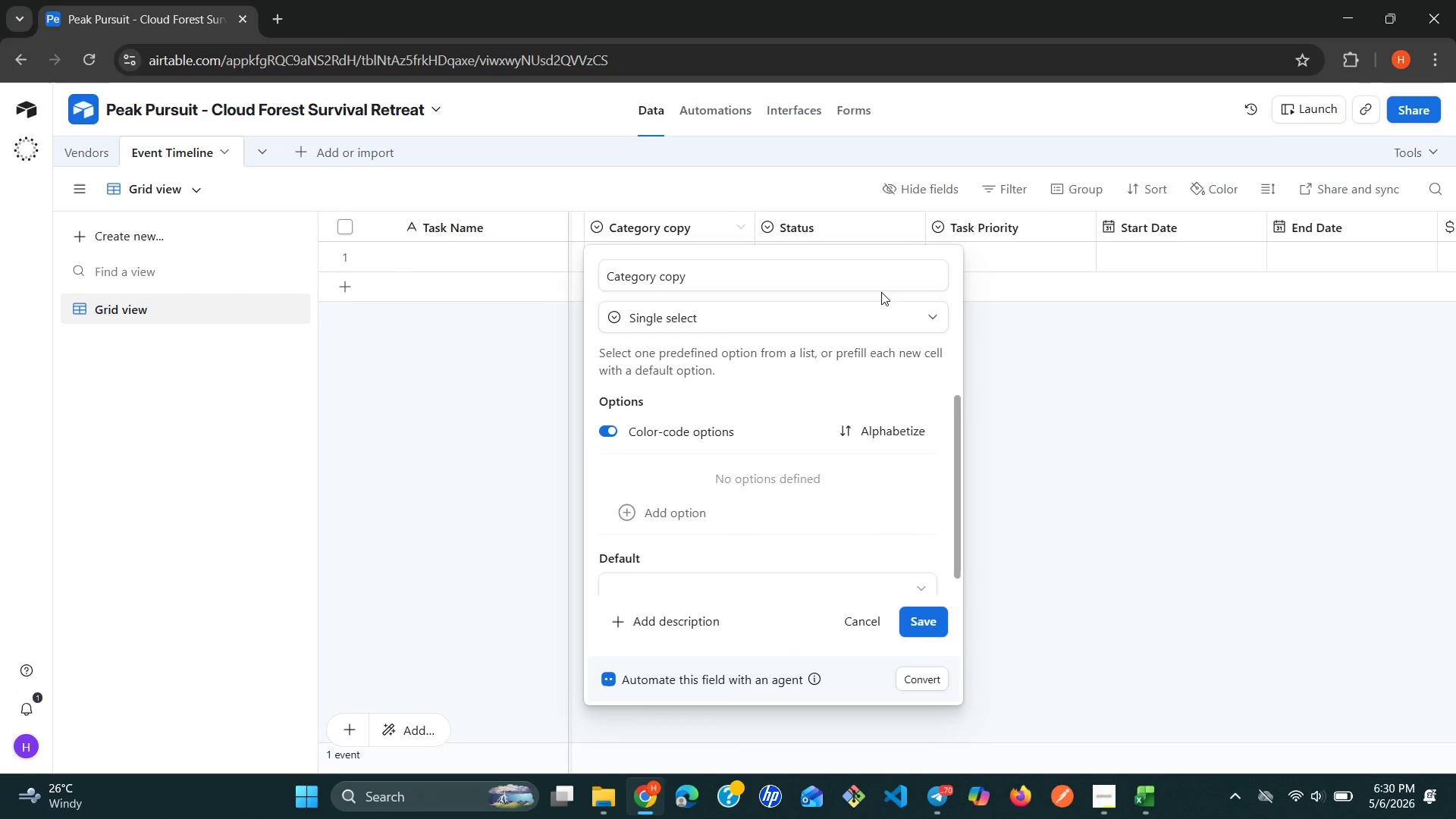 
wait(5.12)
 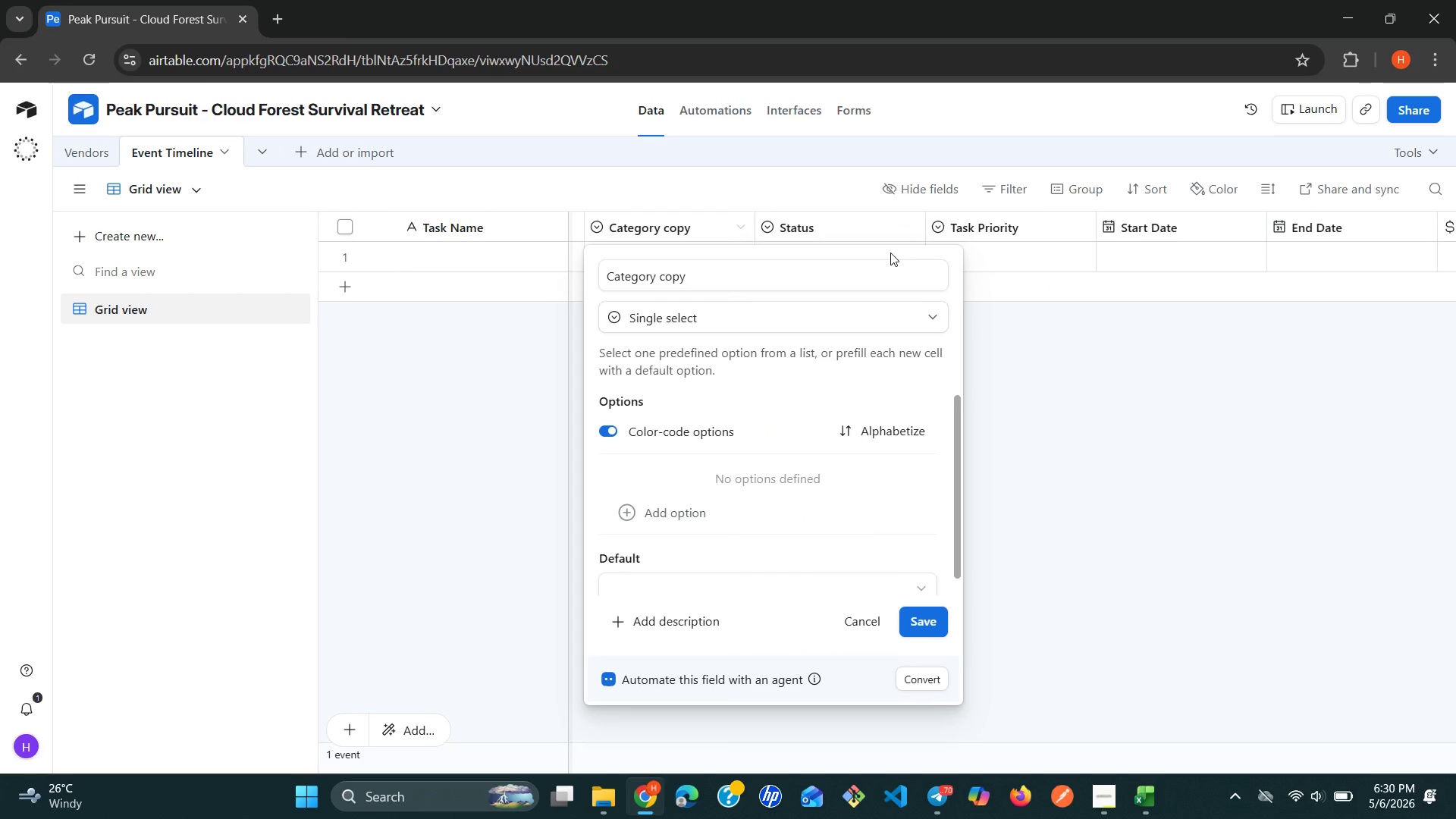 
left_click([915, 310])
 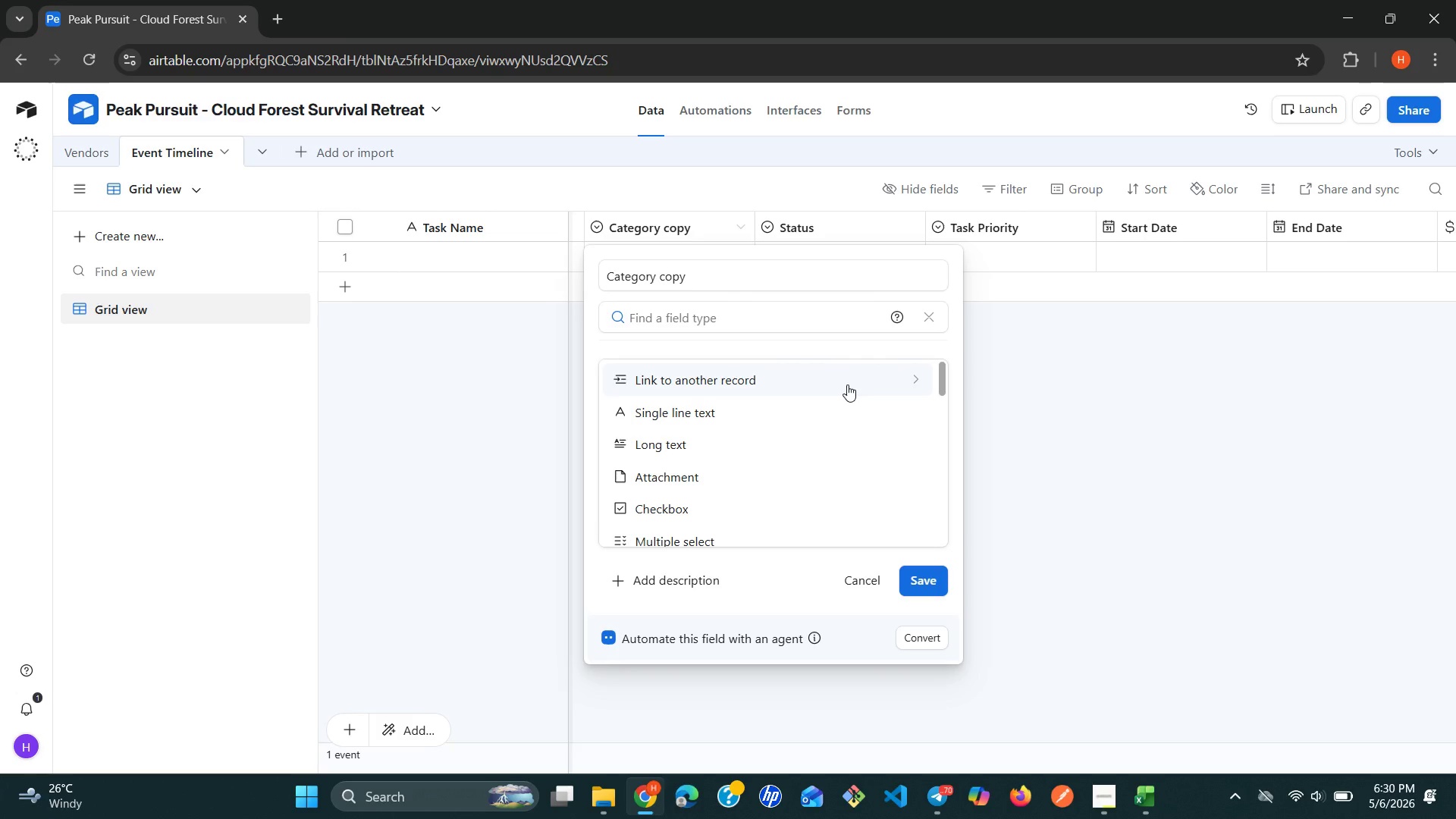 
left_click([847, 384])
 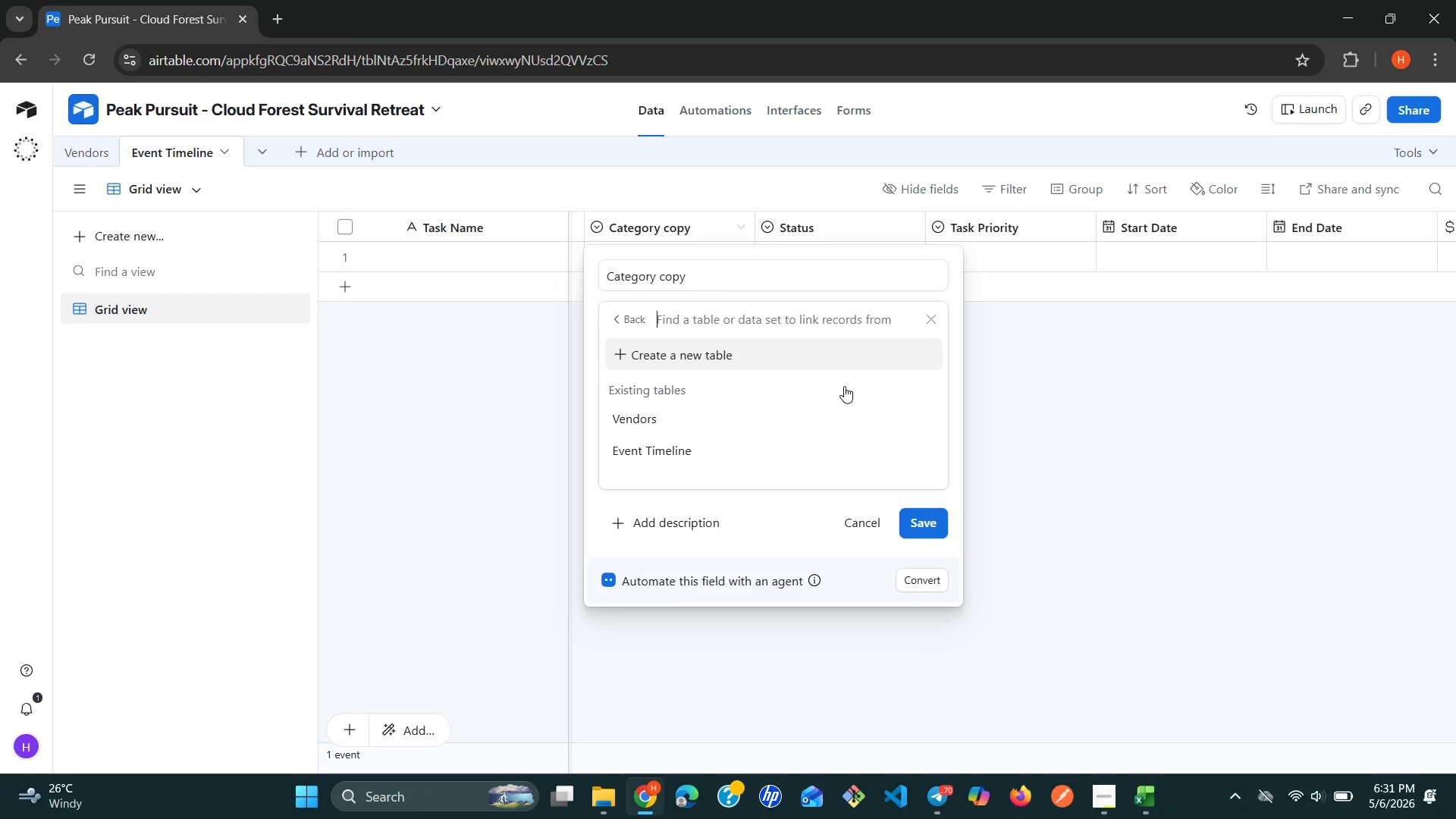 
wait(6.16)
 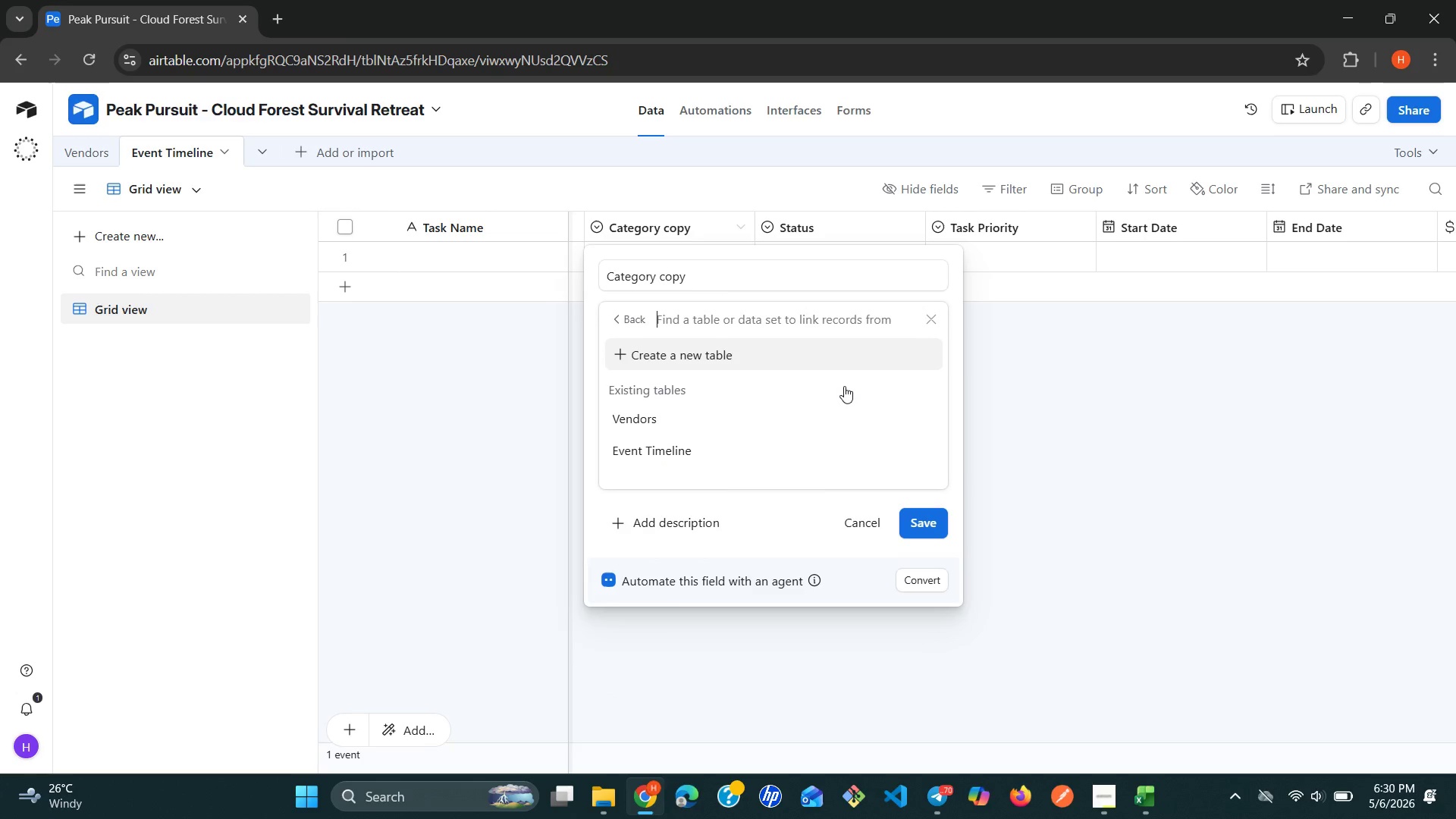 
left_click([743, 406])
 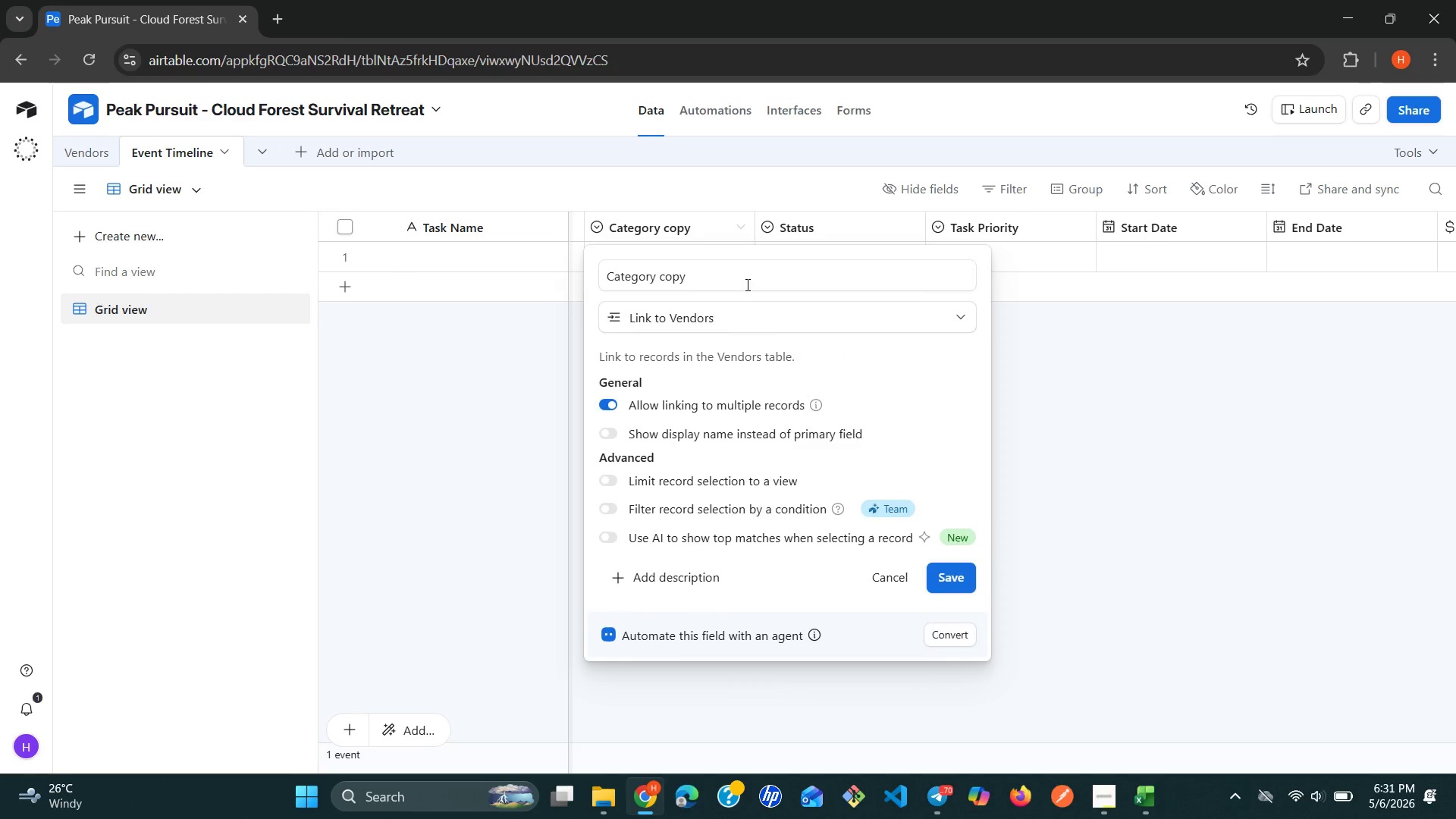 
double_click([746, 284])
 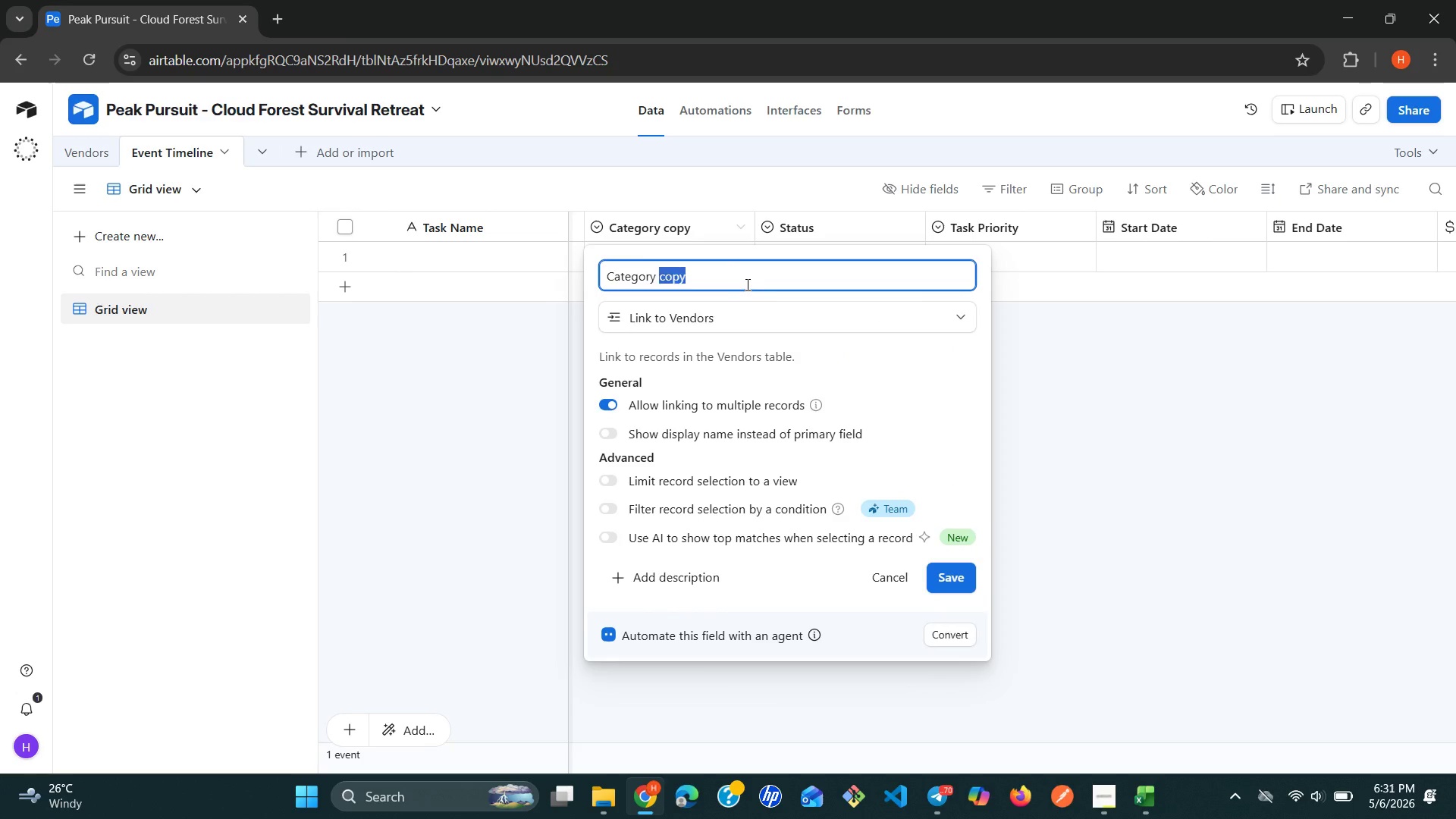 
double_click([746, 284])
 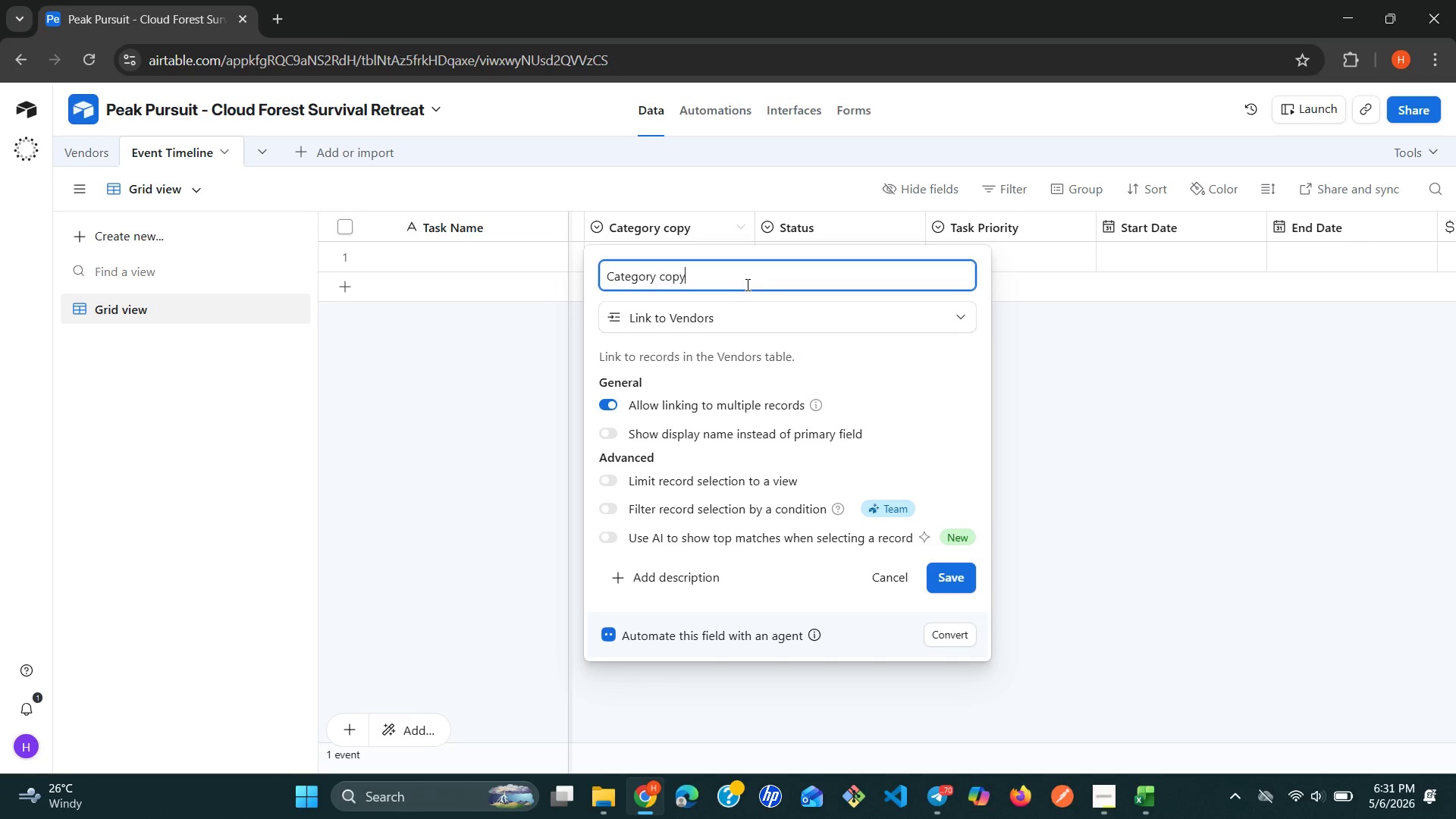 
double_click([746, 284])
 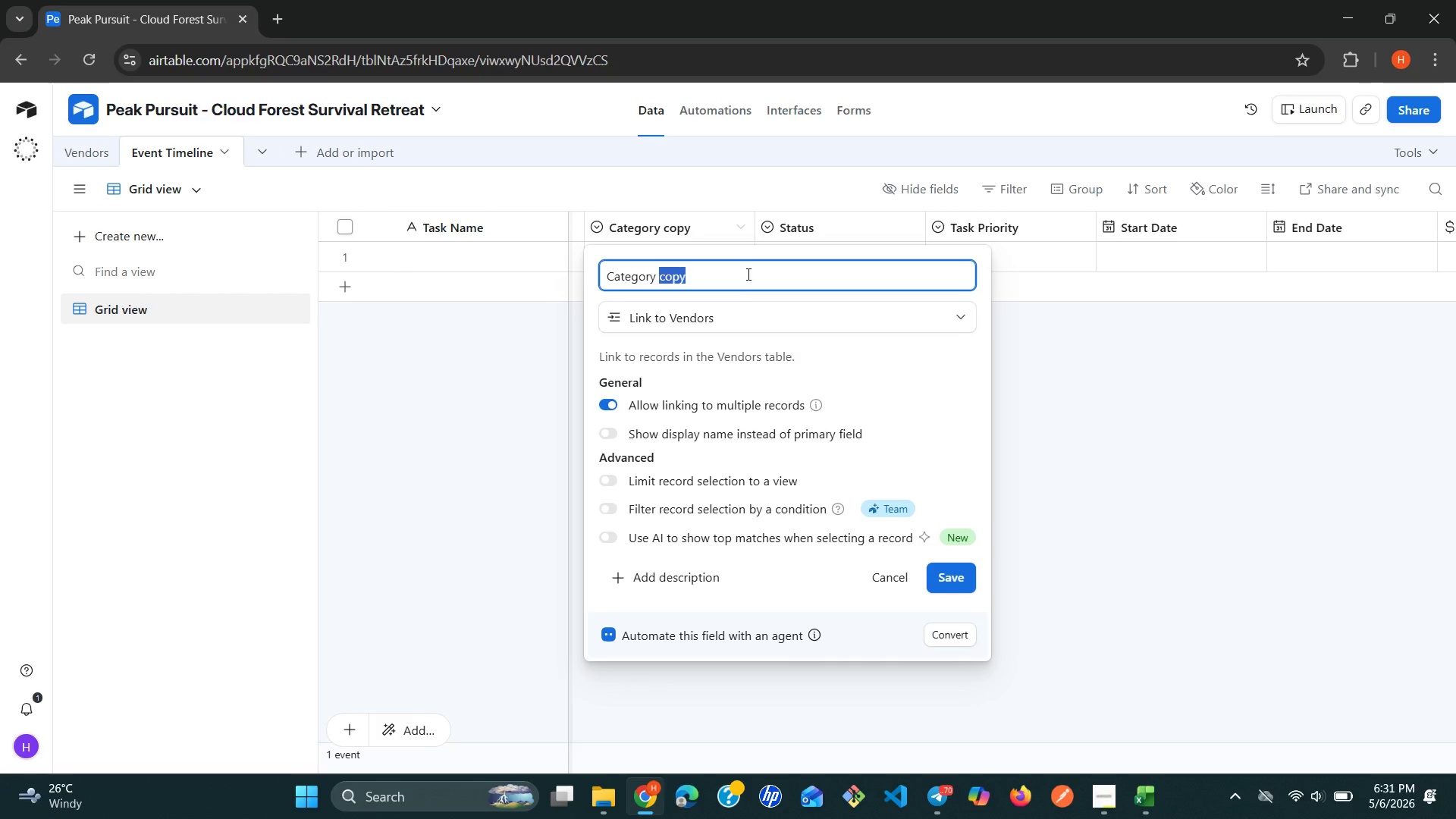 
triple_click([747, 274])
 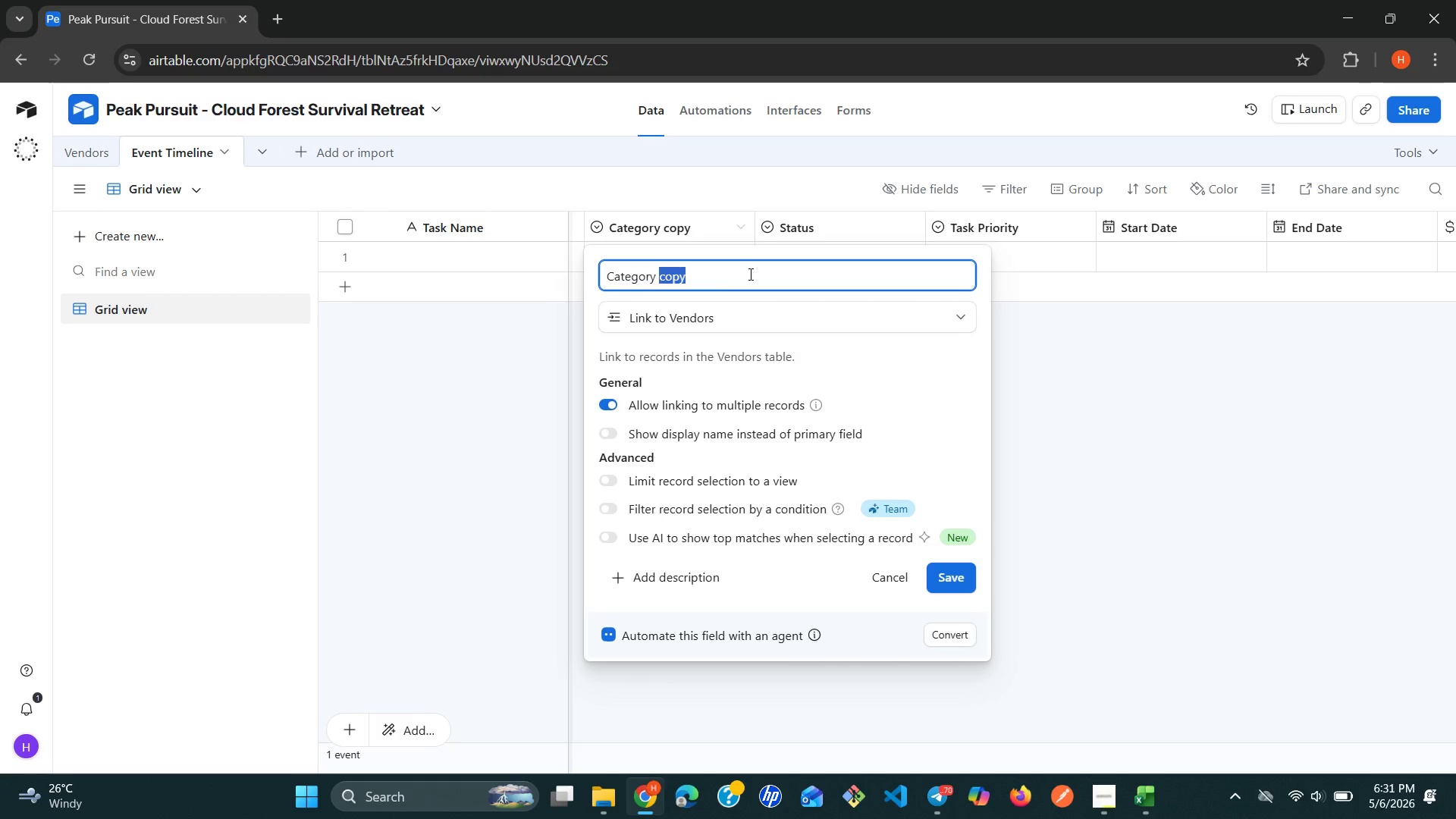 
triple_click([749, 274])
 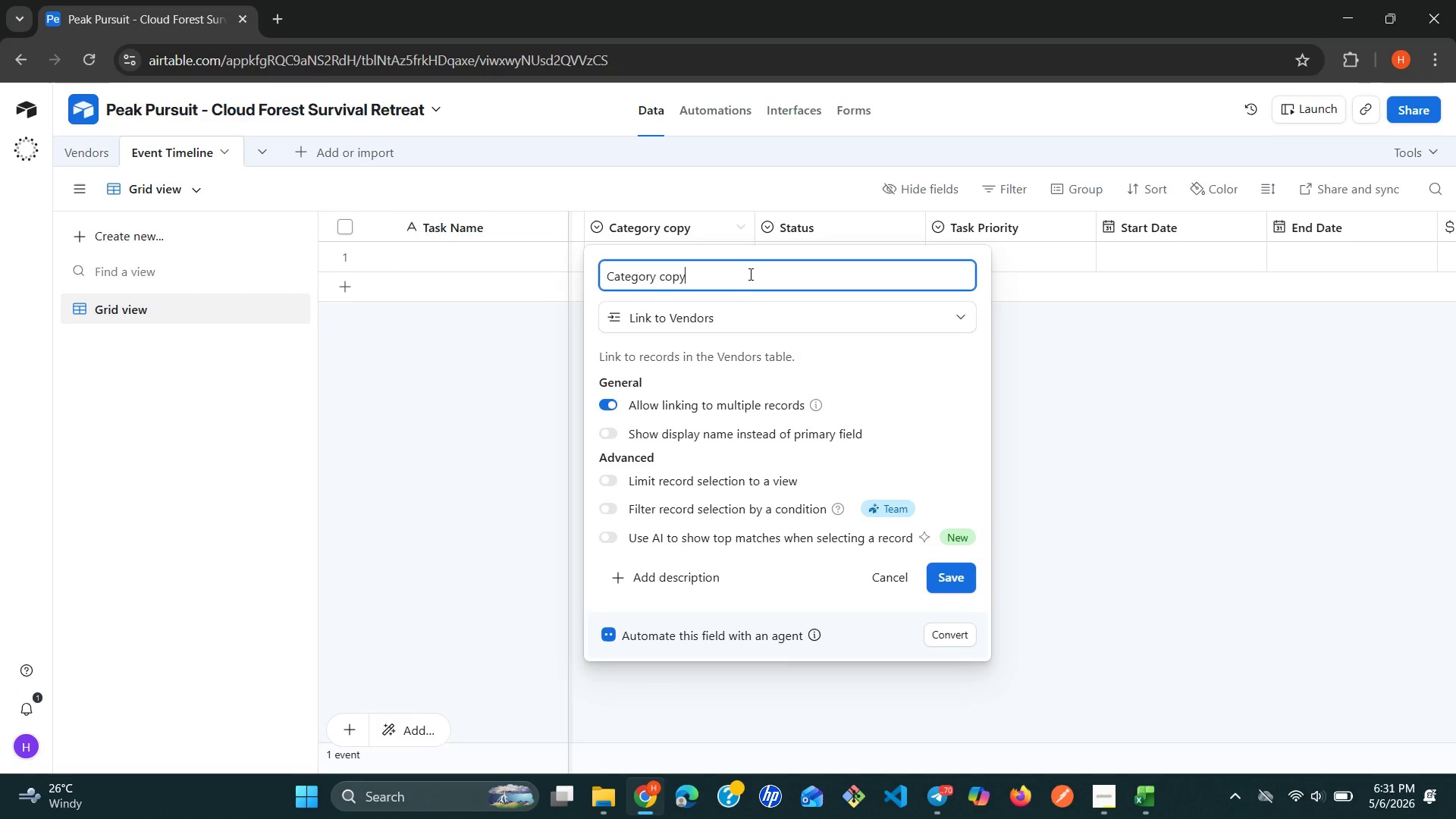 
key(Control+A)
 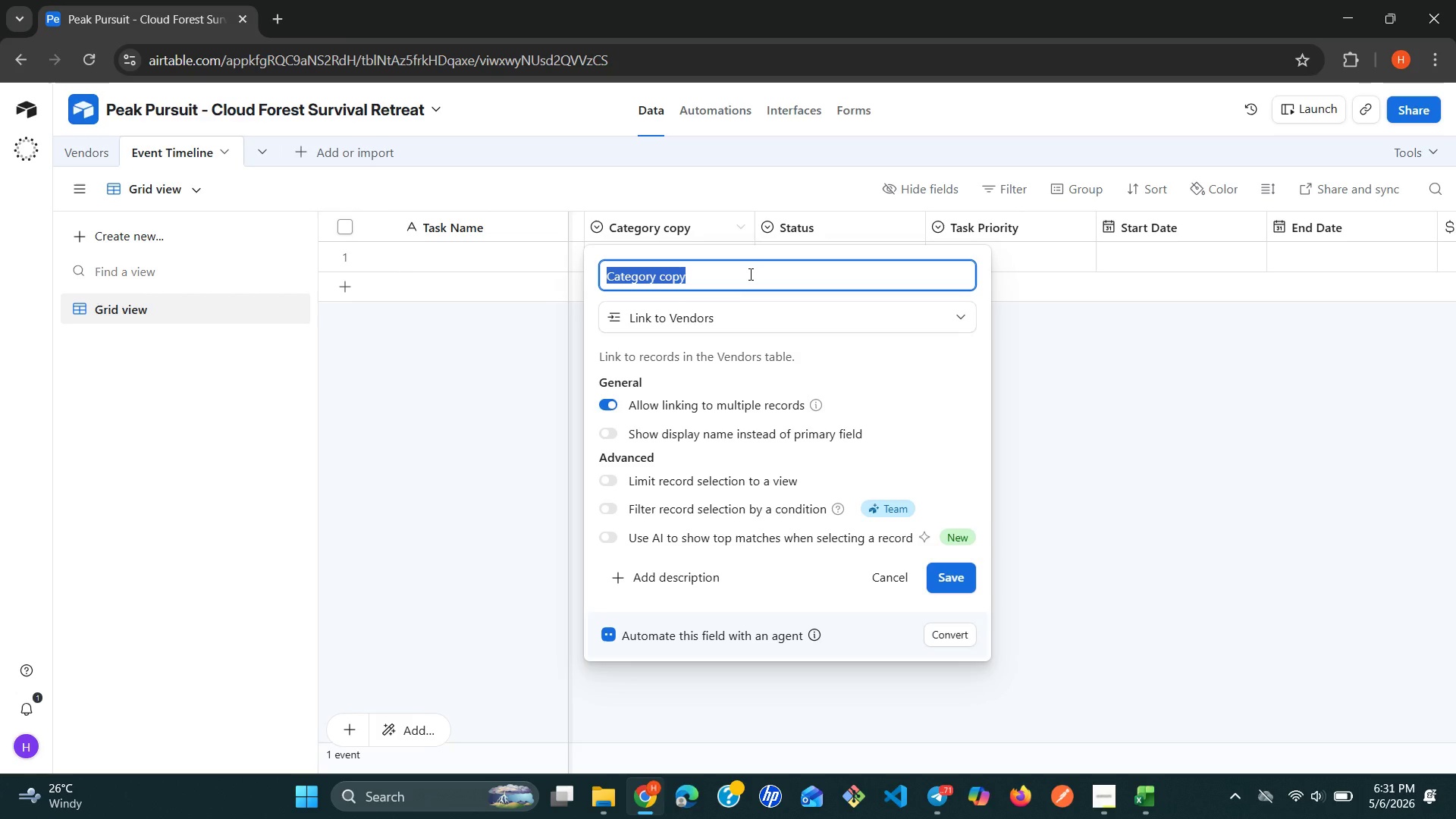 
wait(6.3)
 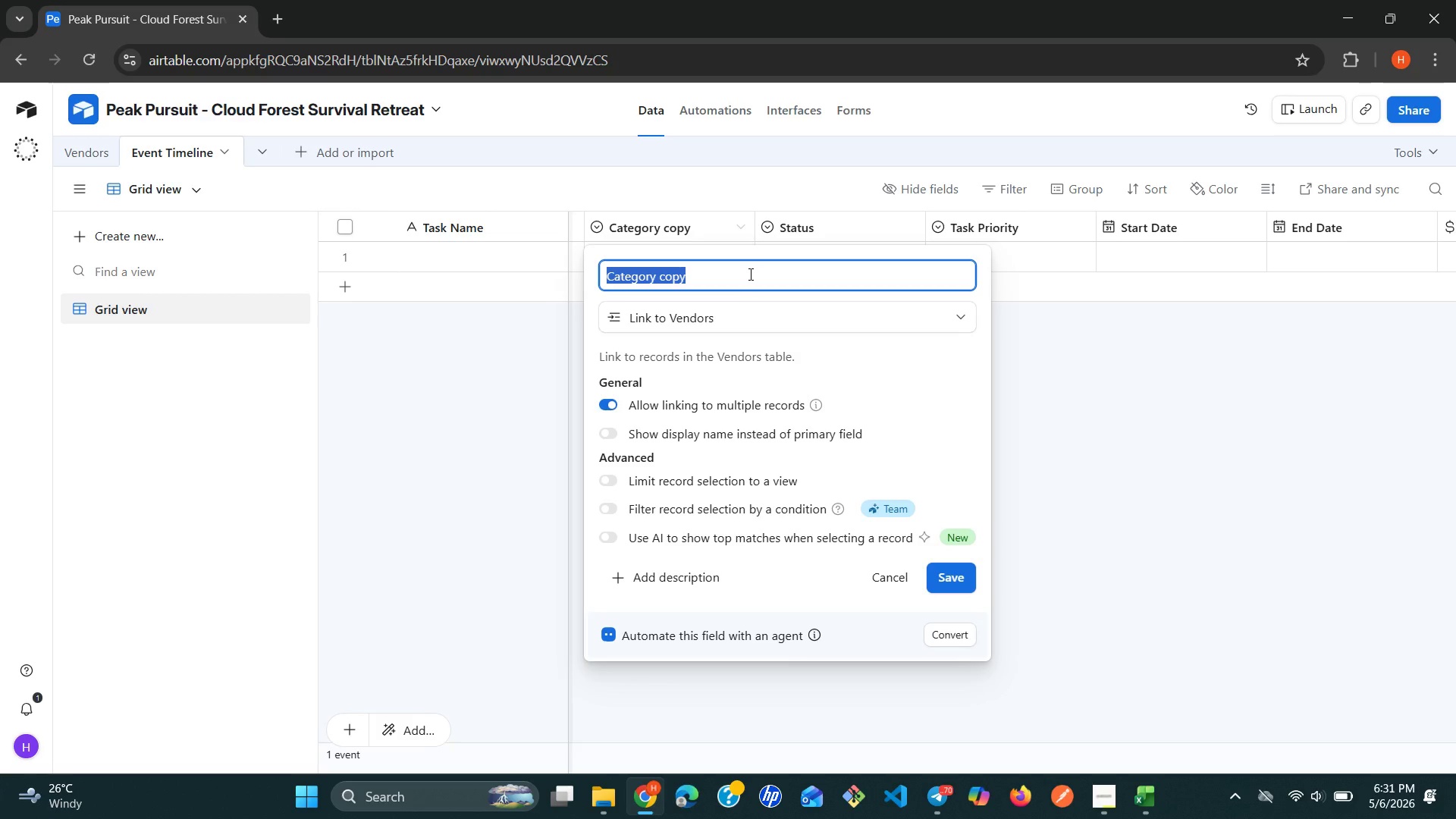 
key(Control+Shift+ShiftLeft)
 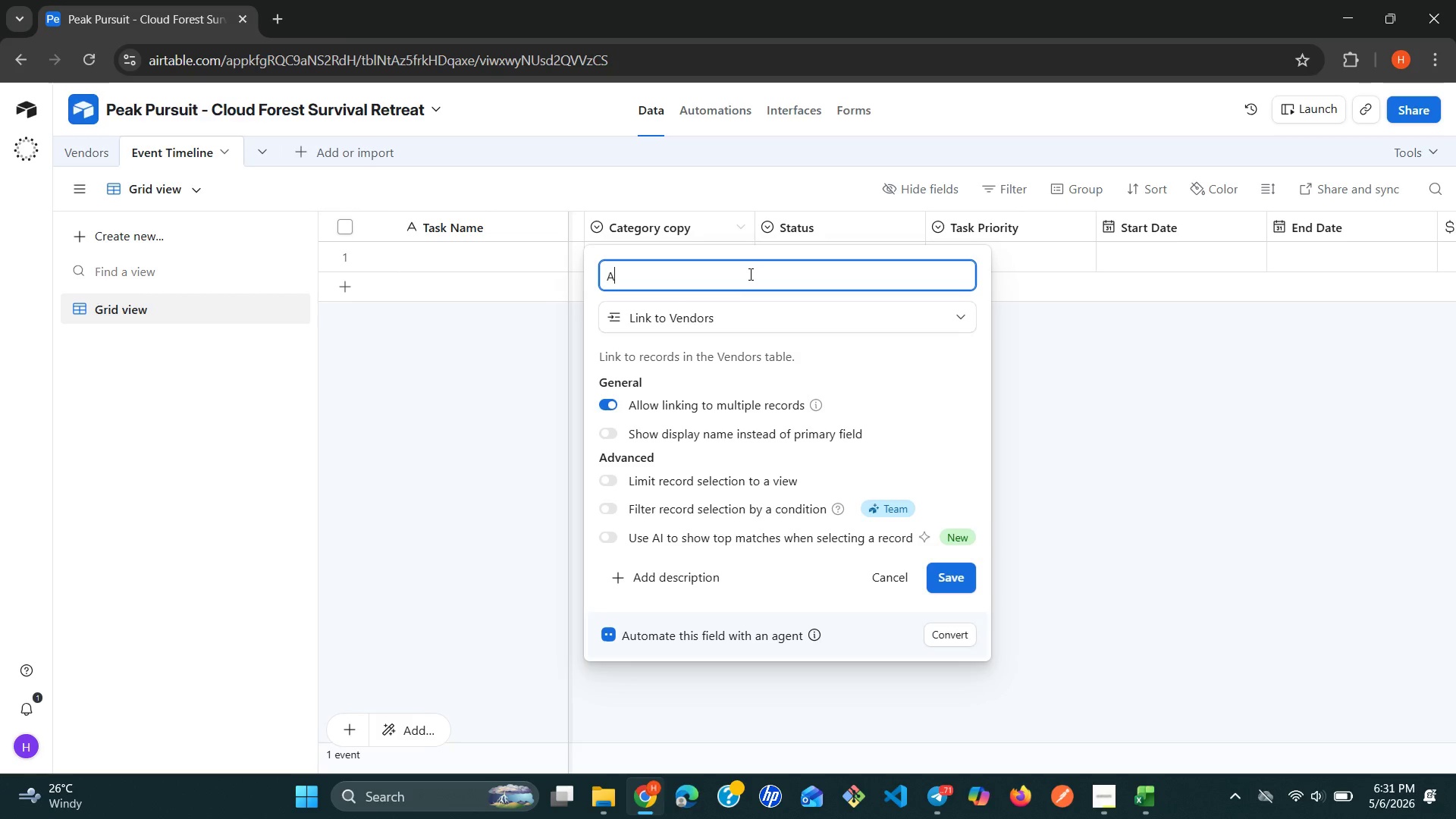 
key(Control+Shift+A)
 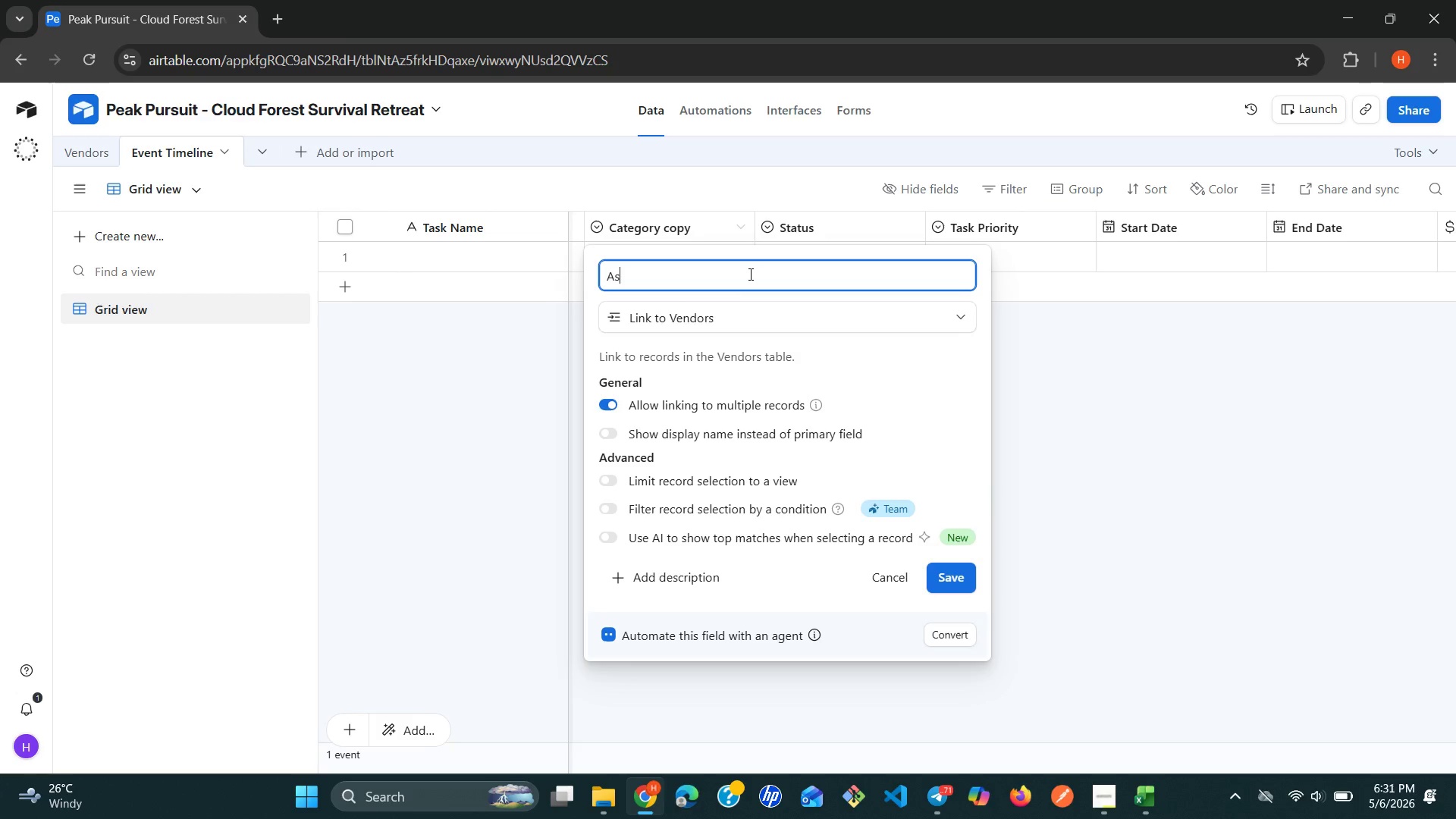 
key(Control+S)
 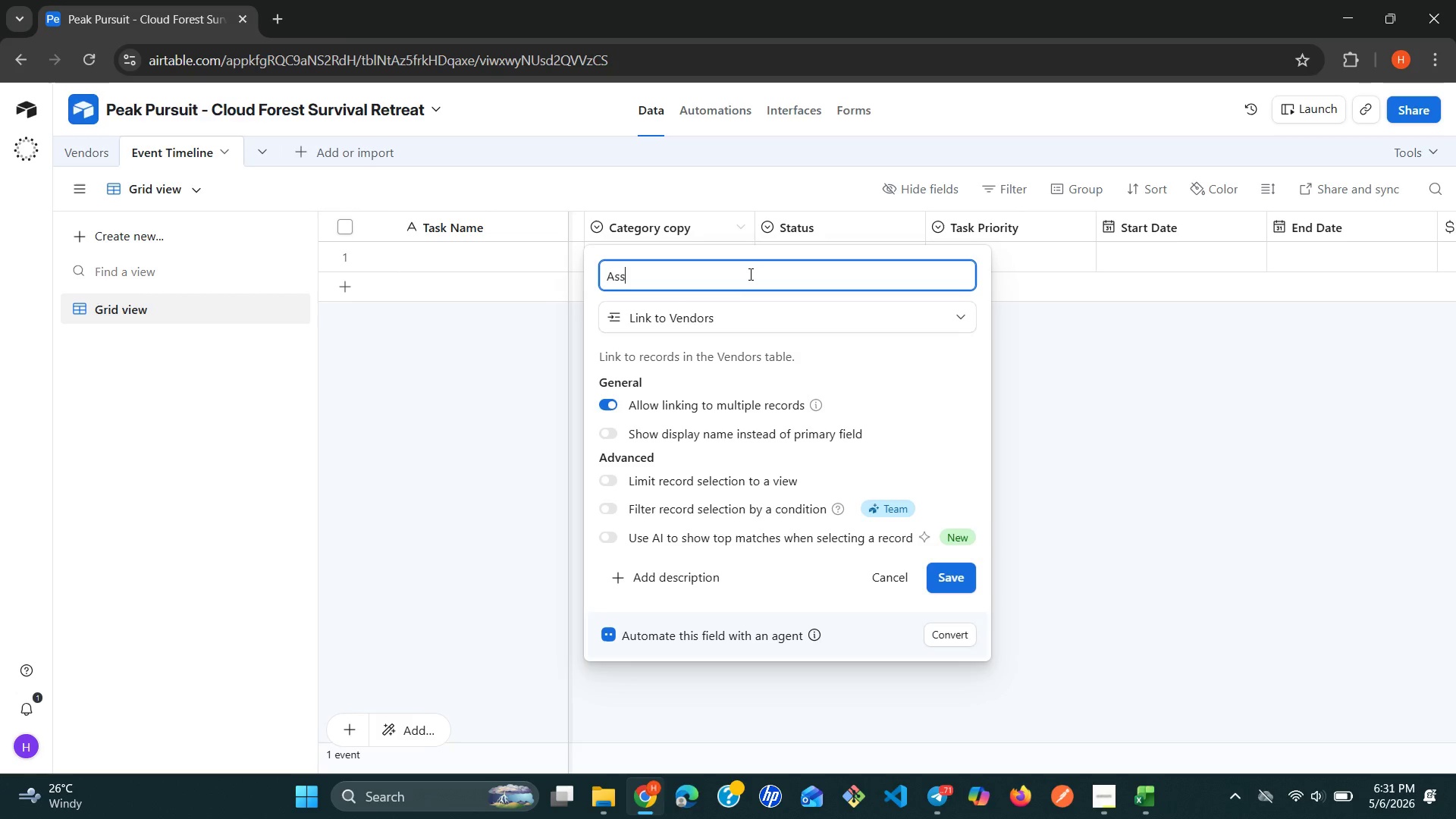 
key(Control+S)
 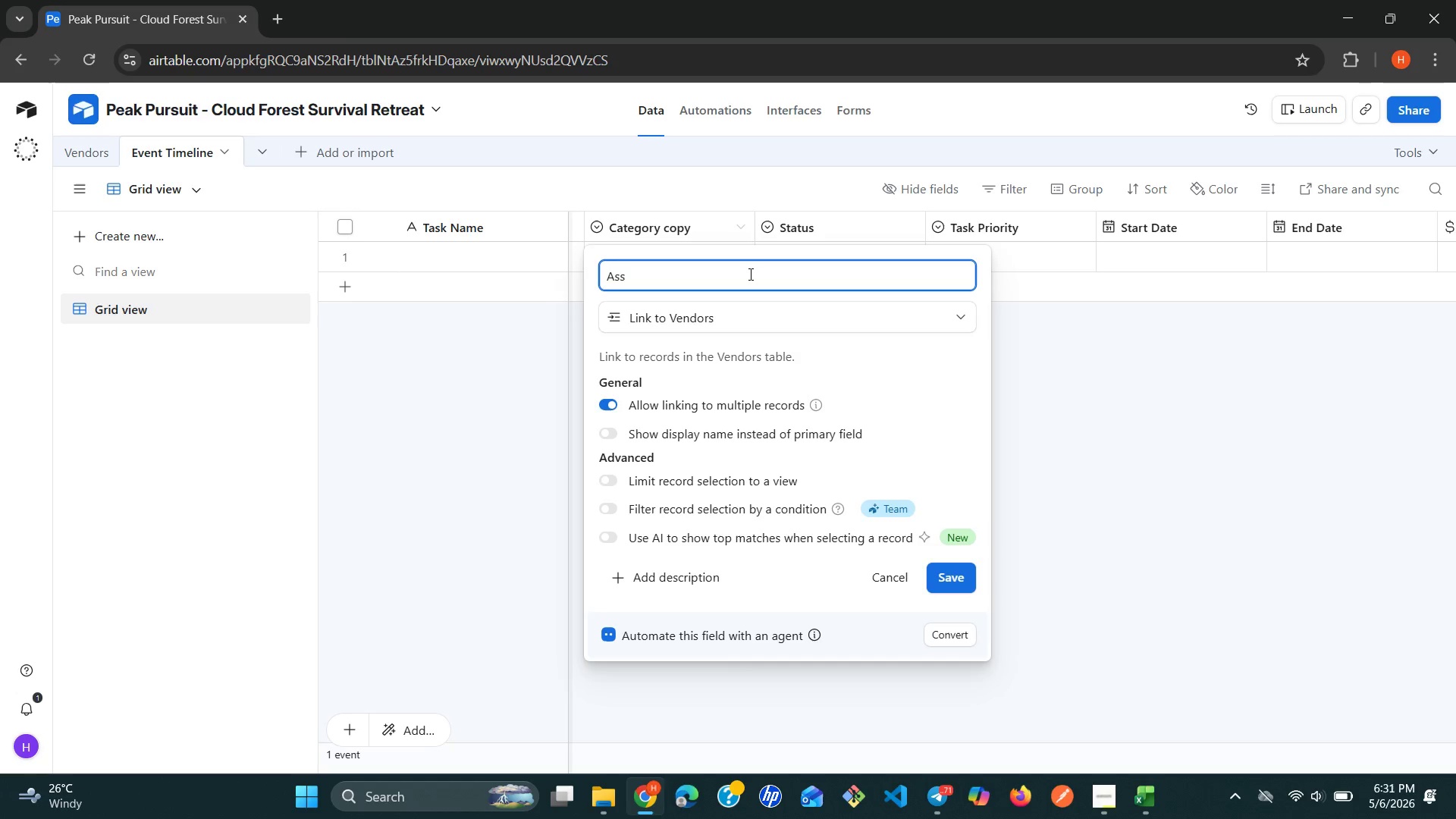 
key(Control+I)
 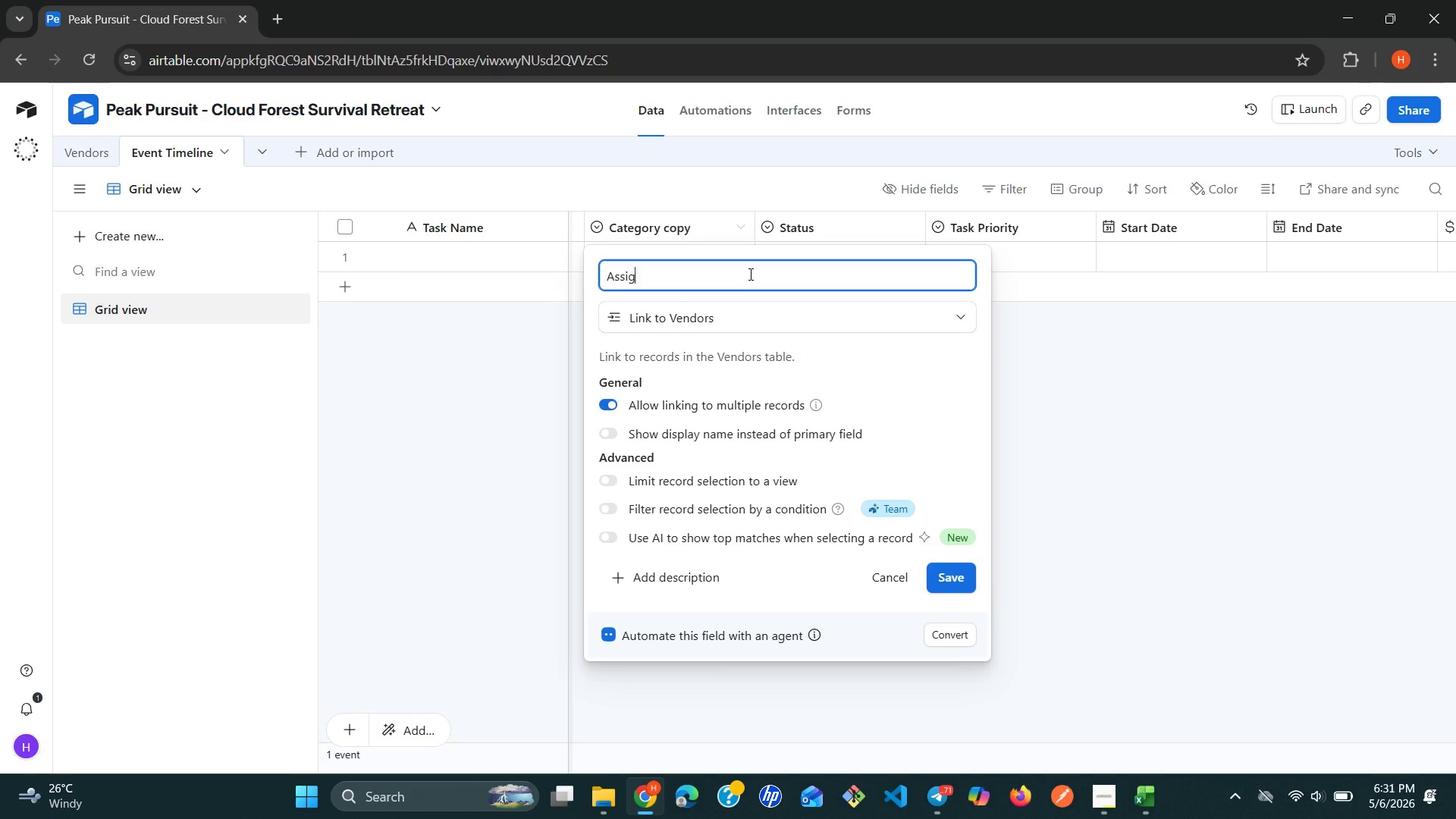 
key(Control+G)
 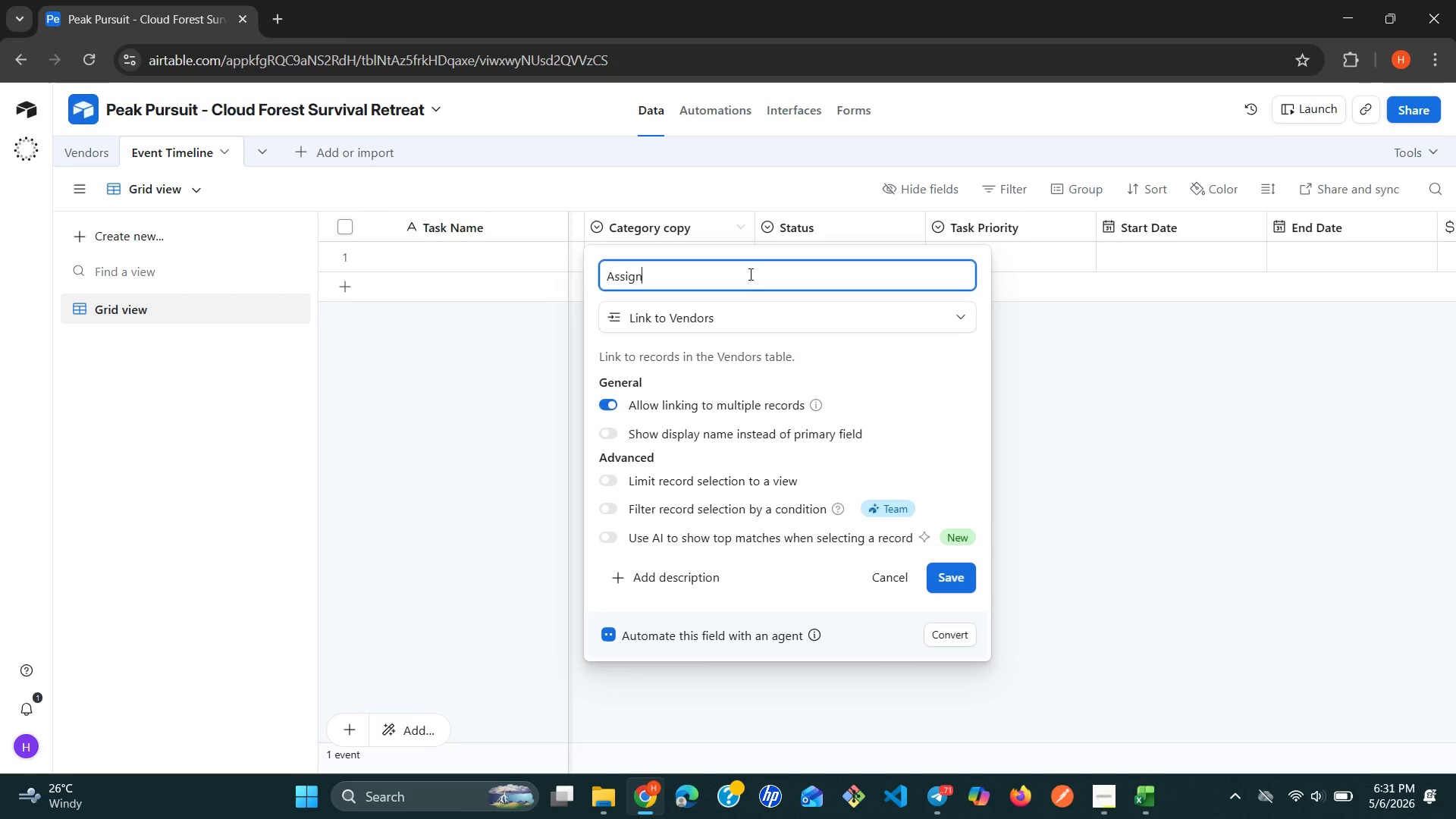 
key(Control+N)
 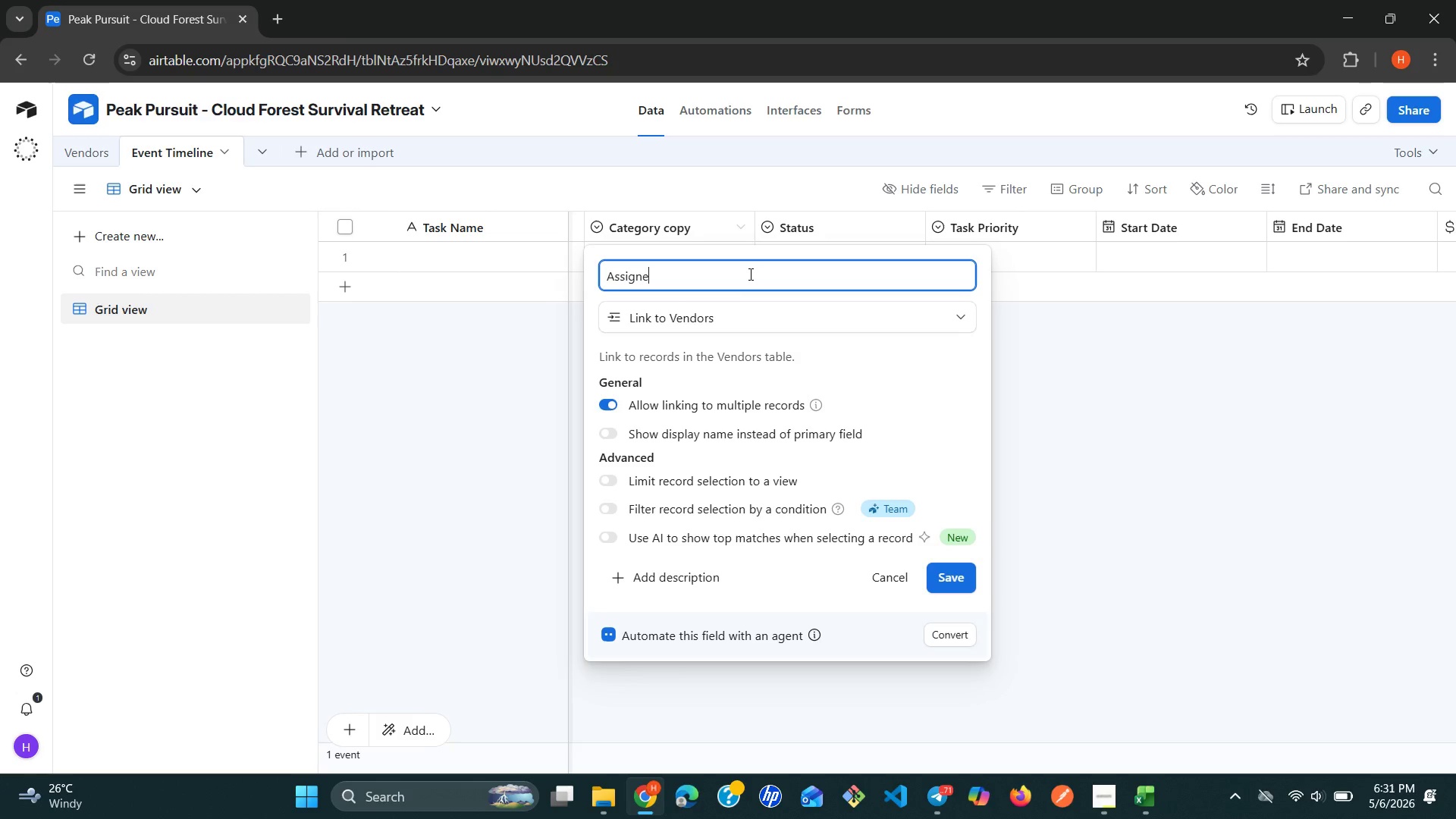 
key(Control+E)
 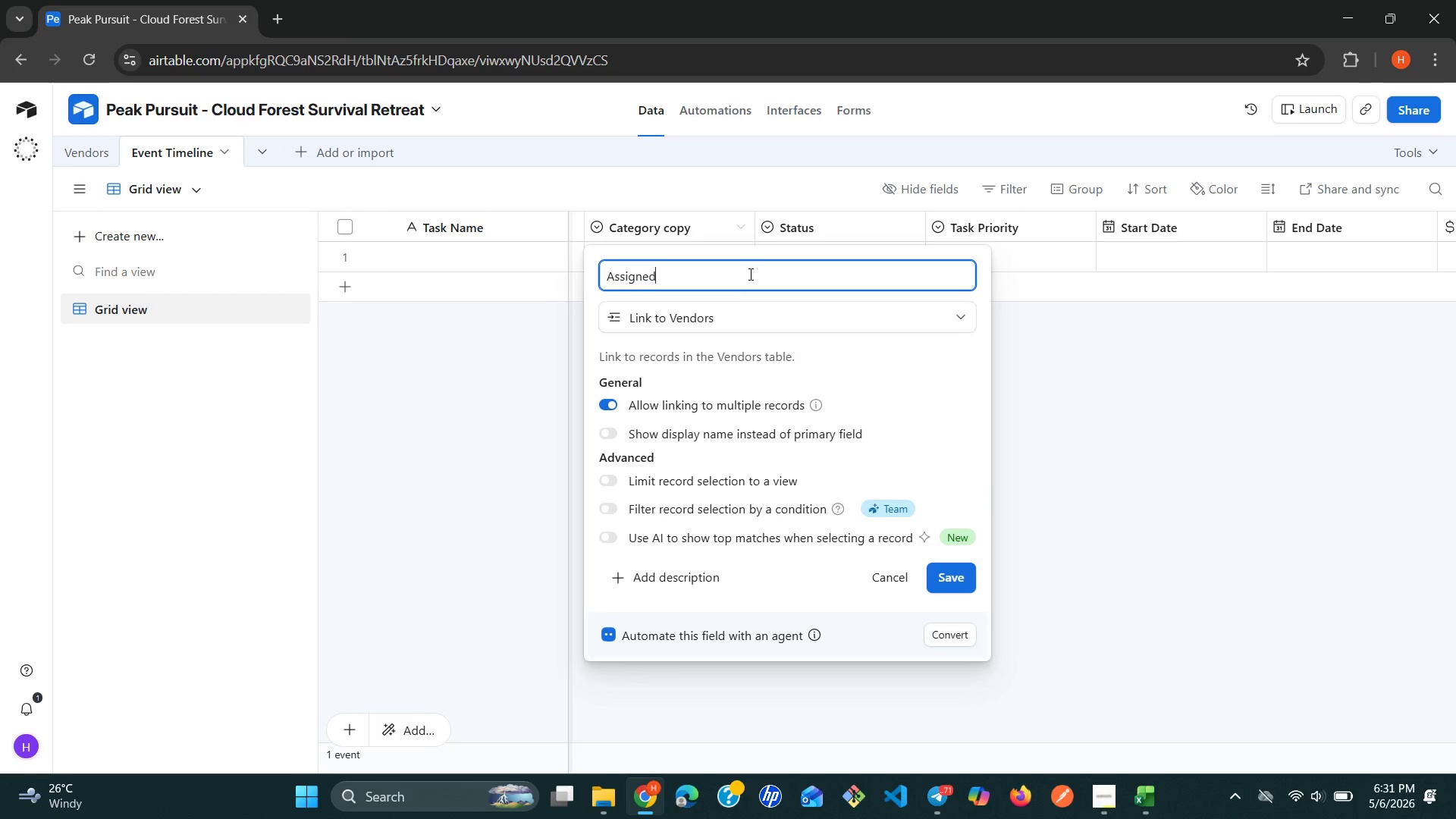 
key(Control+D)
 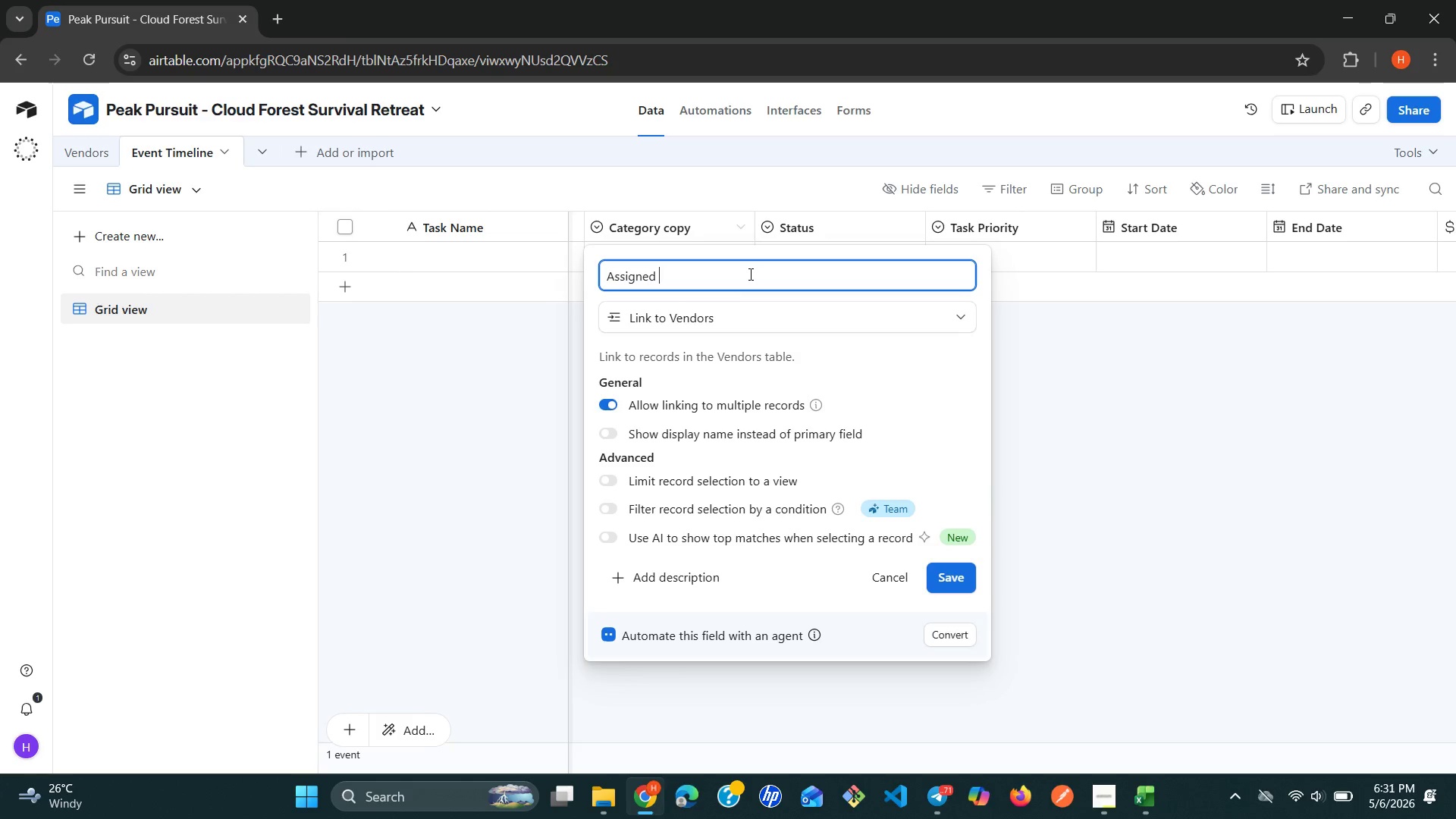 
key(Control+Space)
 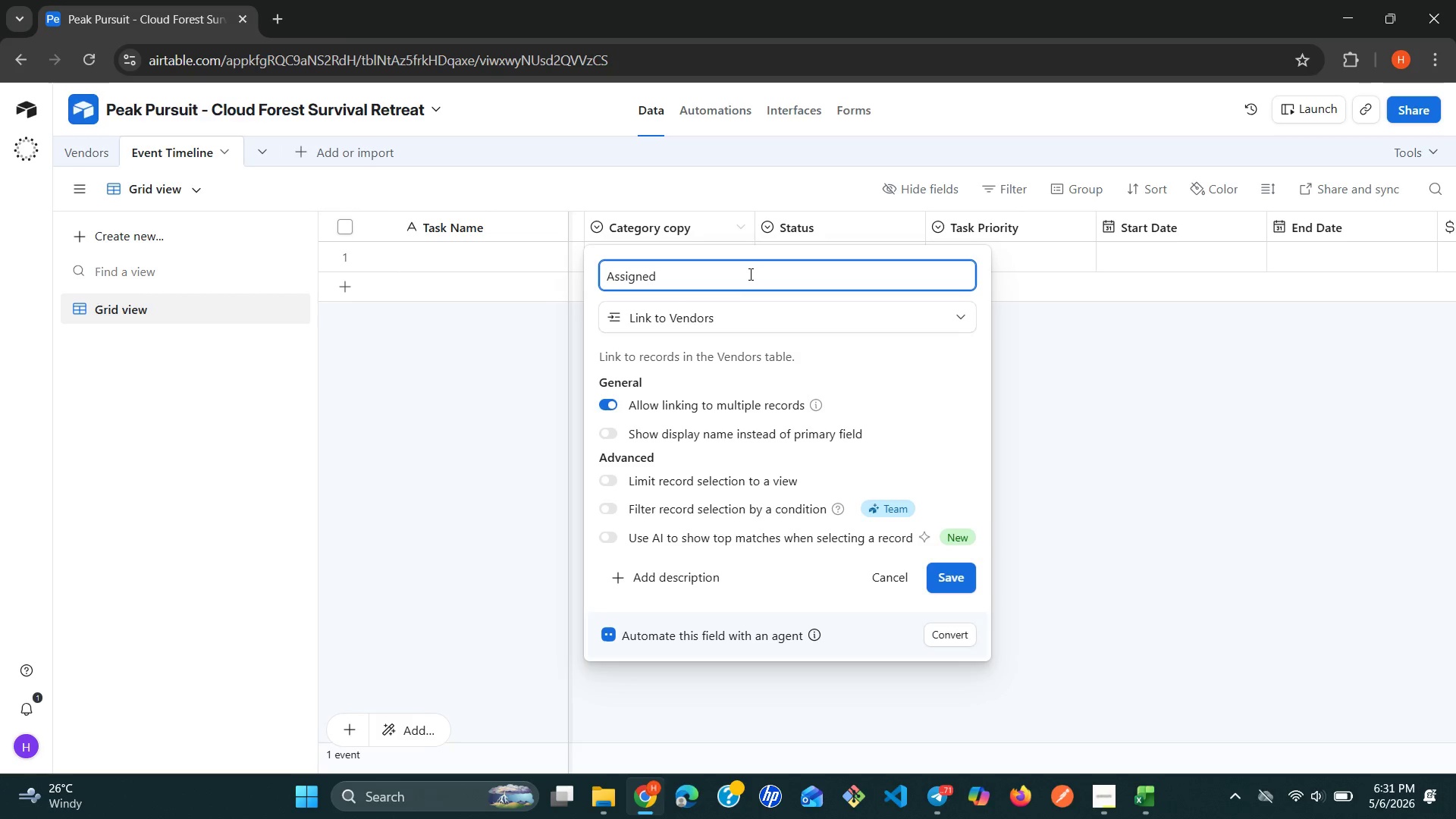 
key(Control+Shift+ShiftLeft)
 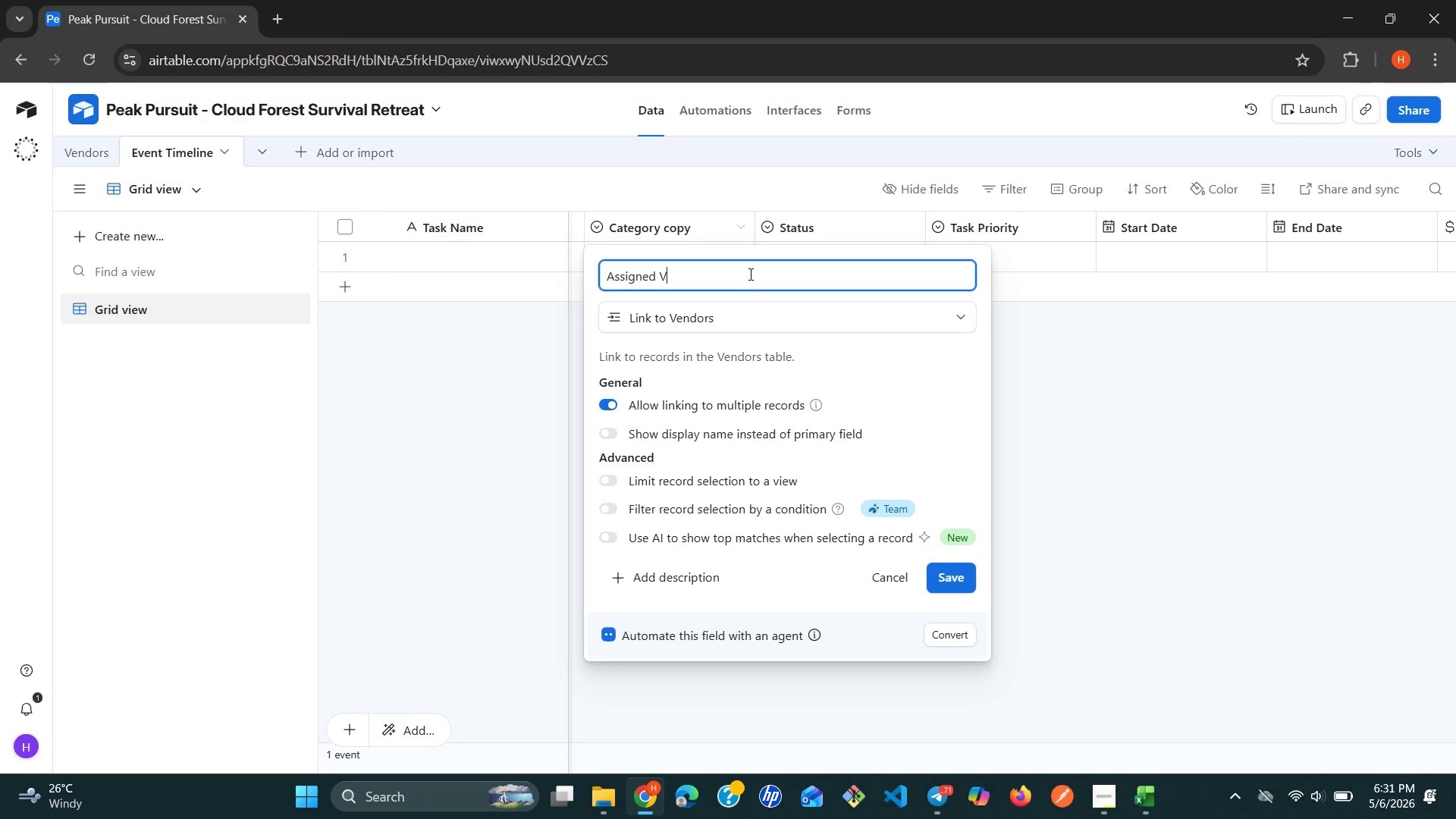 
key(Control+Shift+V)
 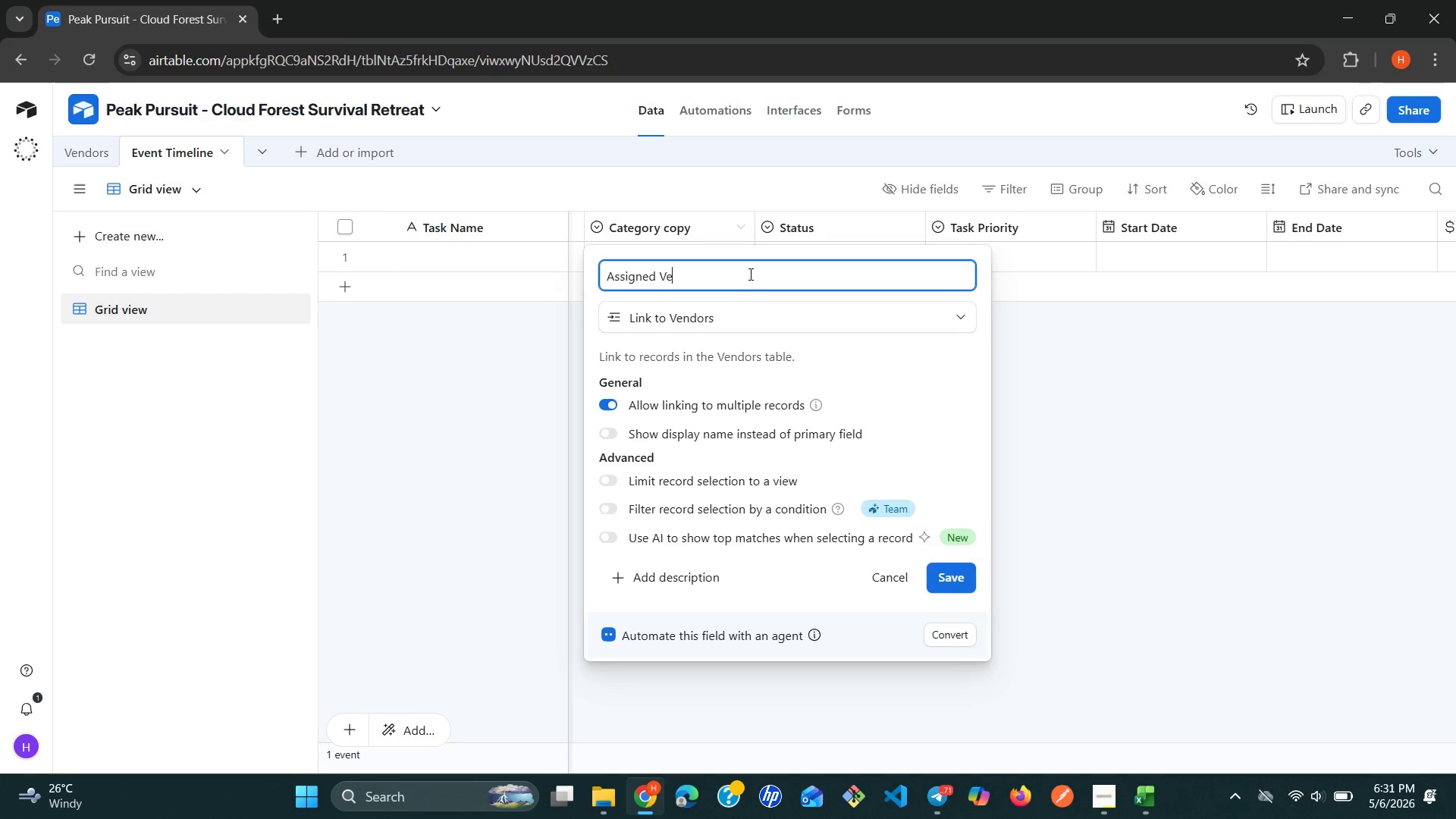 
key(Control+E)
 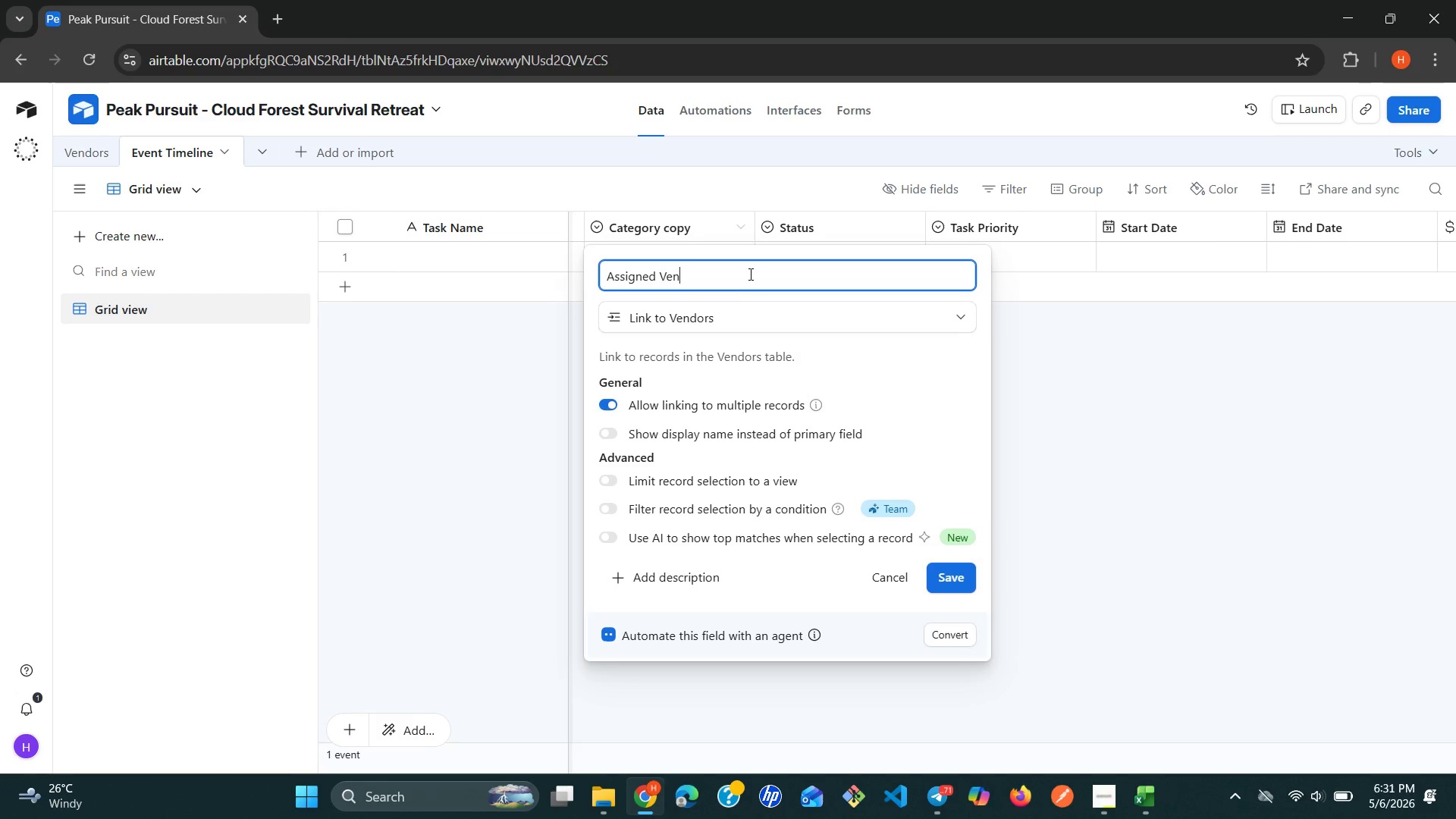 
key(Control+N)
 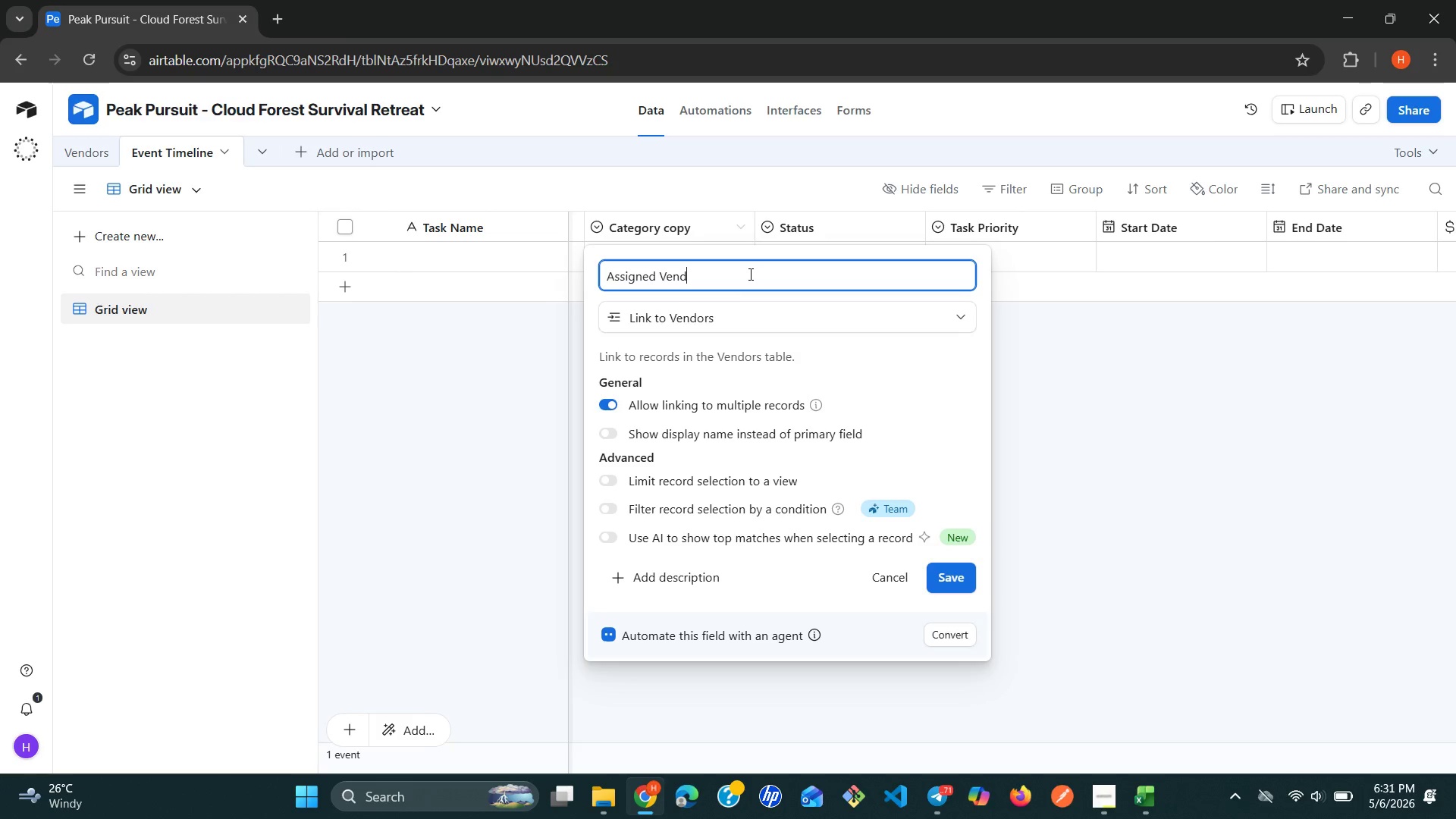 
key(Control+D)
 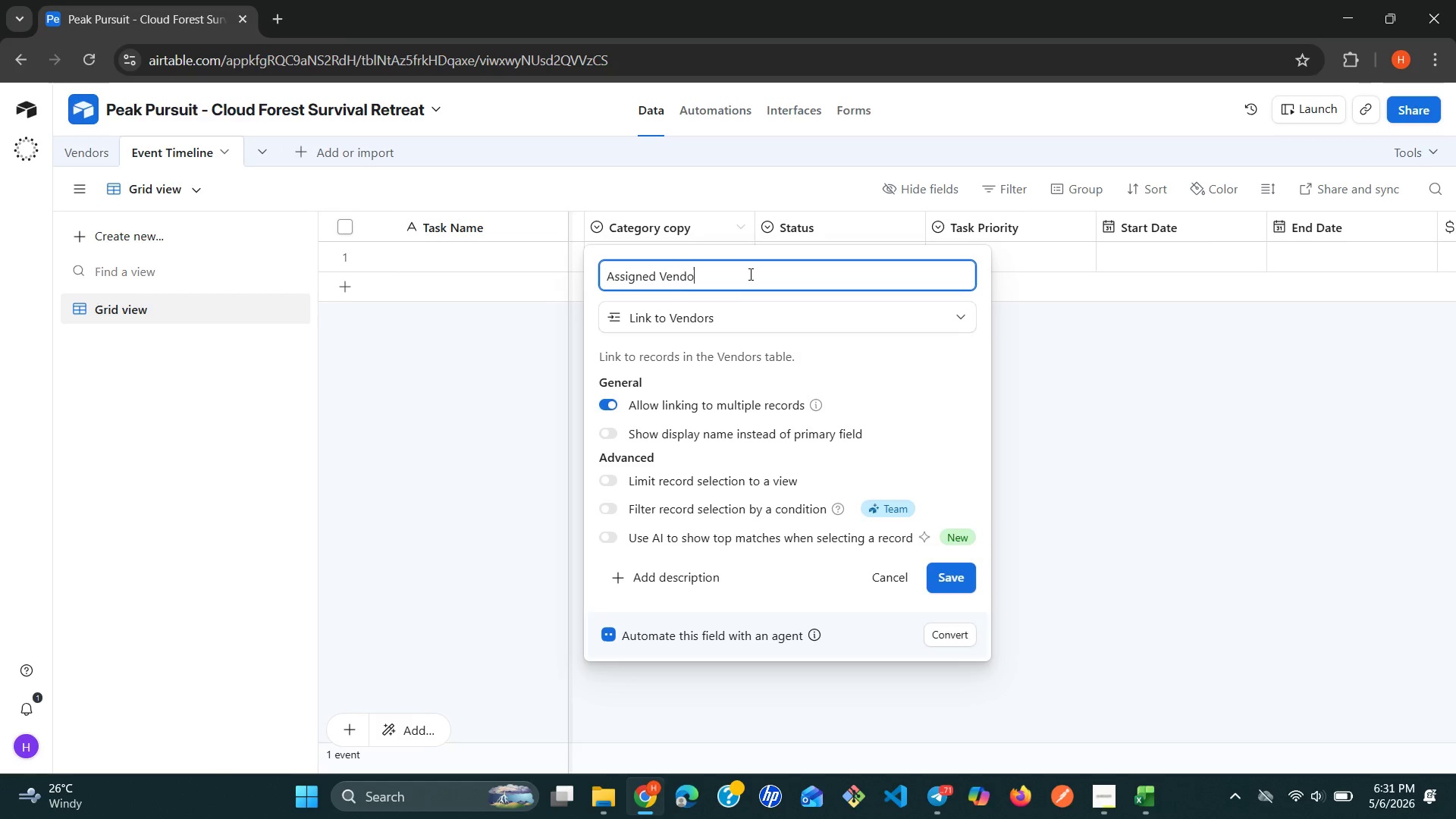 
key(Control+O)
 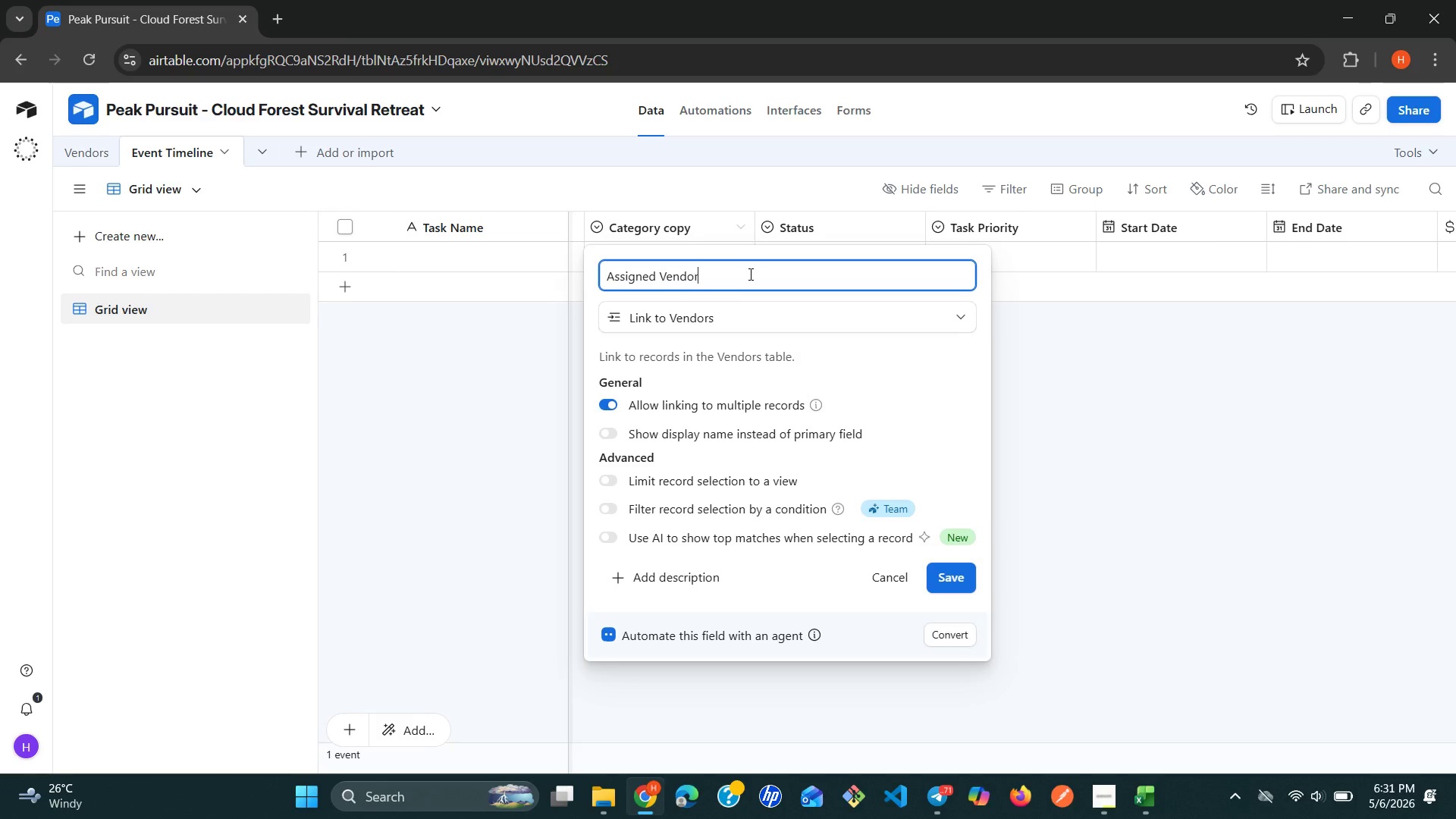 
key(Control+R)
 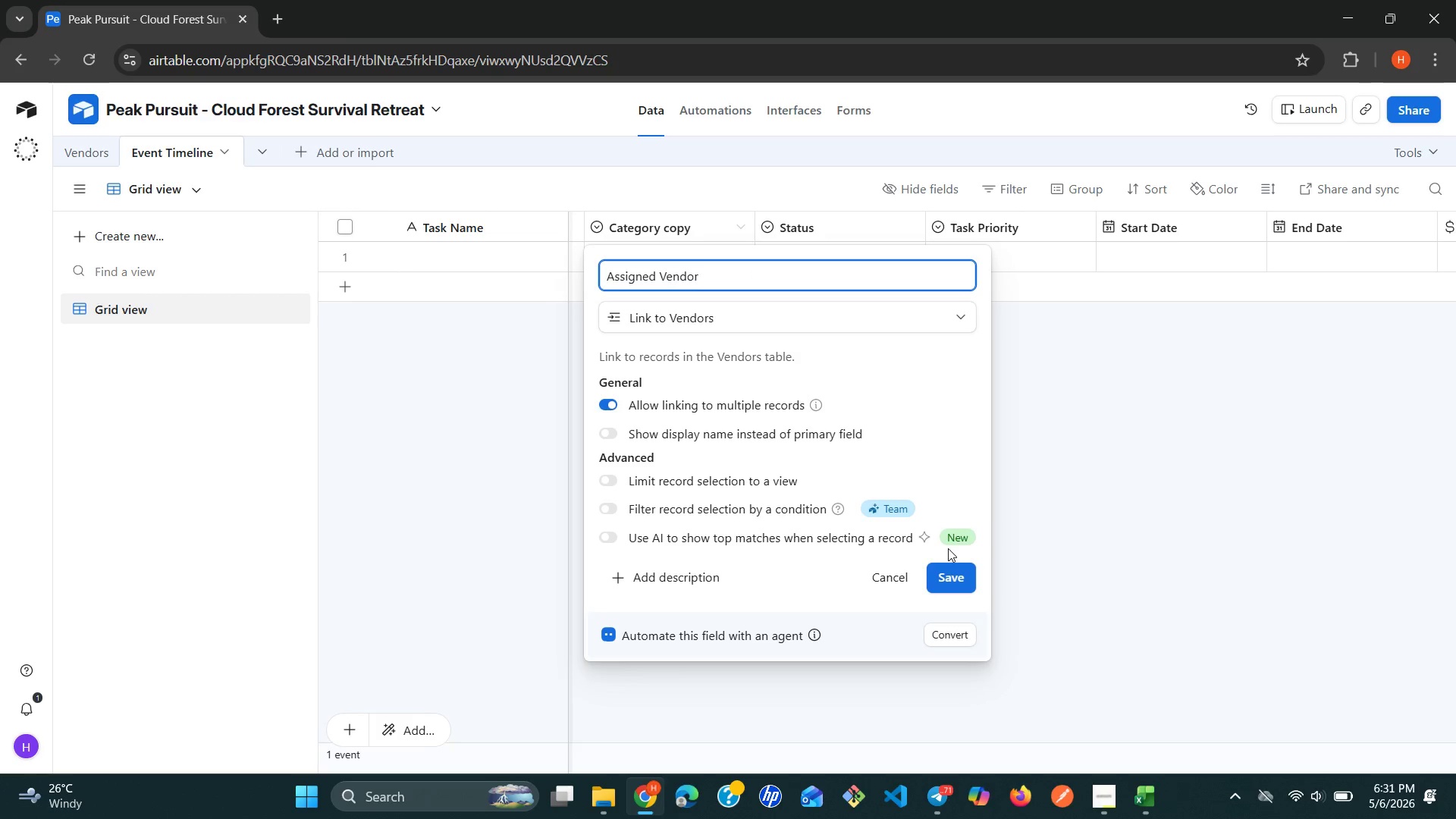 
left_click([964, 585])
 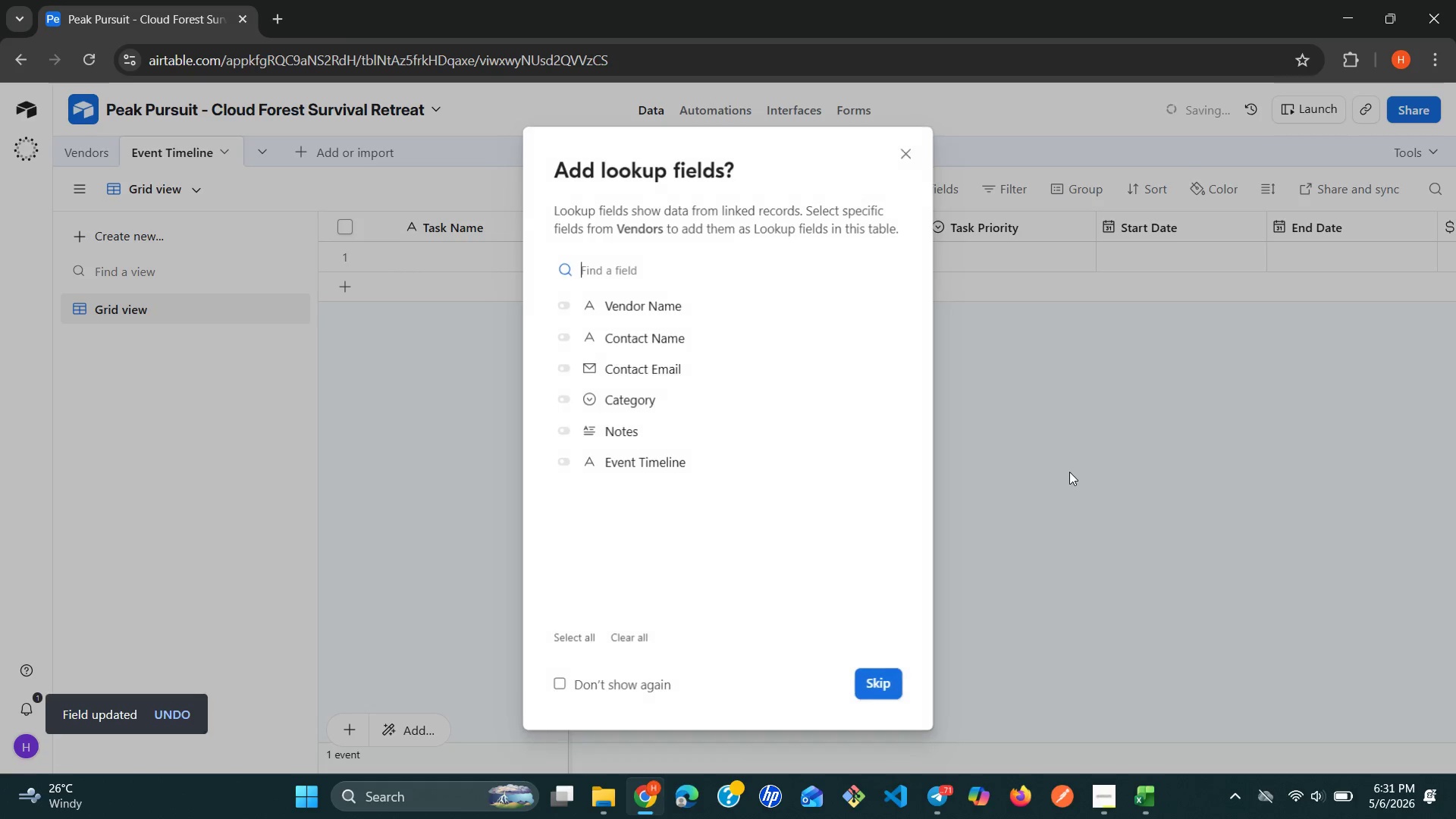 
wait(5.78)
 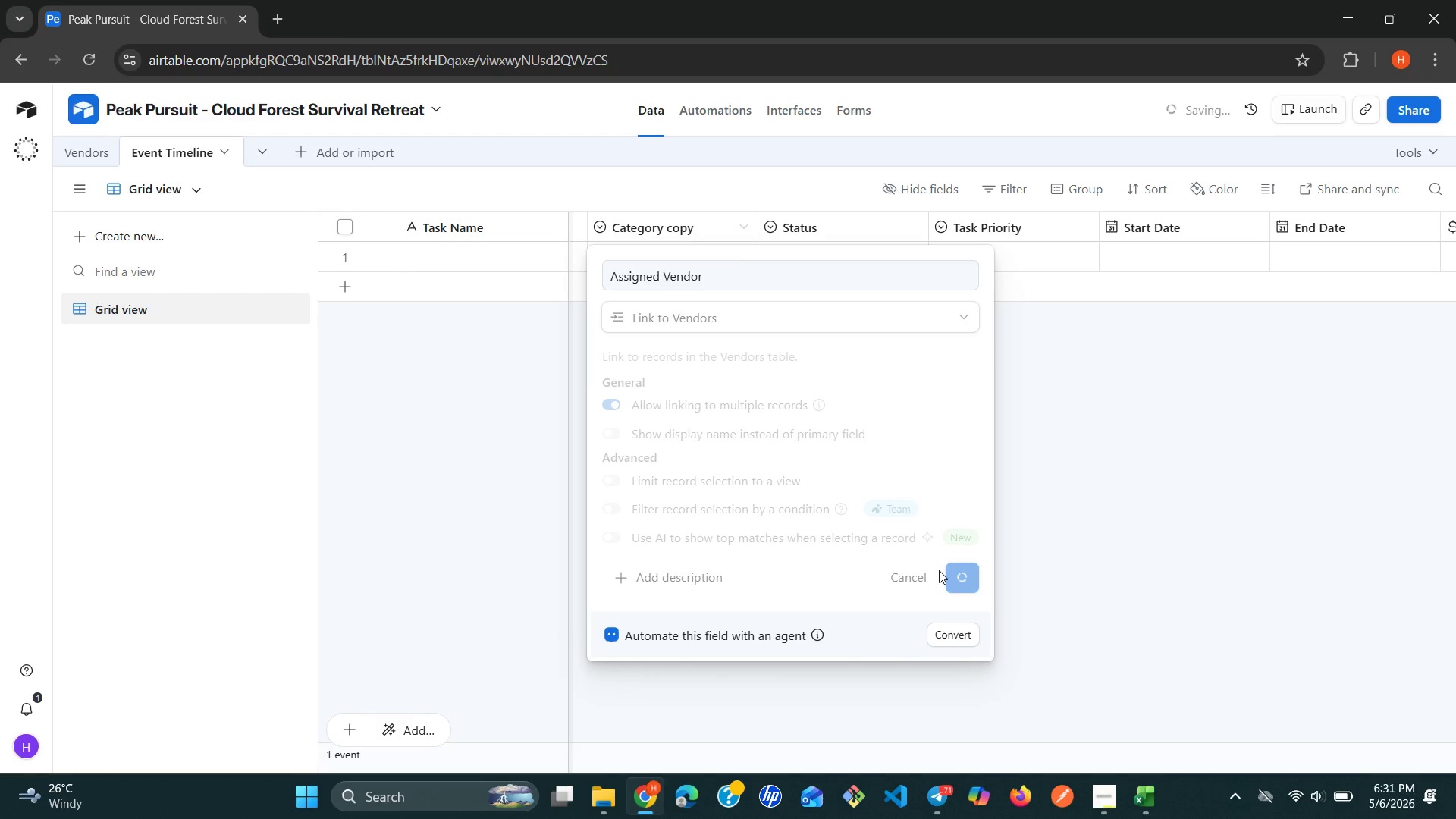 
left_click([866, 669])
 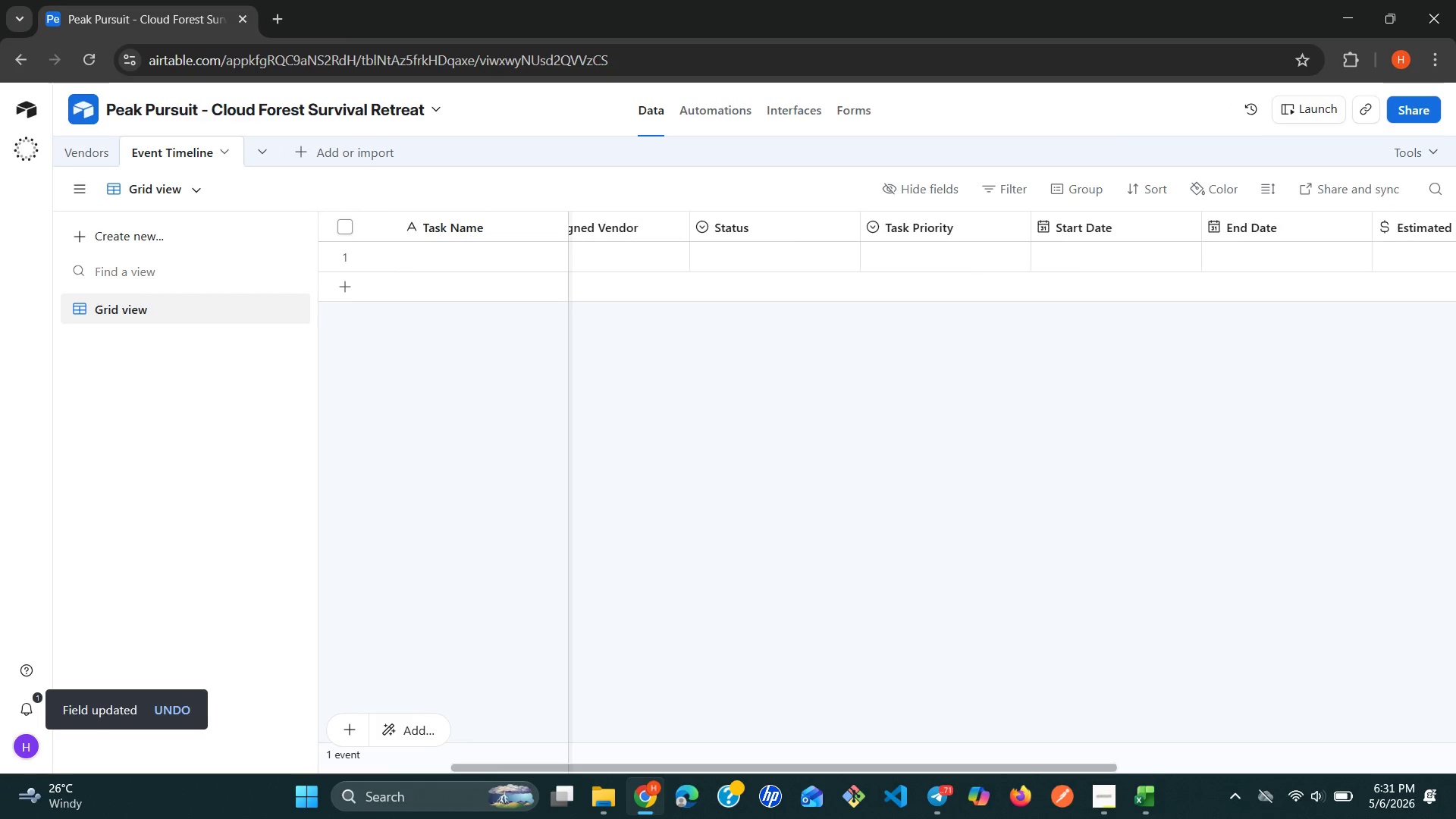 
wait(9.7)
 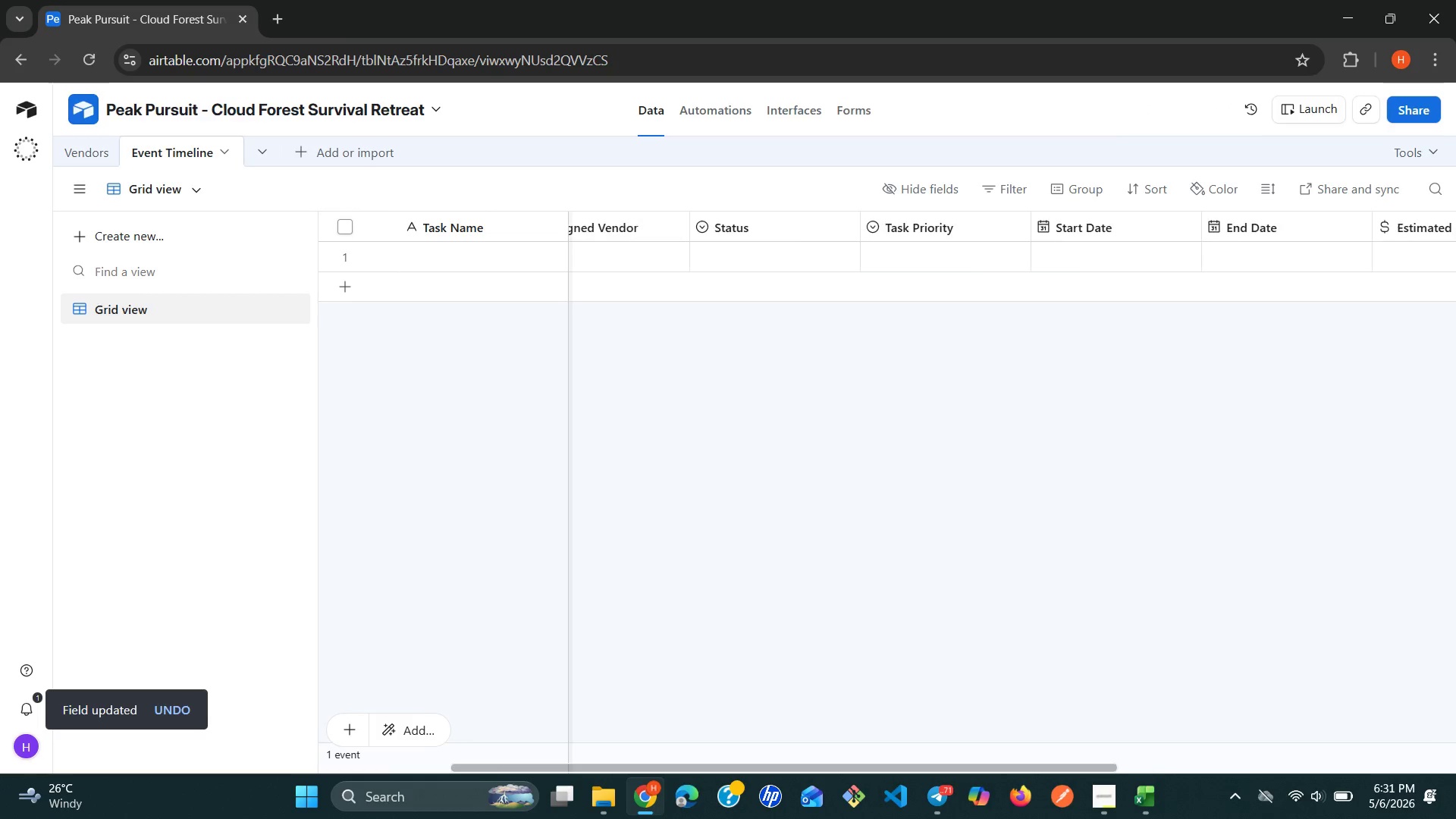 
left_click([225, 148])
 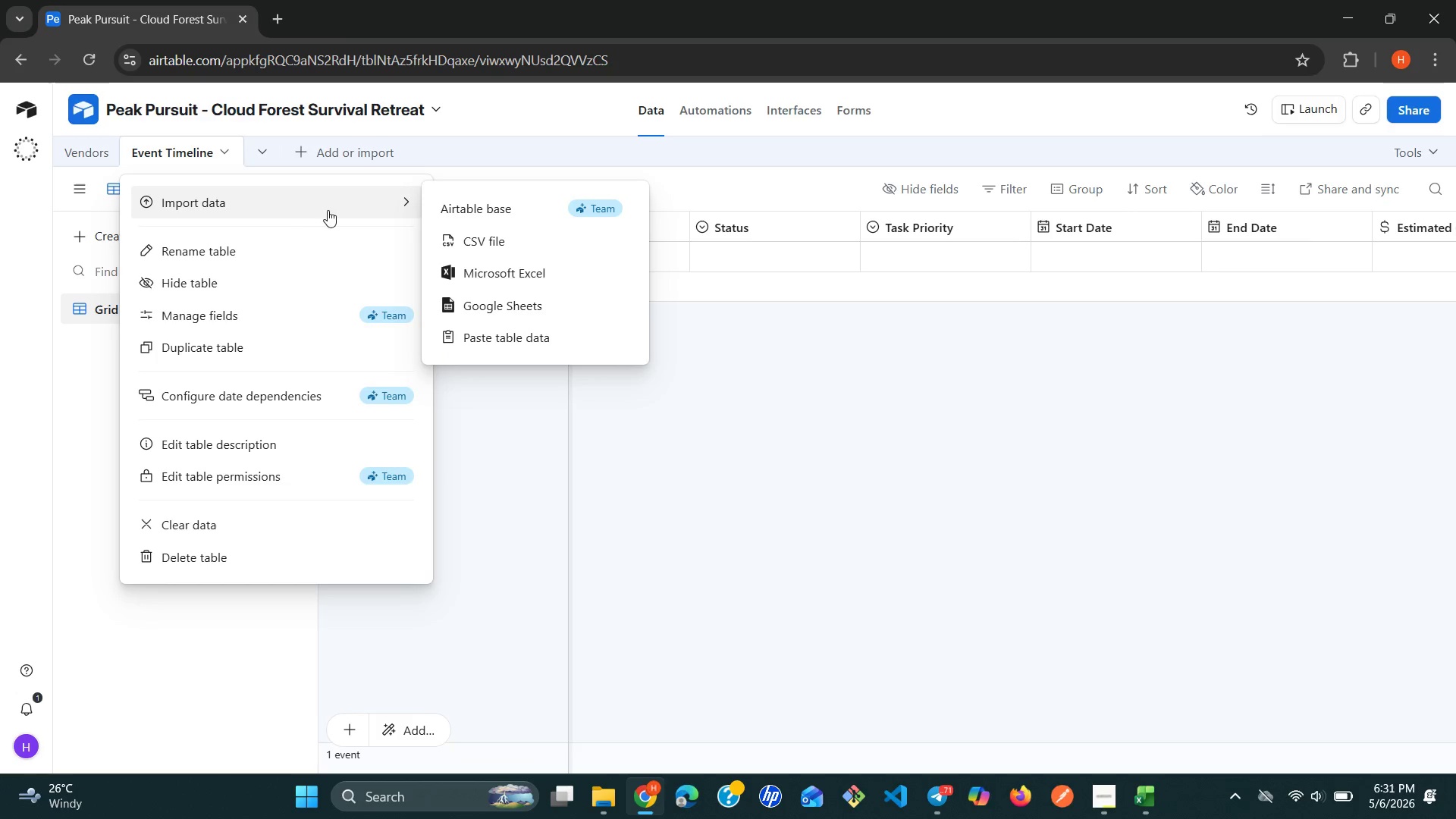 
left_click([486, 236])
 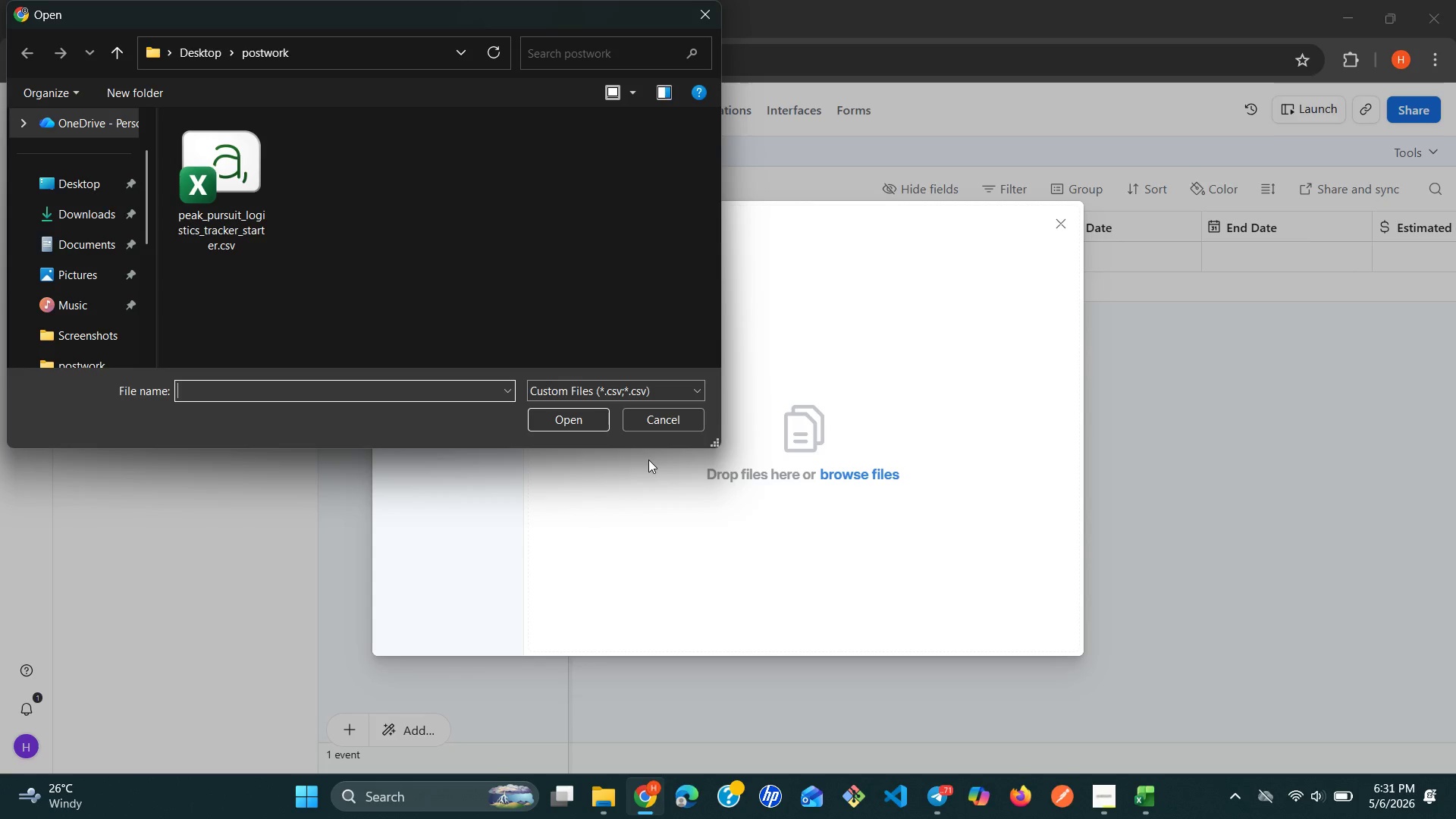 
left_click([249, 228])
 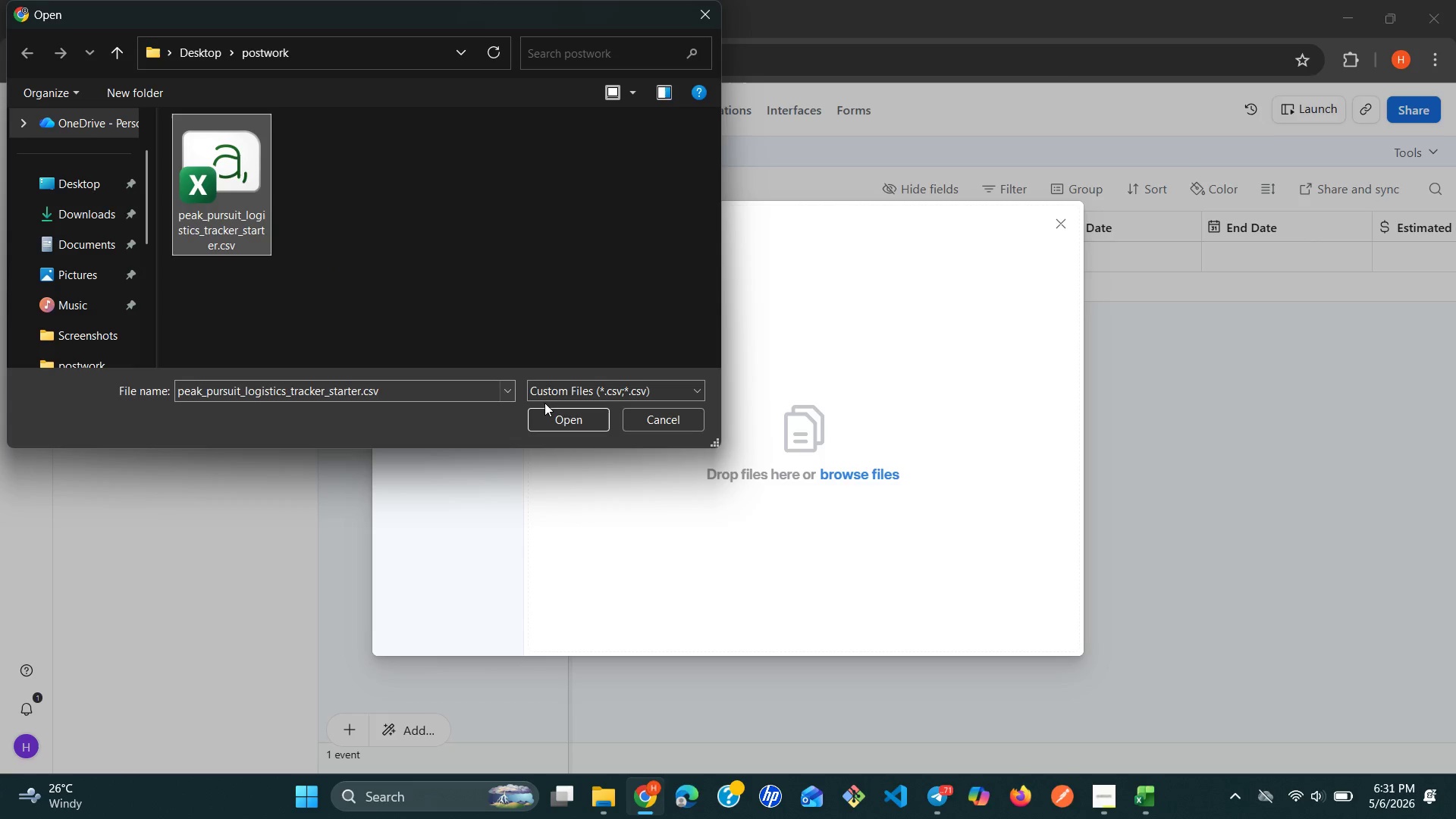 
left_click([573, 421])
 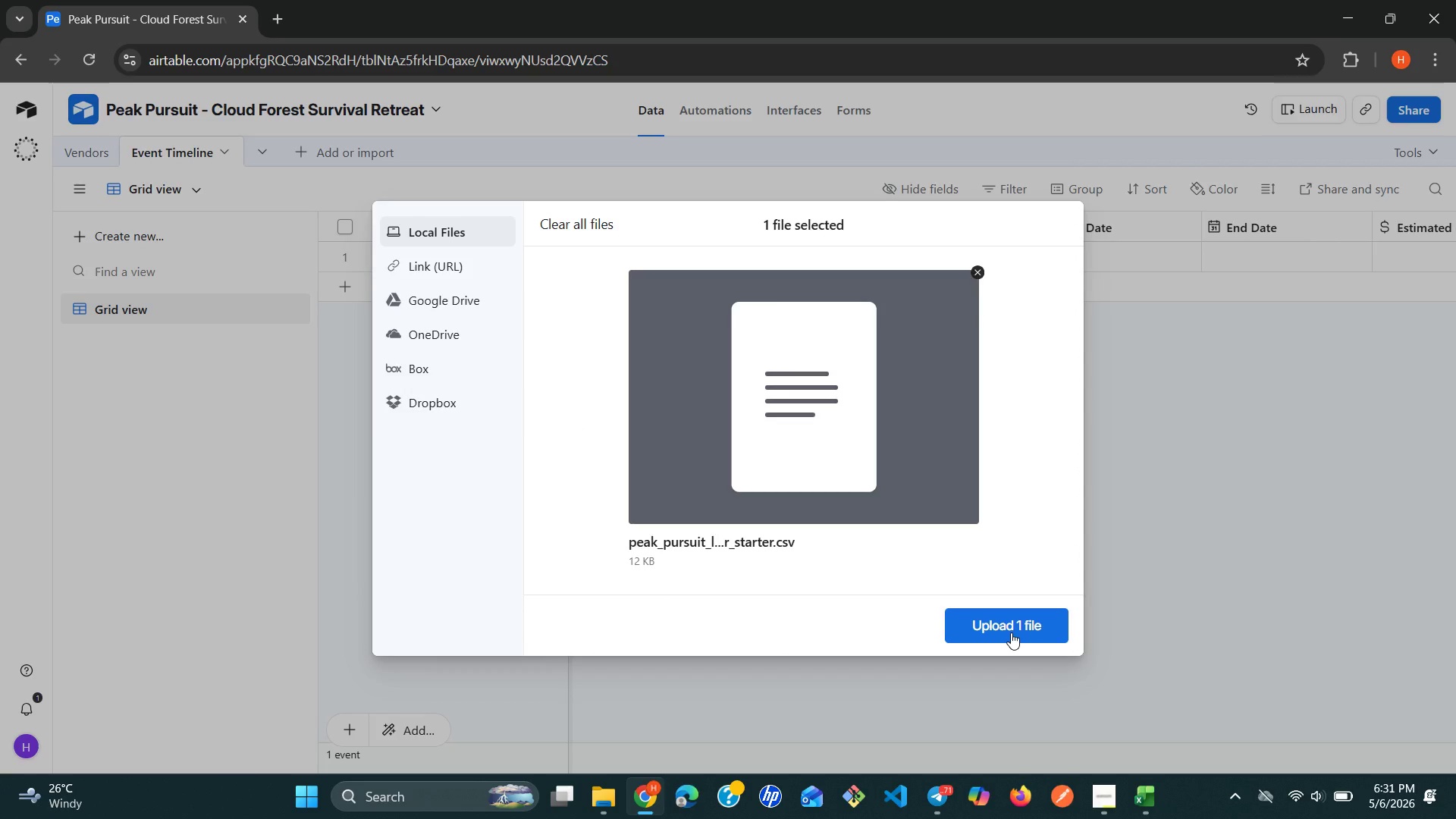 
left_click([1011, 632])
 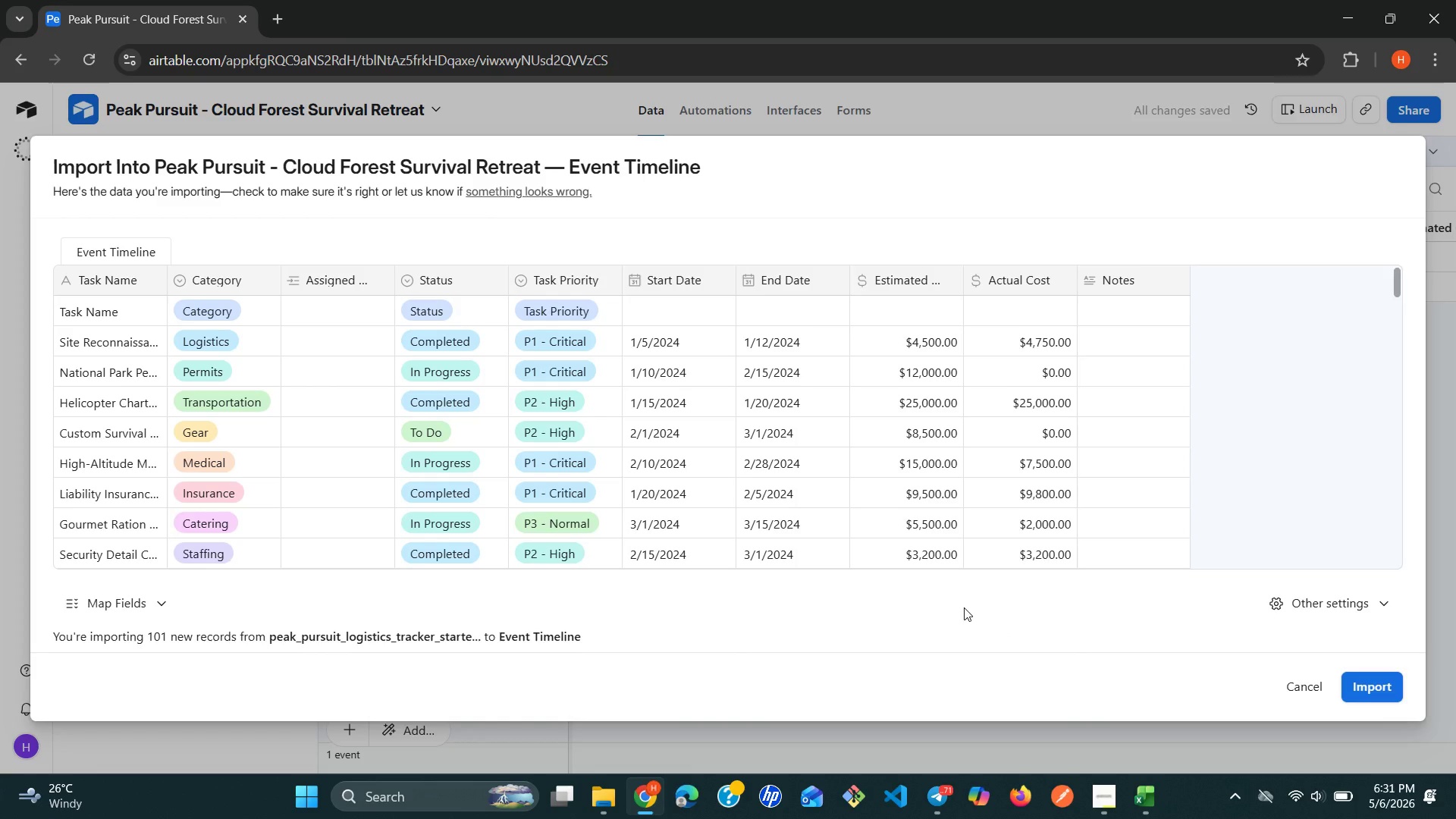 
wait(11.58)
 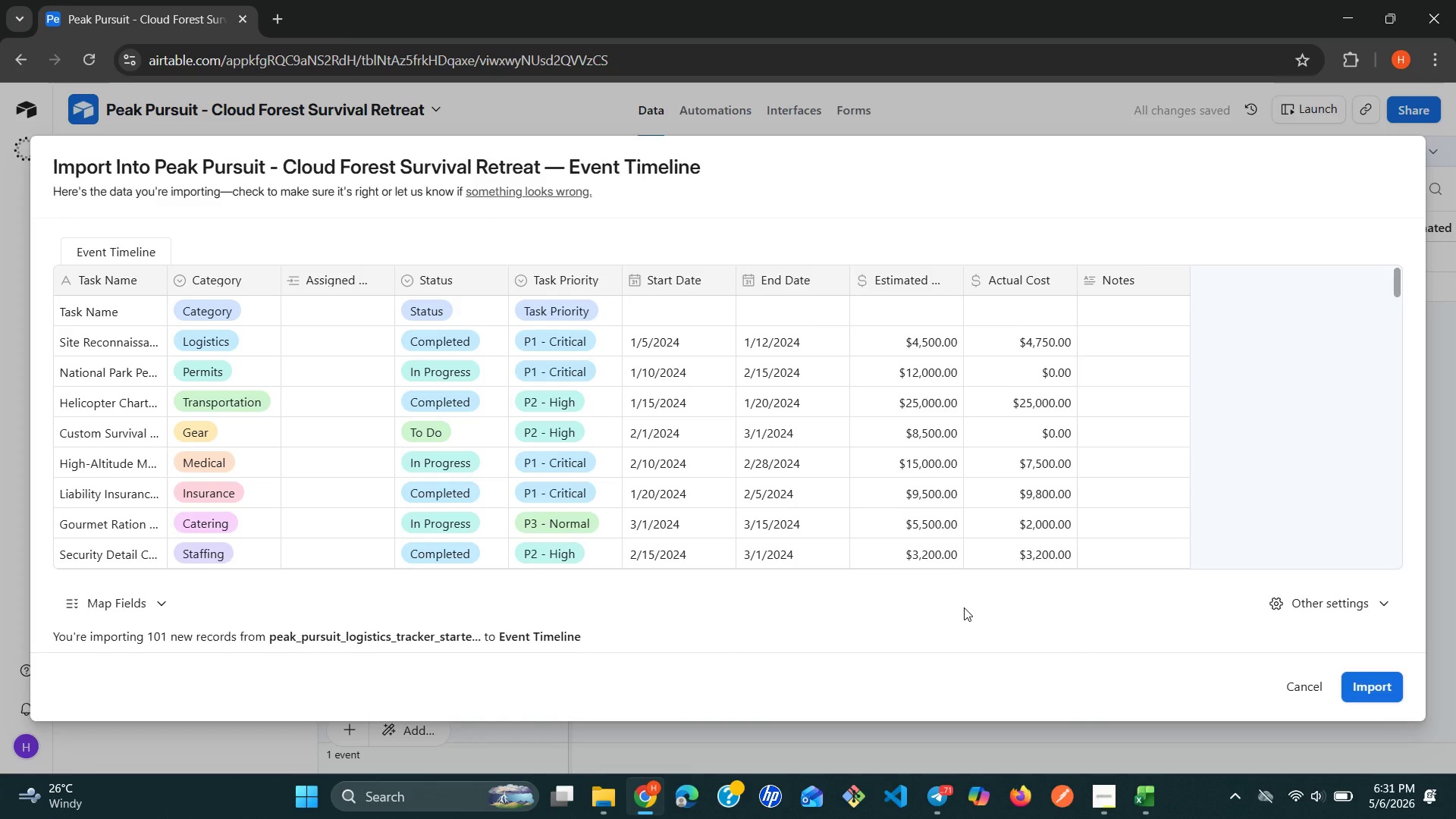 
left_click([359, 287])
 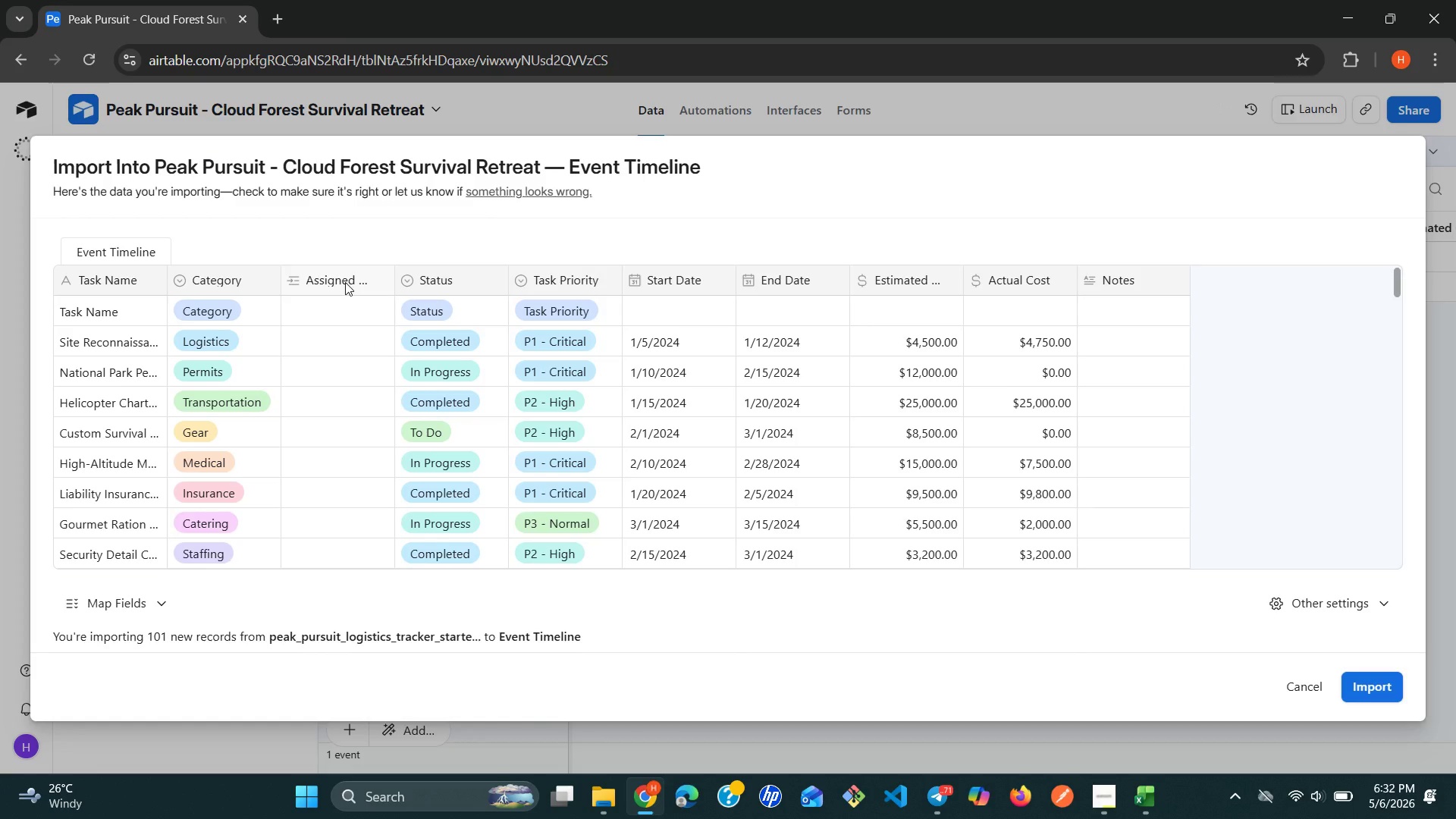 
double_click([345, 282])
 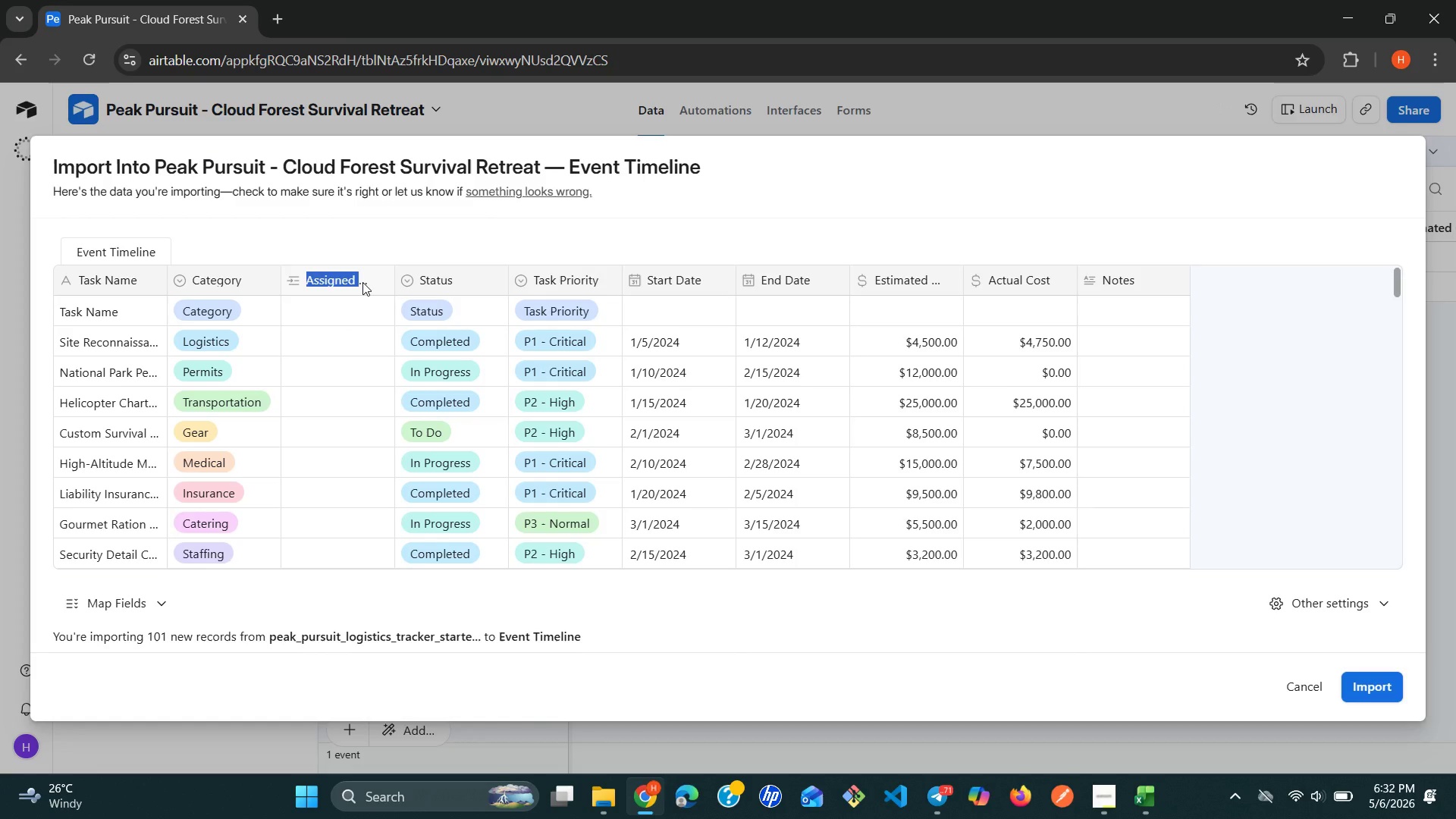 
left_click([362, 282])
 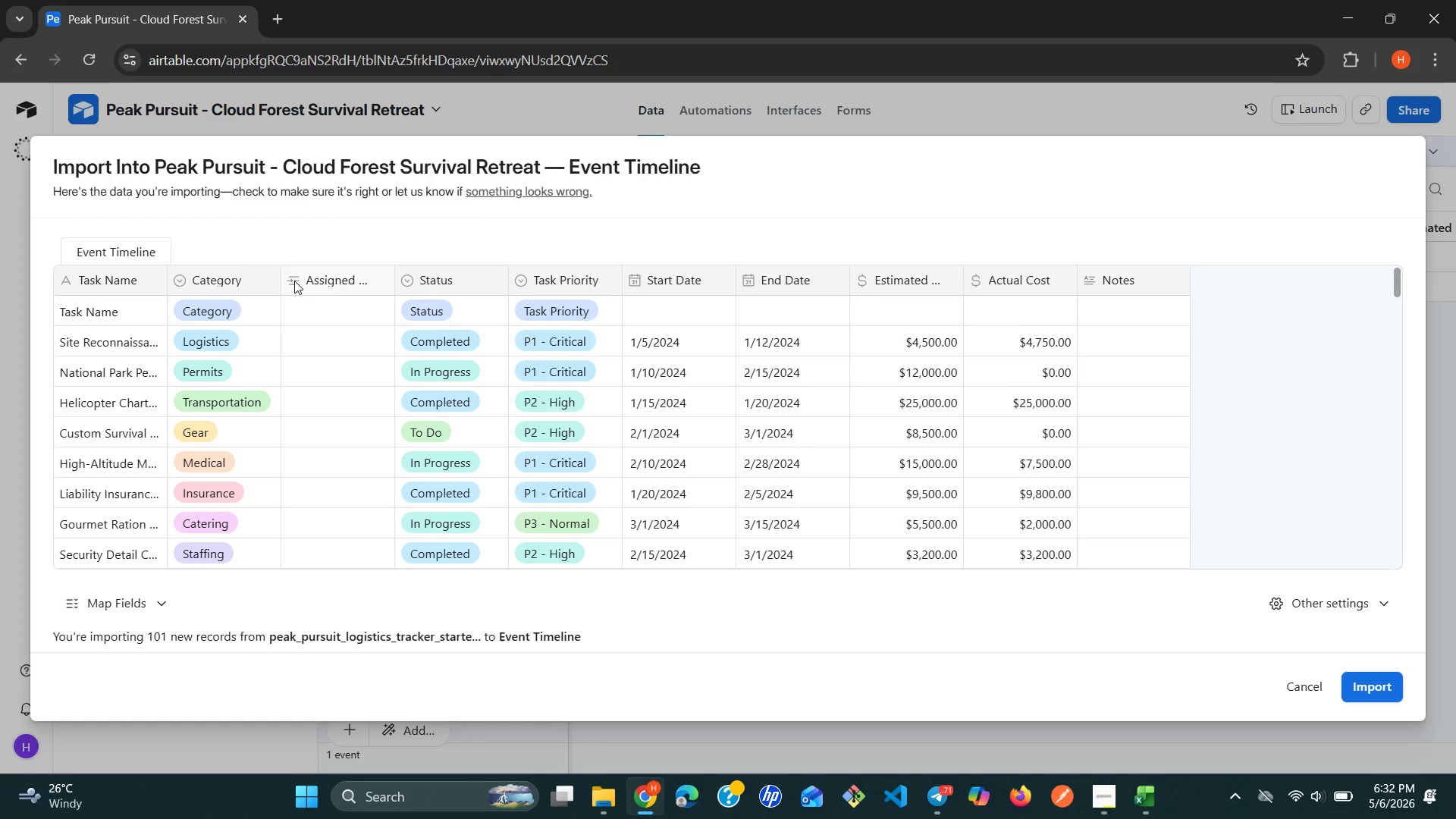 
left_click([294, 281])
 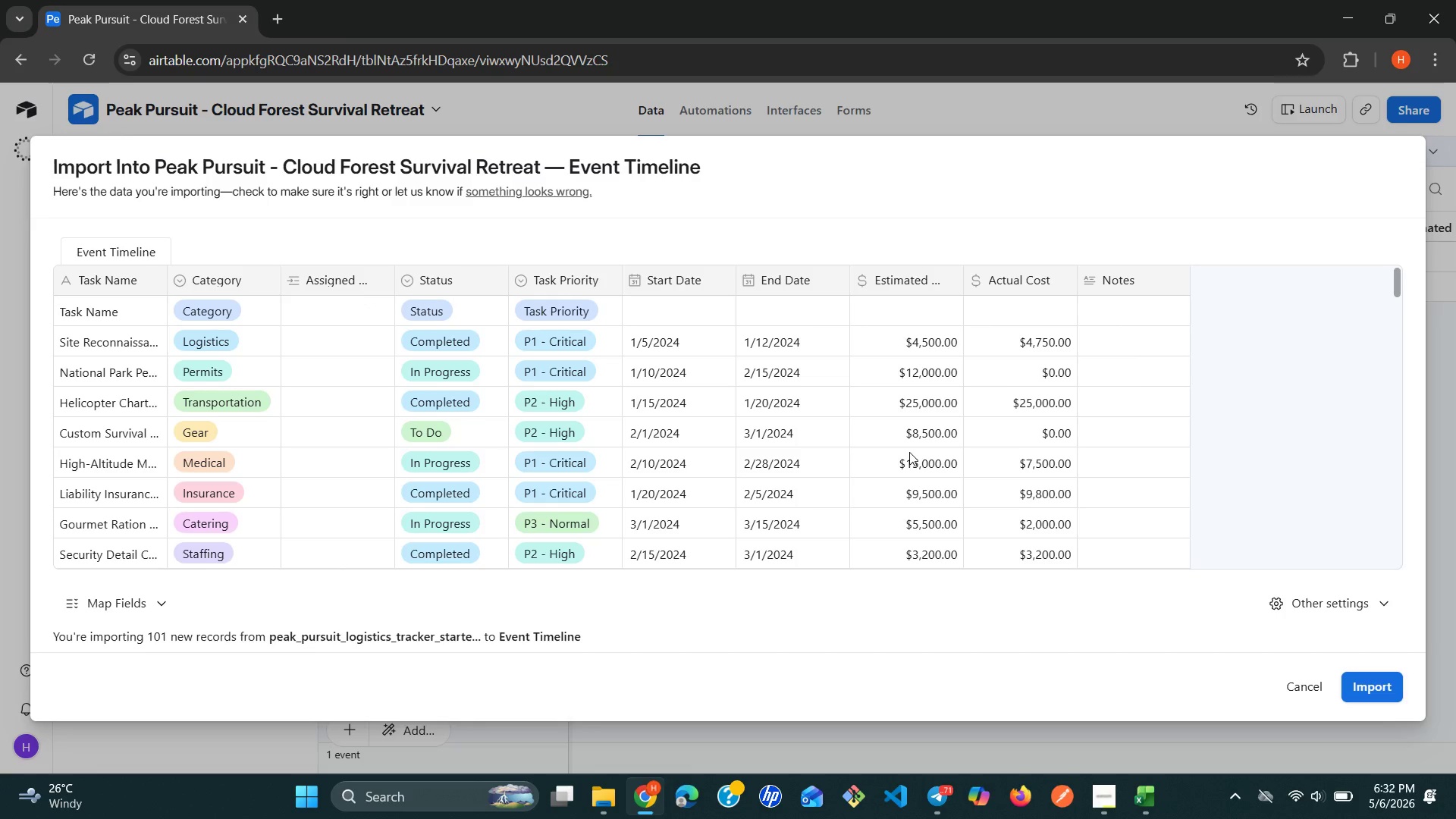 
wait(5.12)
 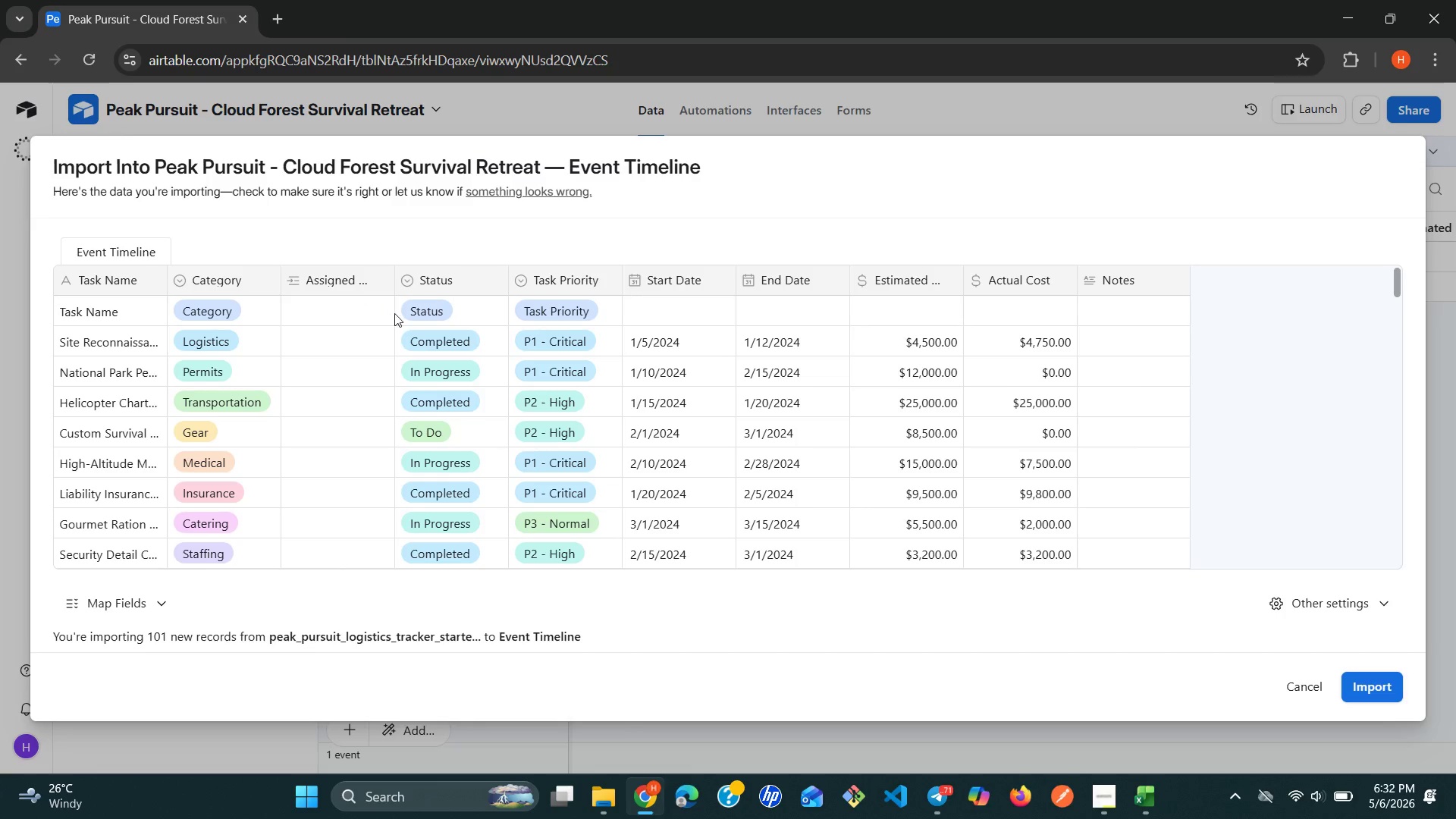 
scroll: coordinate [909, 450], scroll_direction: down, amount: 2.0
 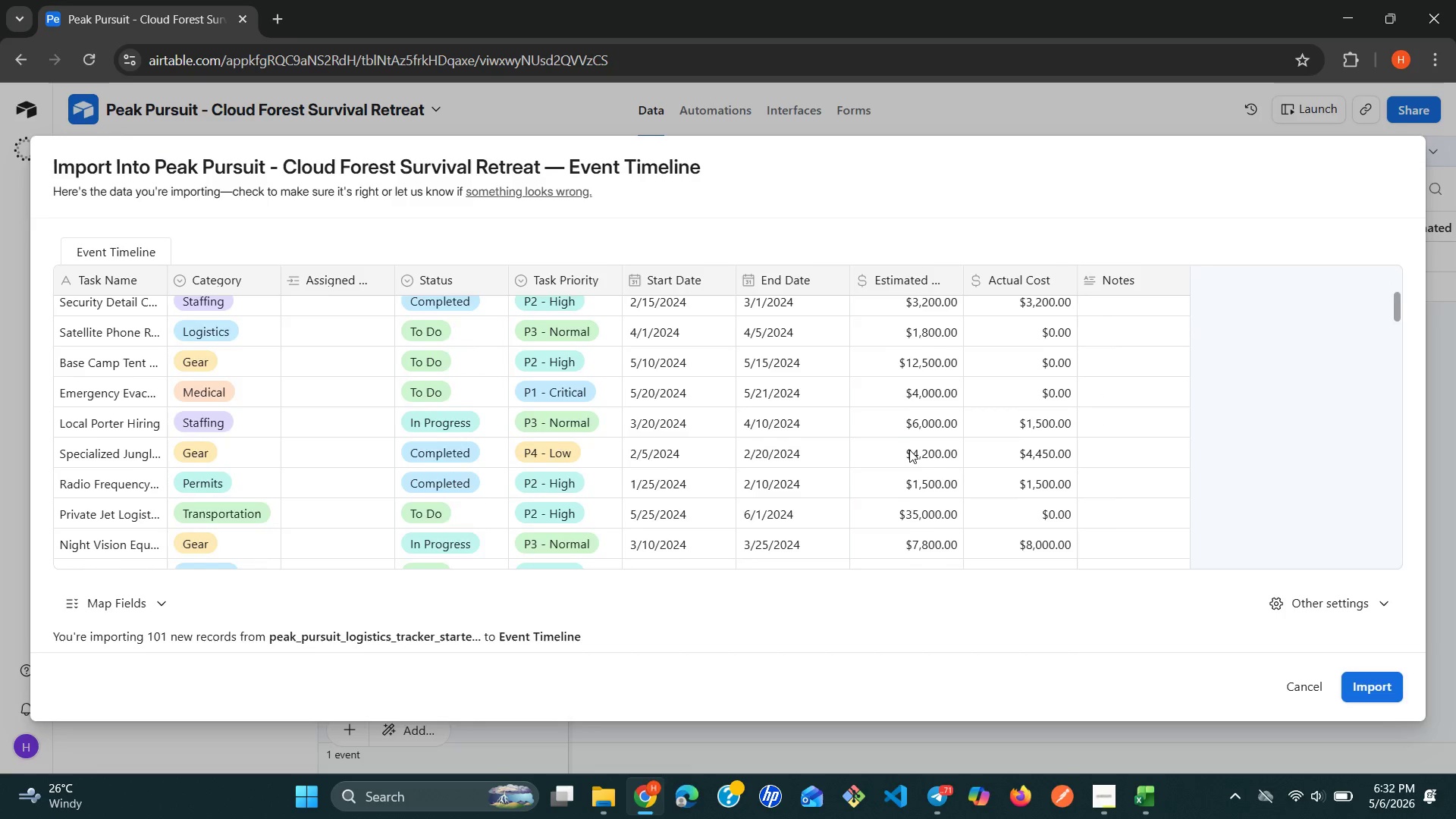 
scroll: coordinate [909, 450], scroll_direction: up, amount: 5.0
 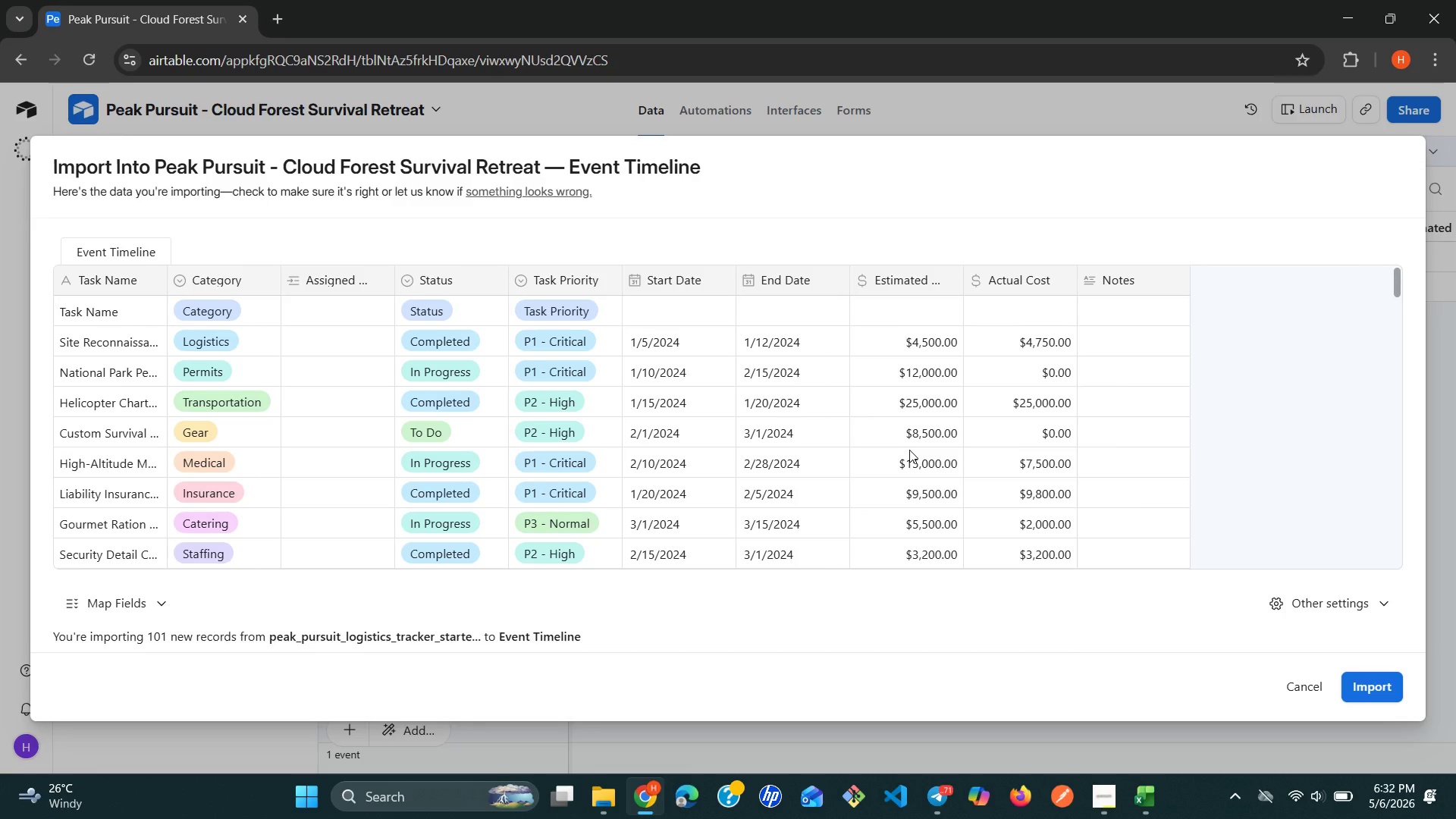 
scroll: coordinate [908, 462], scroll_direction: down, amount: 28.0
 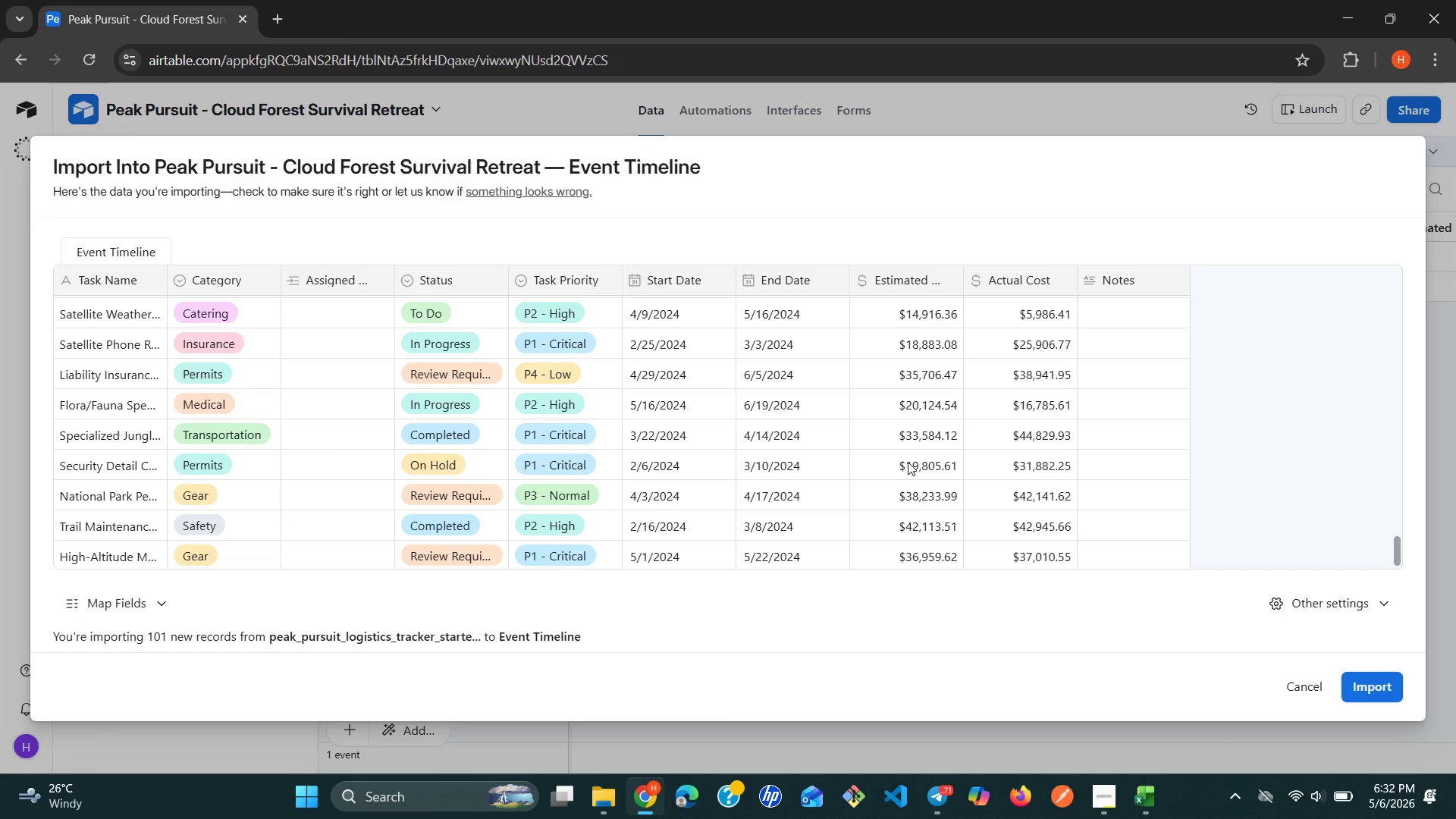 
scroll: coordinate [908, 462], scroll_direction: up, amount: 18.0
 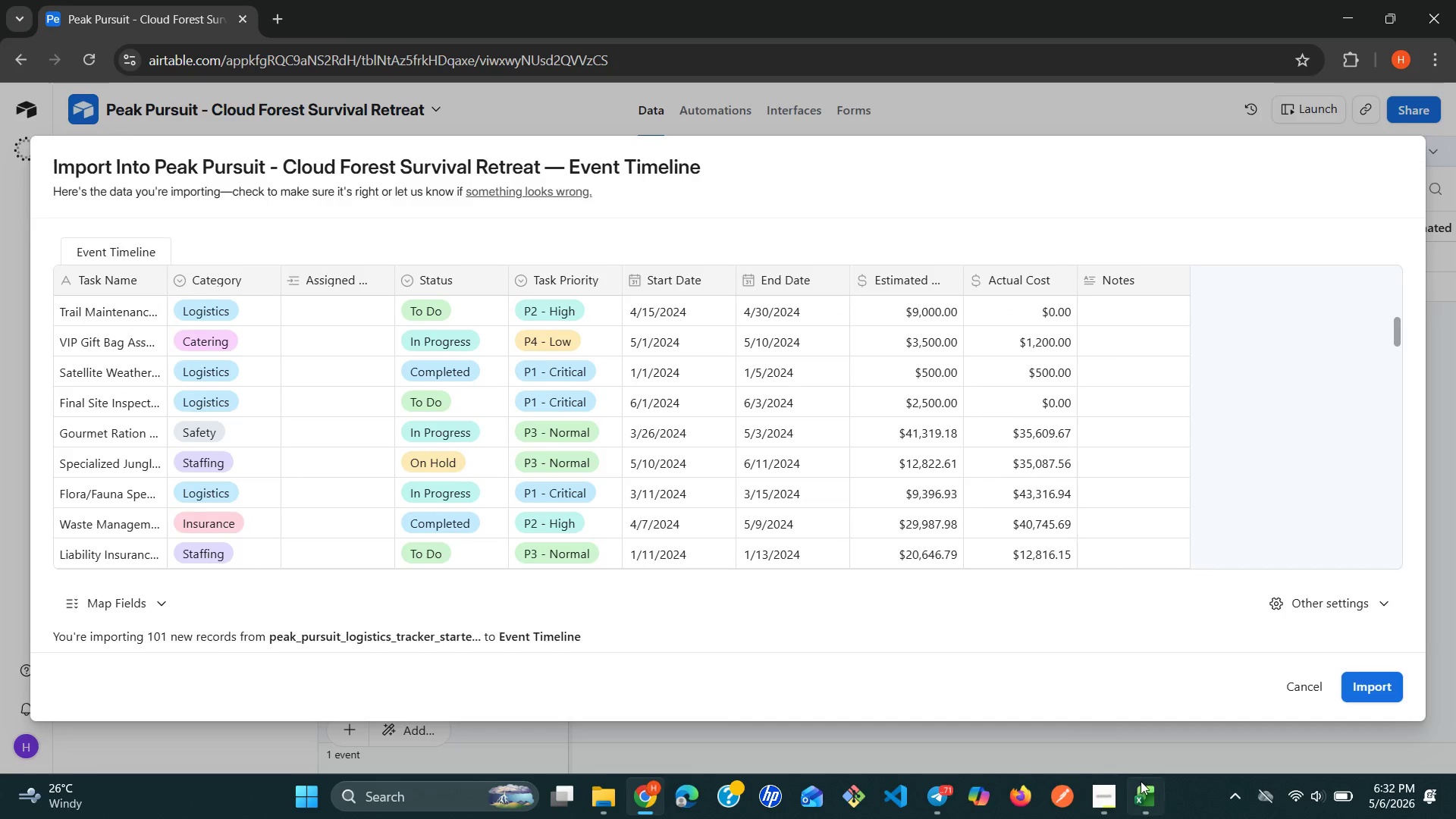 
left_click([1141, 781])
 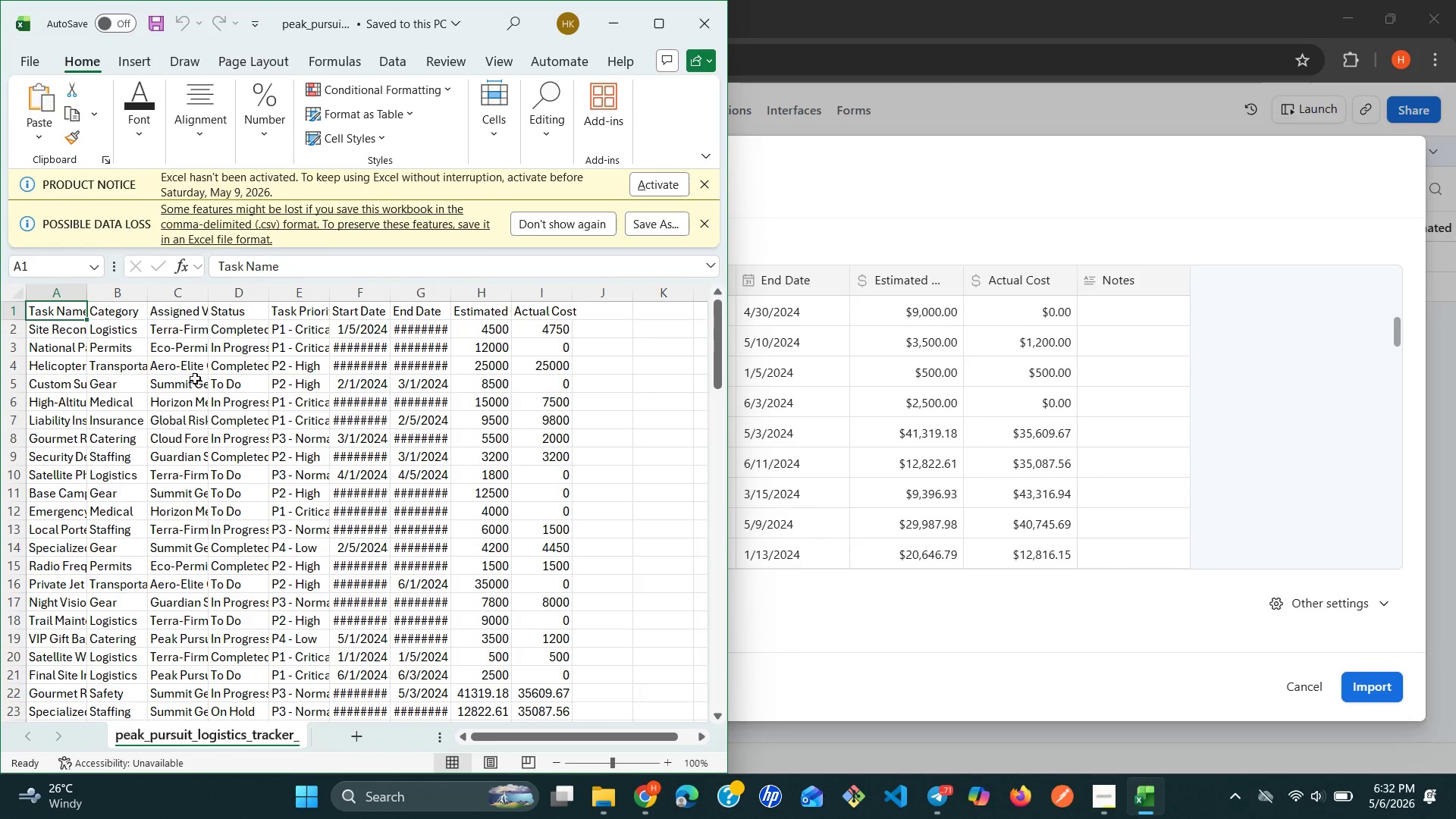 
wait(5.41)
 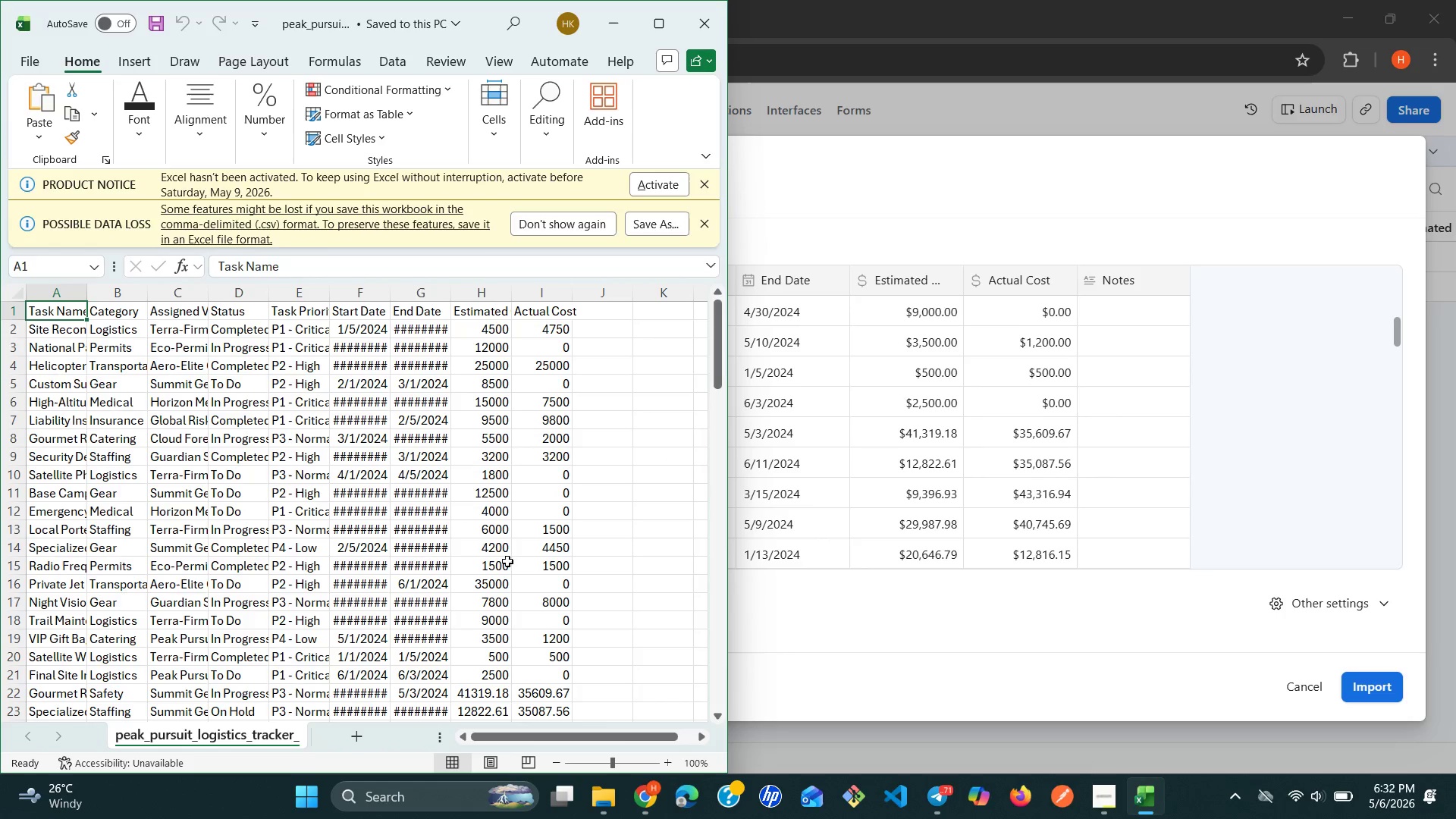 
scroll: coordinate [168, 431], scroll_direction: up, amount: 1.0
 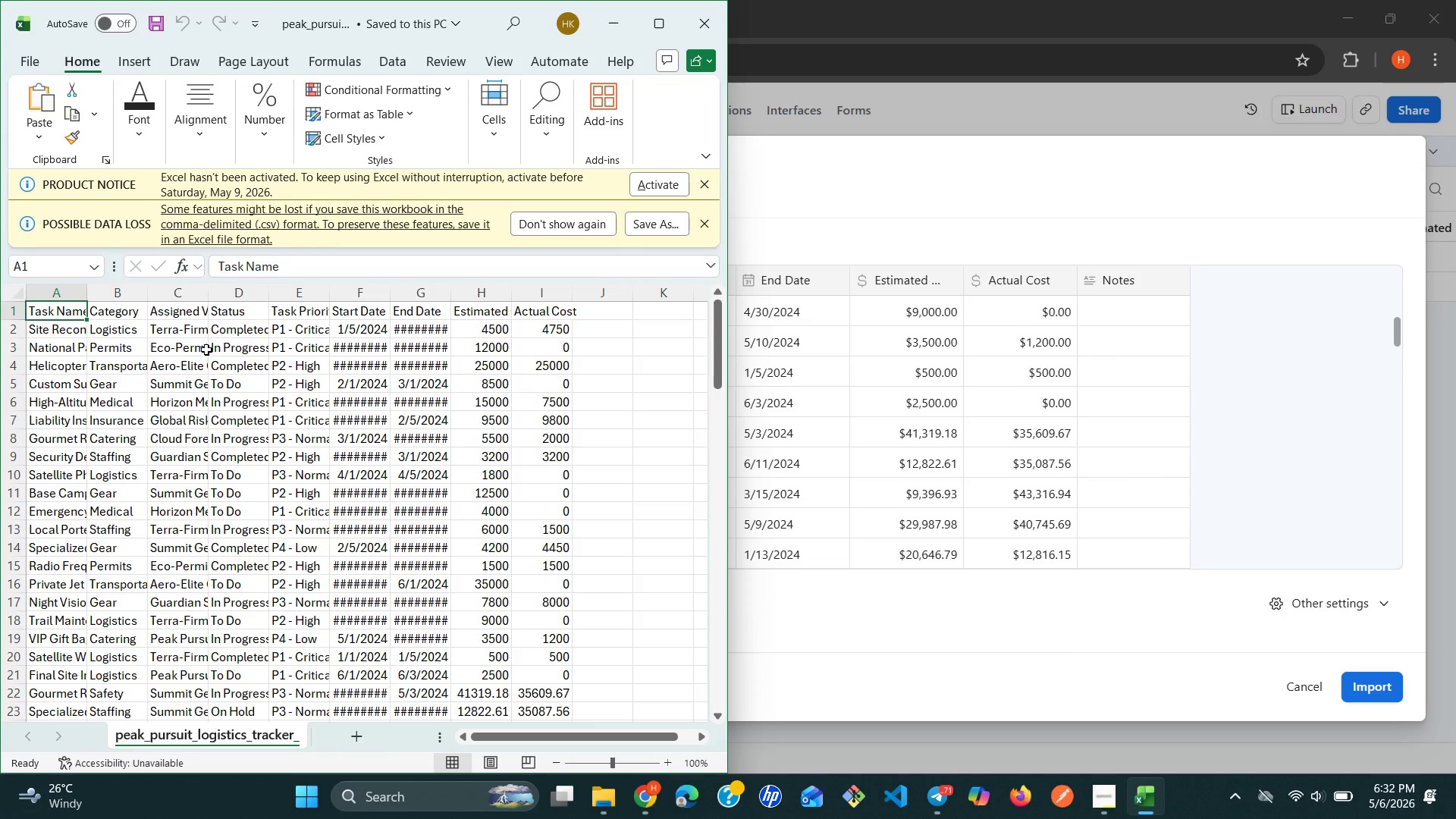 
wait(8.41)
 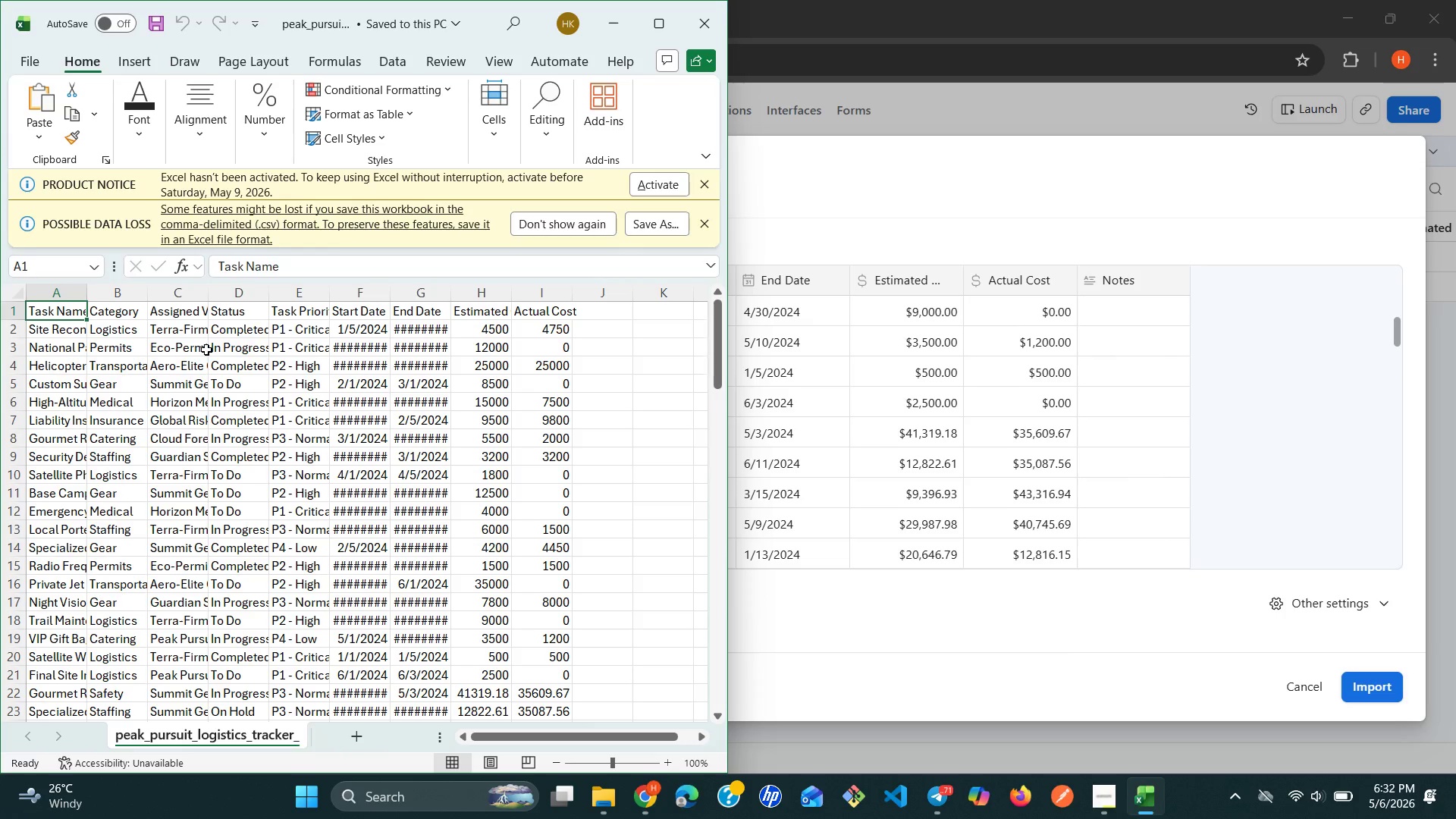 
left_click([705, 15])
 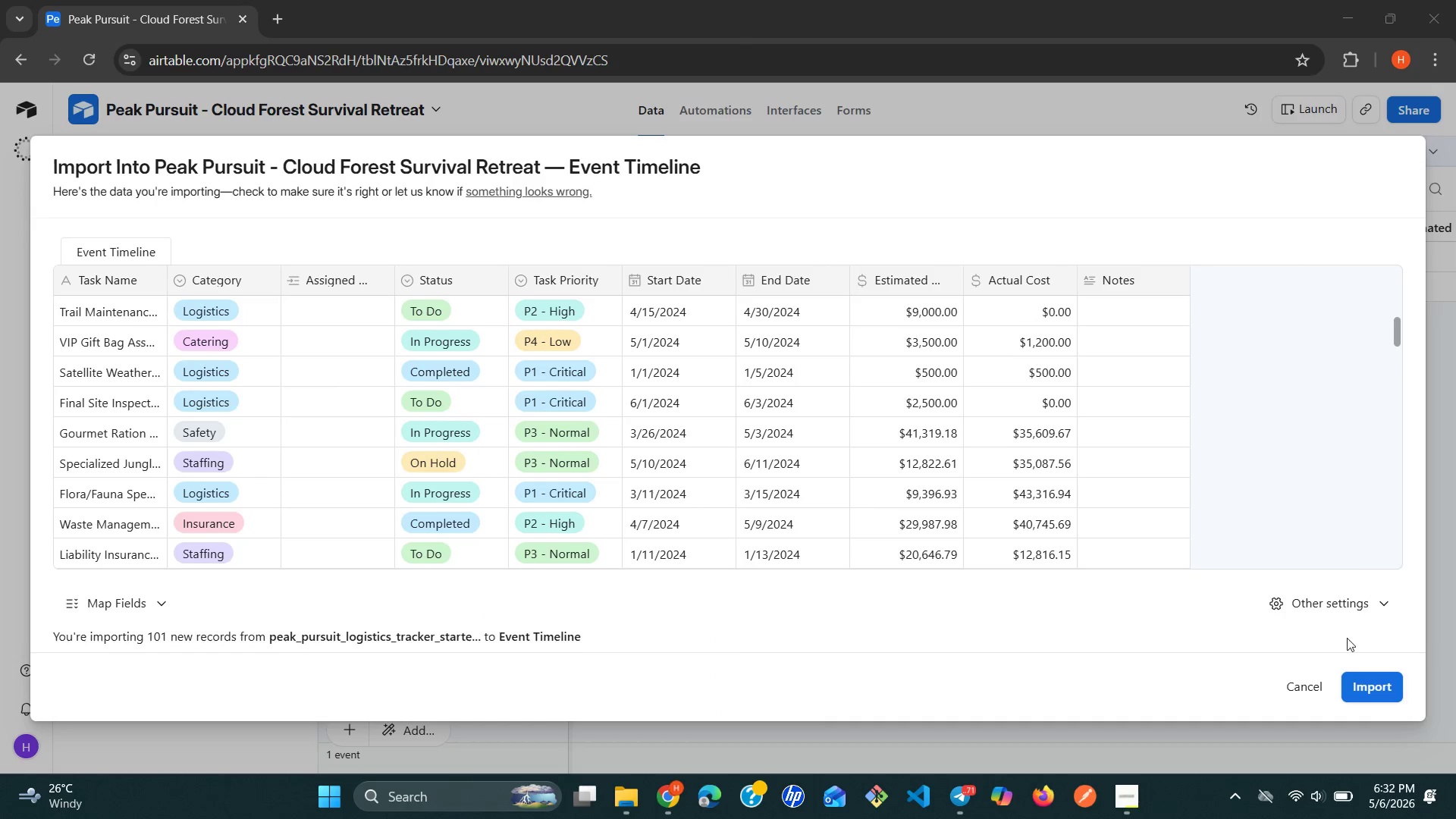 
left_click([1295, 695])
 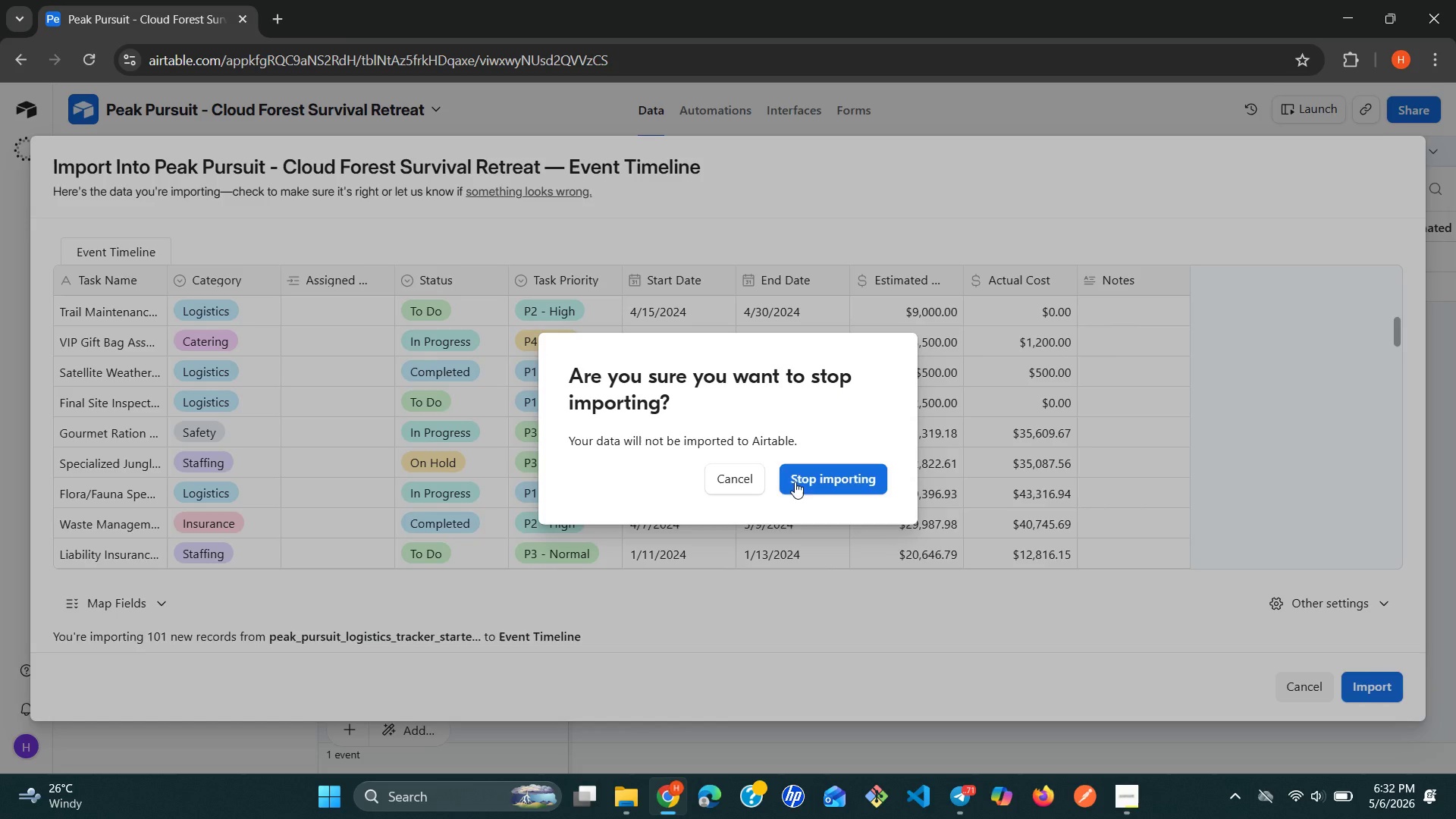 
left_click([792, 472])
 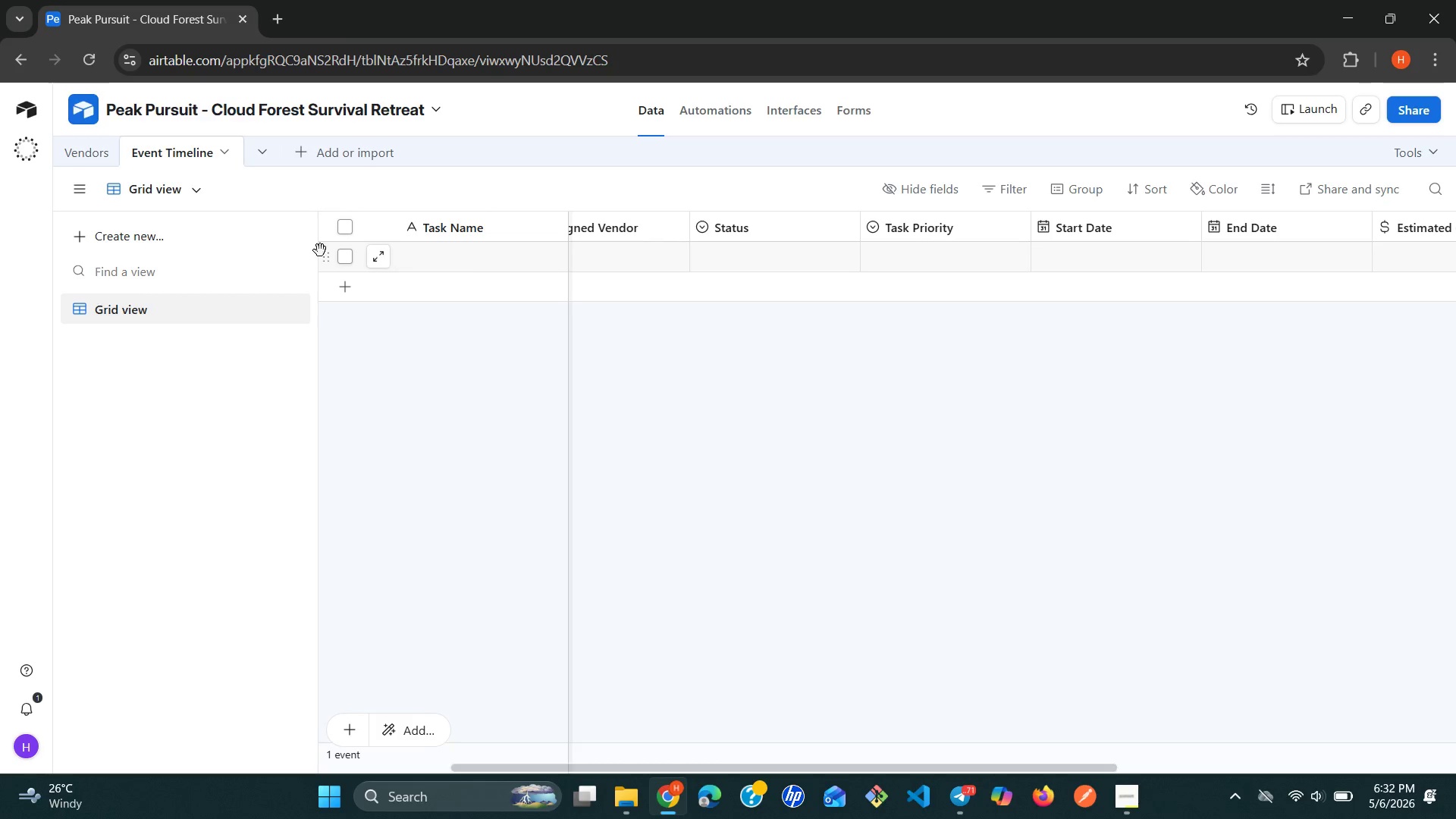 
left_click([106, 153])
 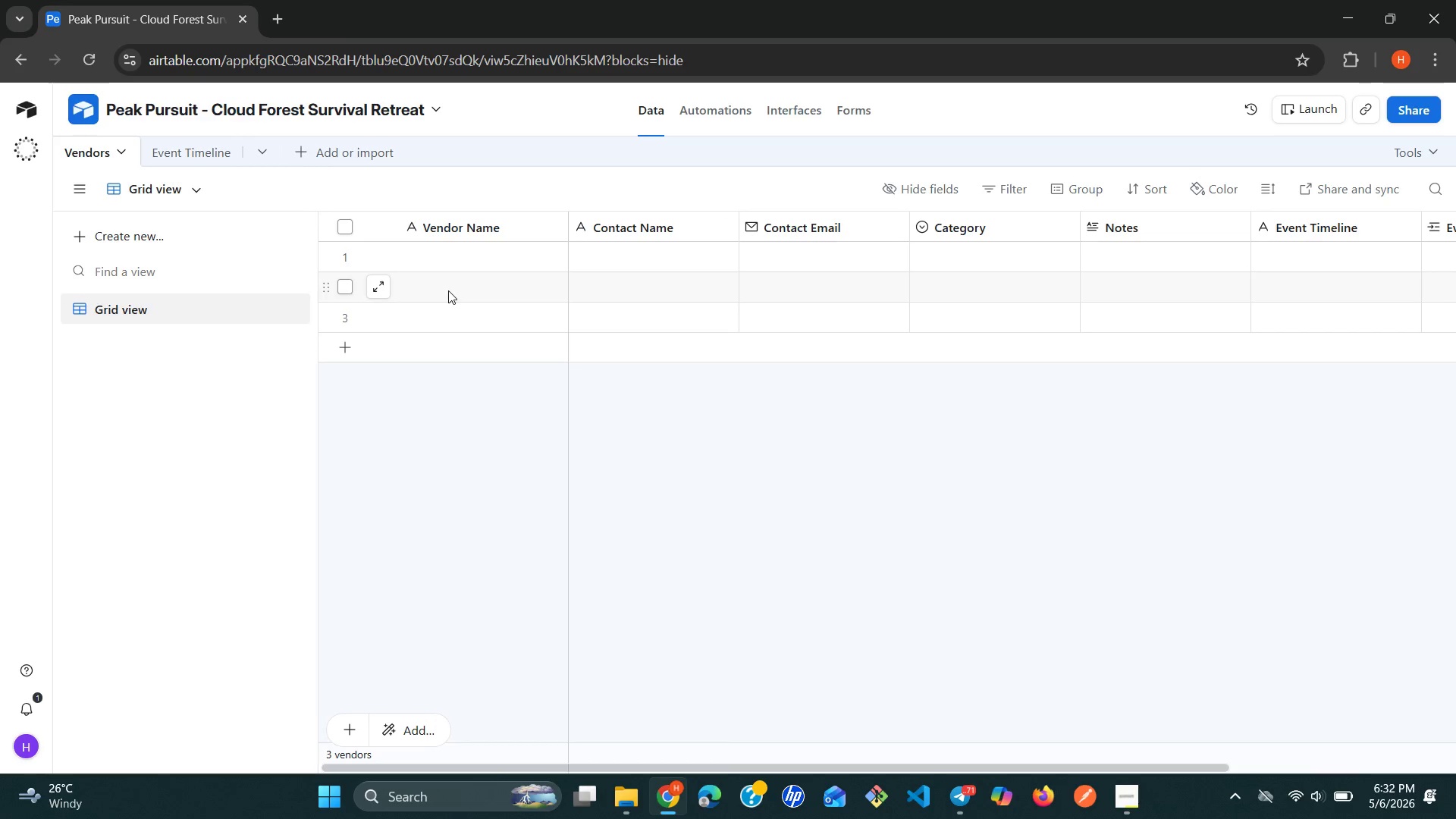 
wait(9.0)
 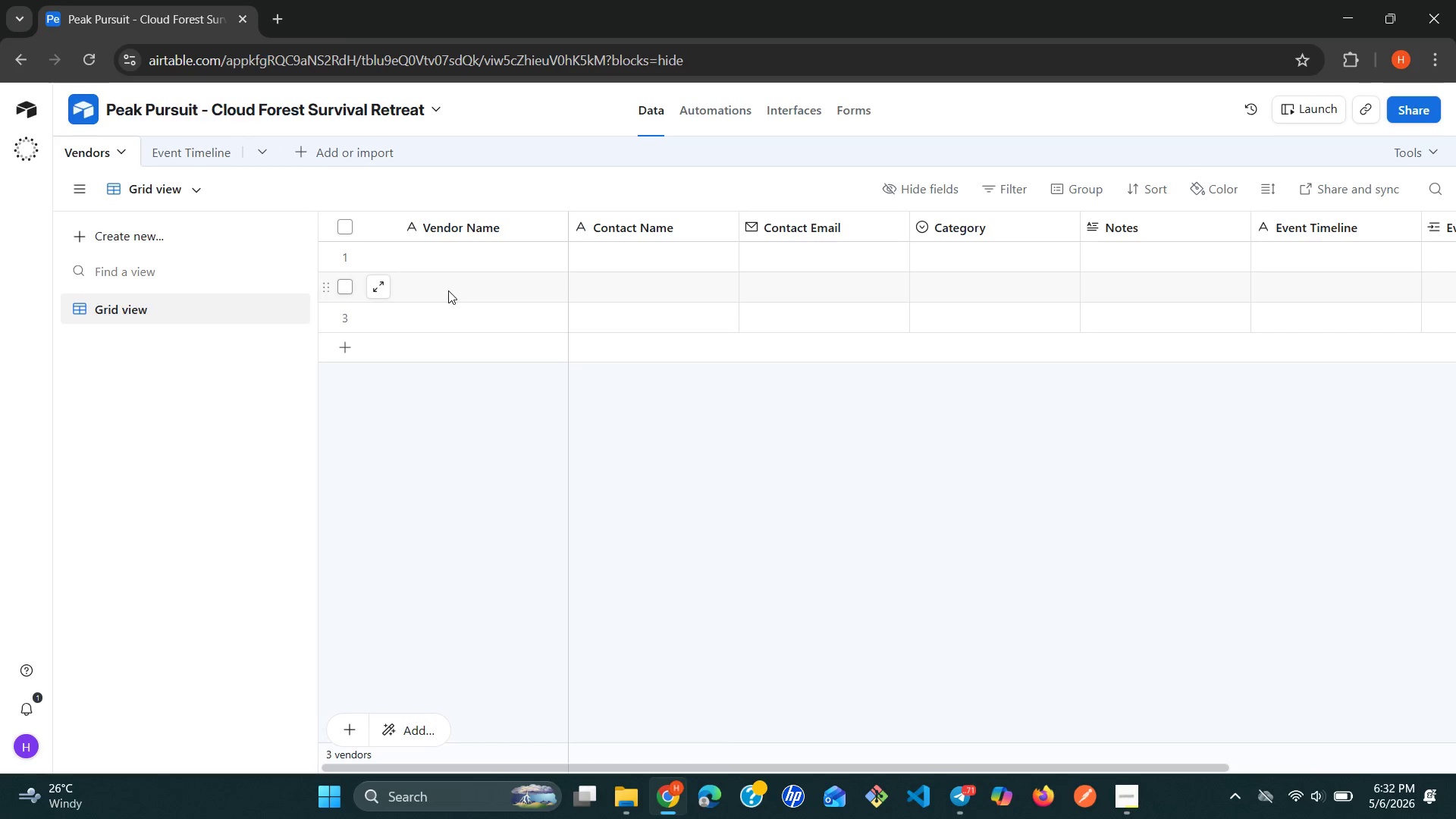 
left_click([424, 253])
 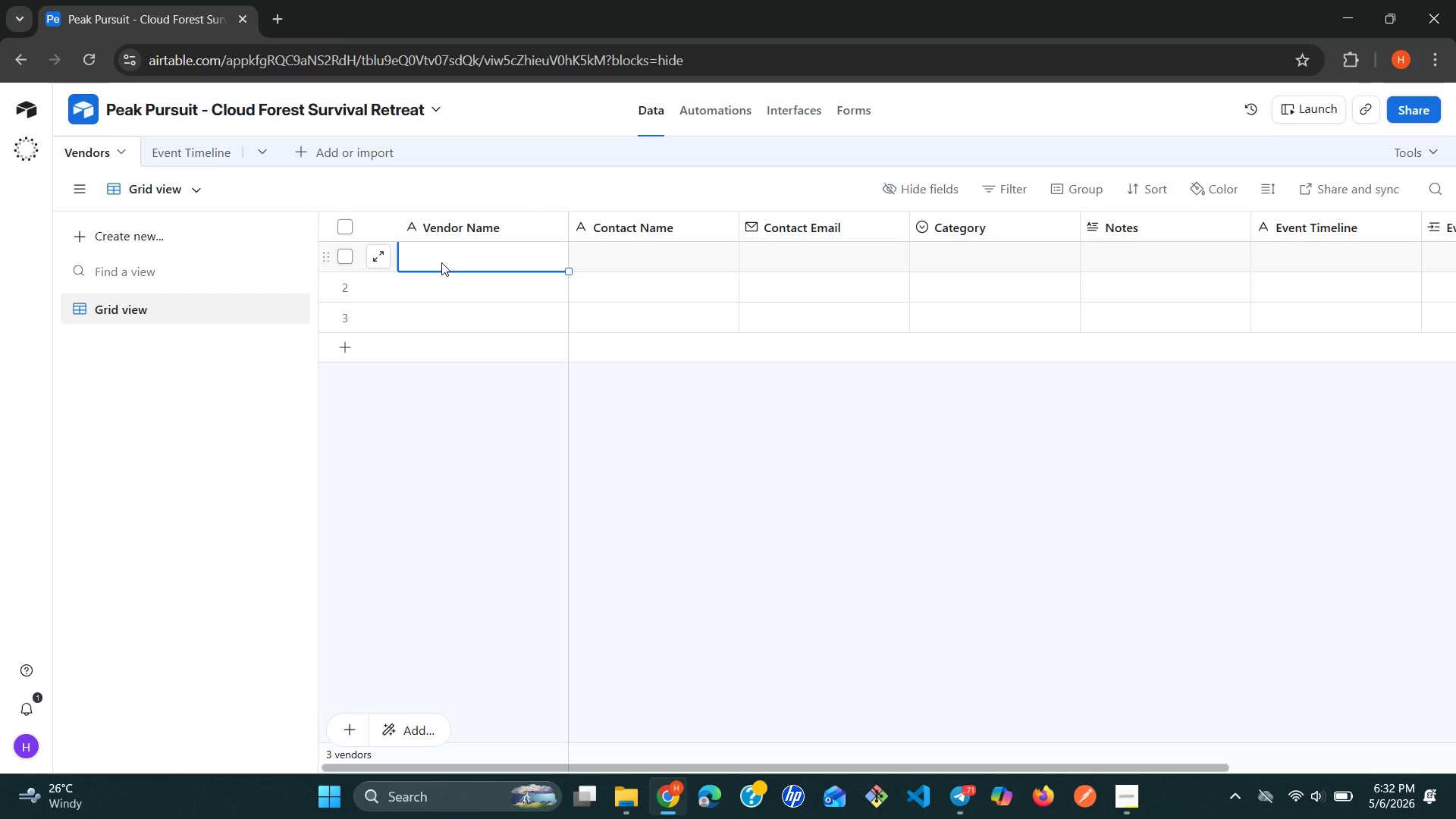 
key(Shift+ShiftLeft)
 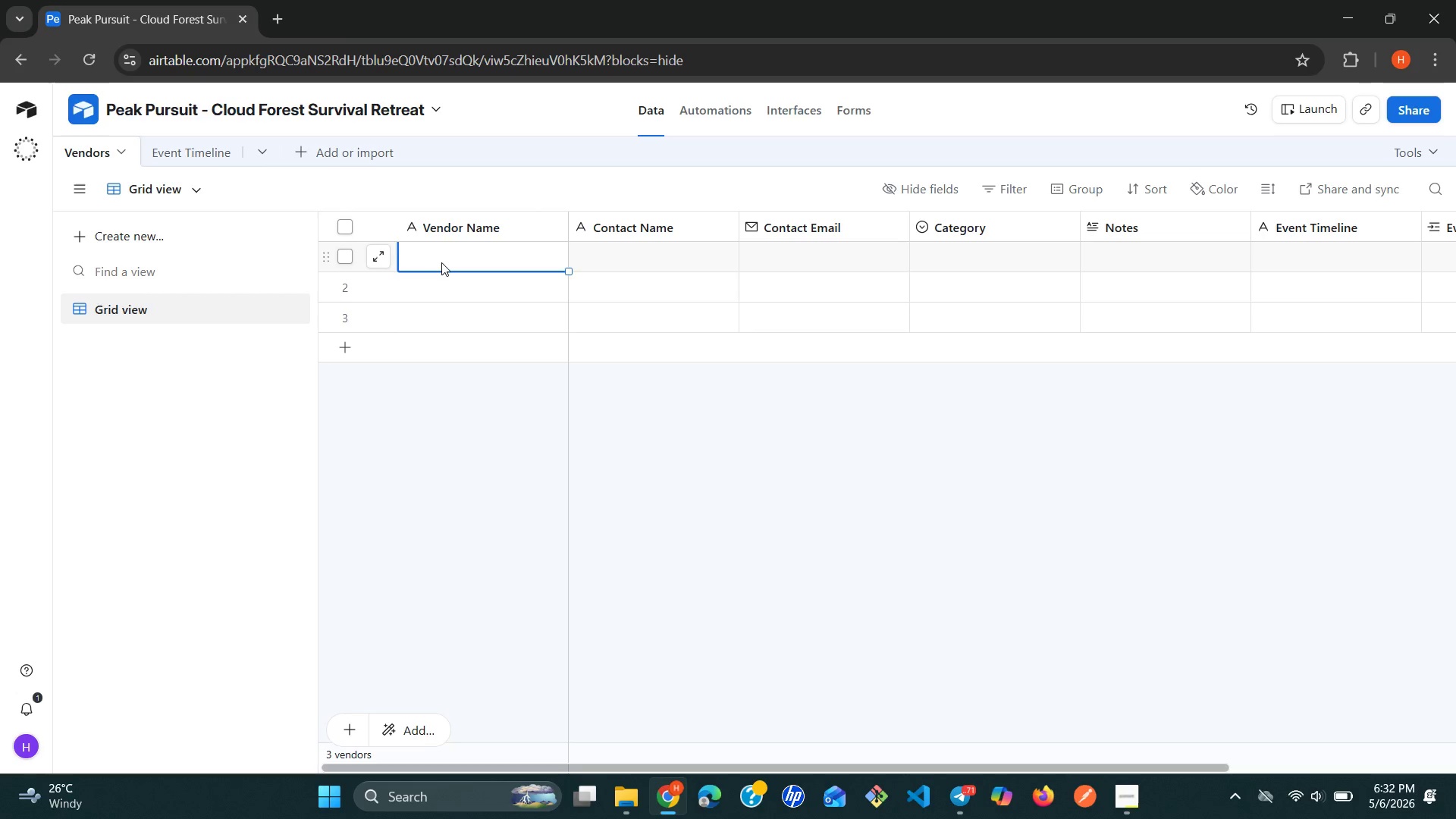 
key(Shift+T)
 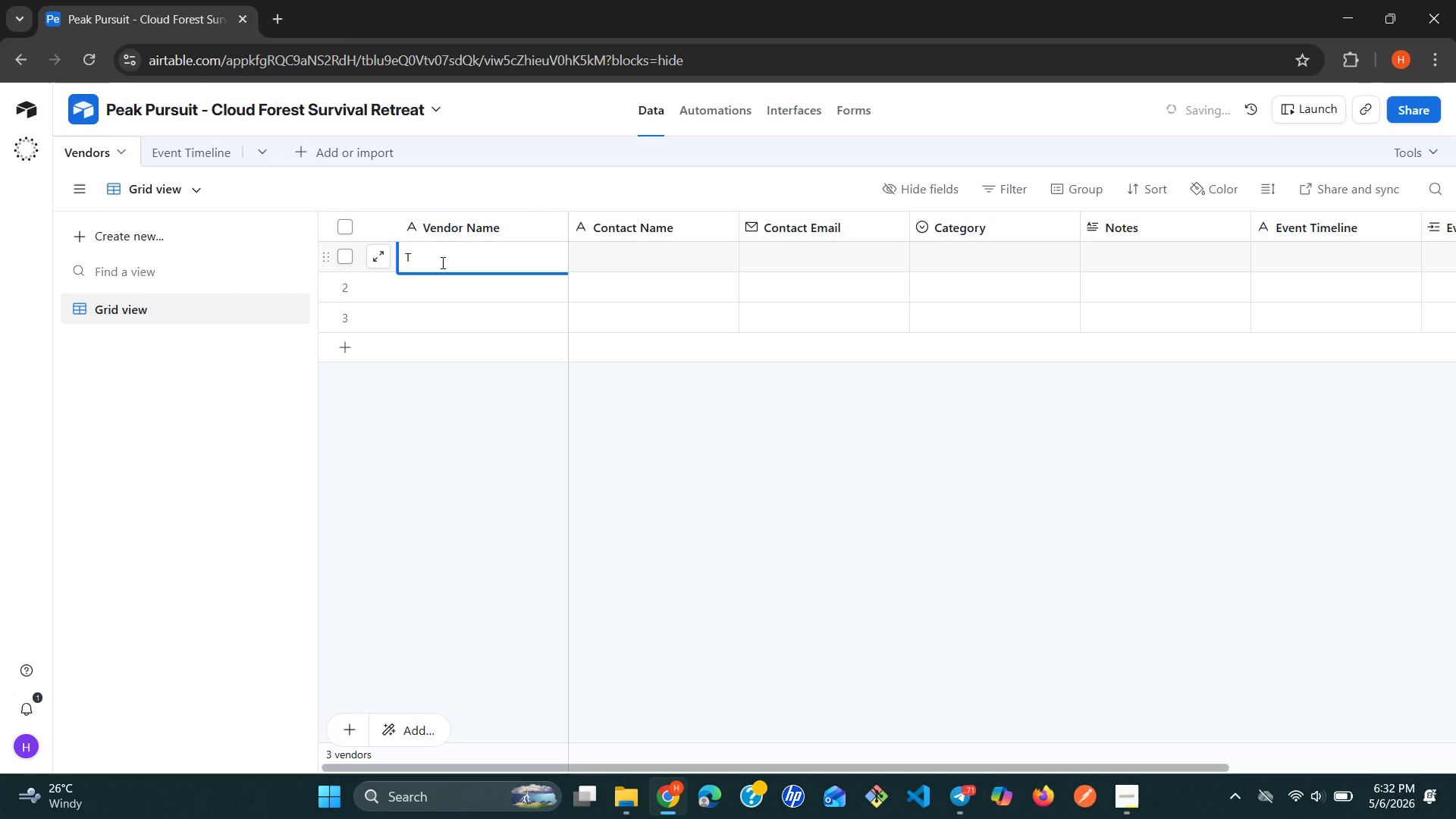 
type(erra)
 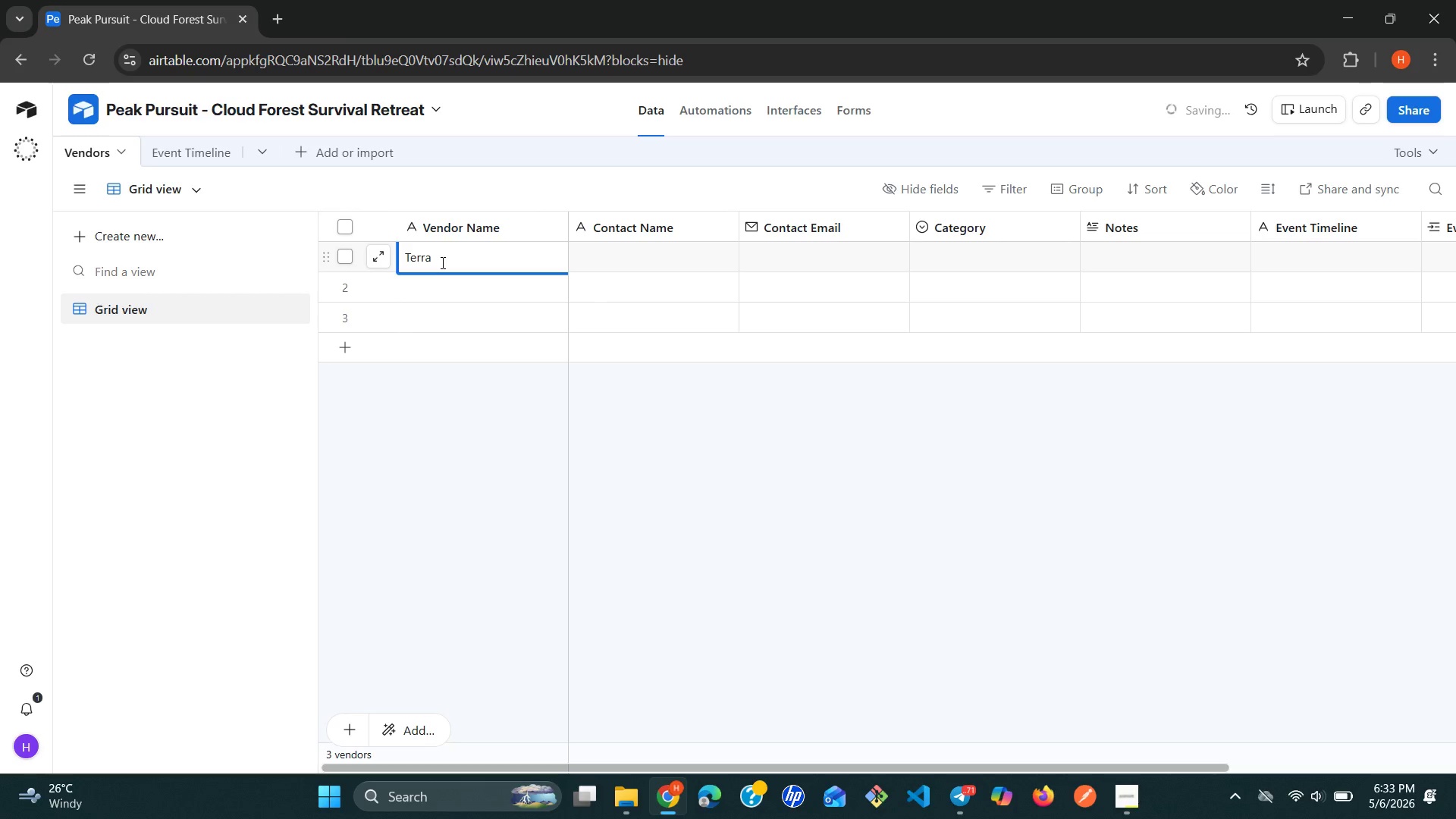 
type(-Firma Logistic)
 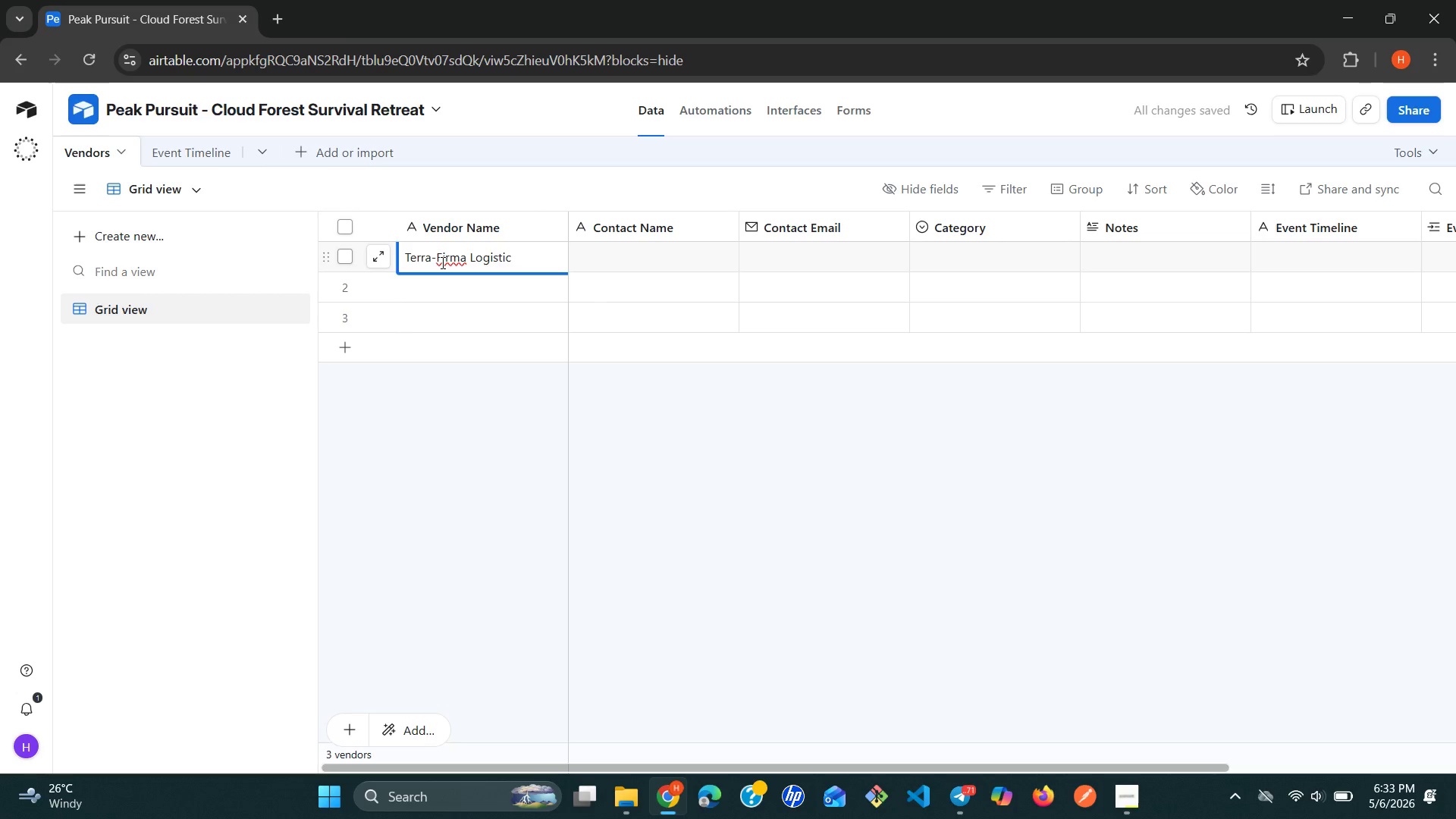 
left_click([424, 287])
 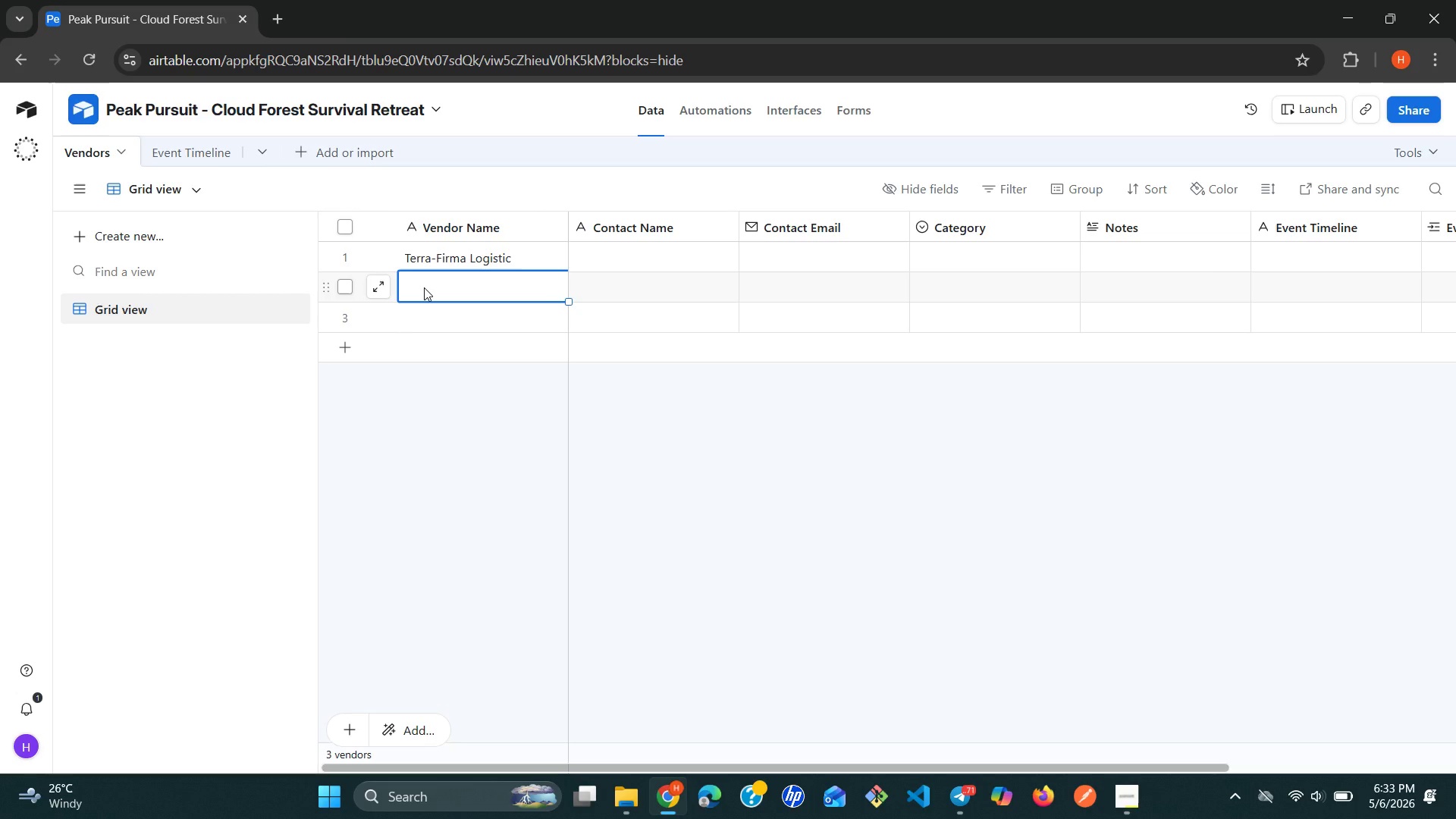 
wait(21.27)
 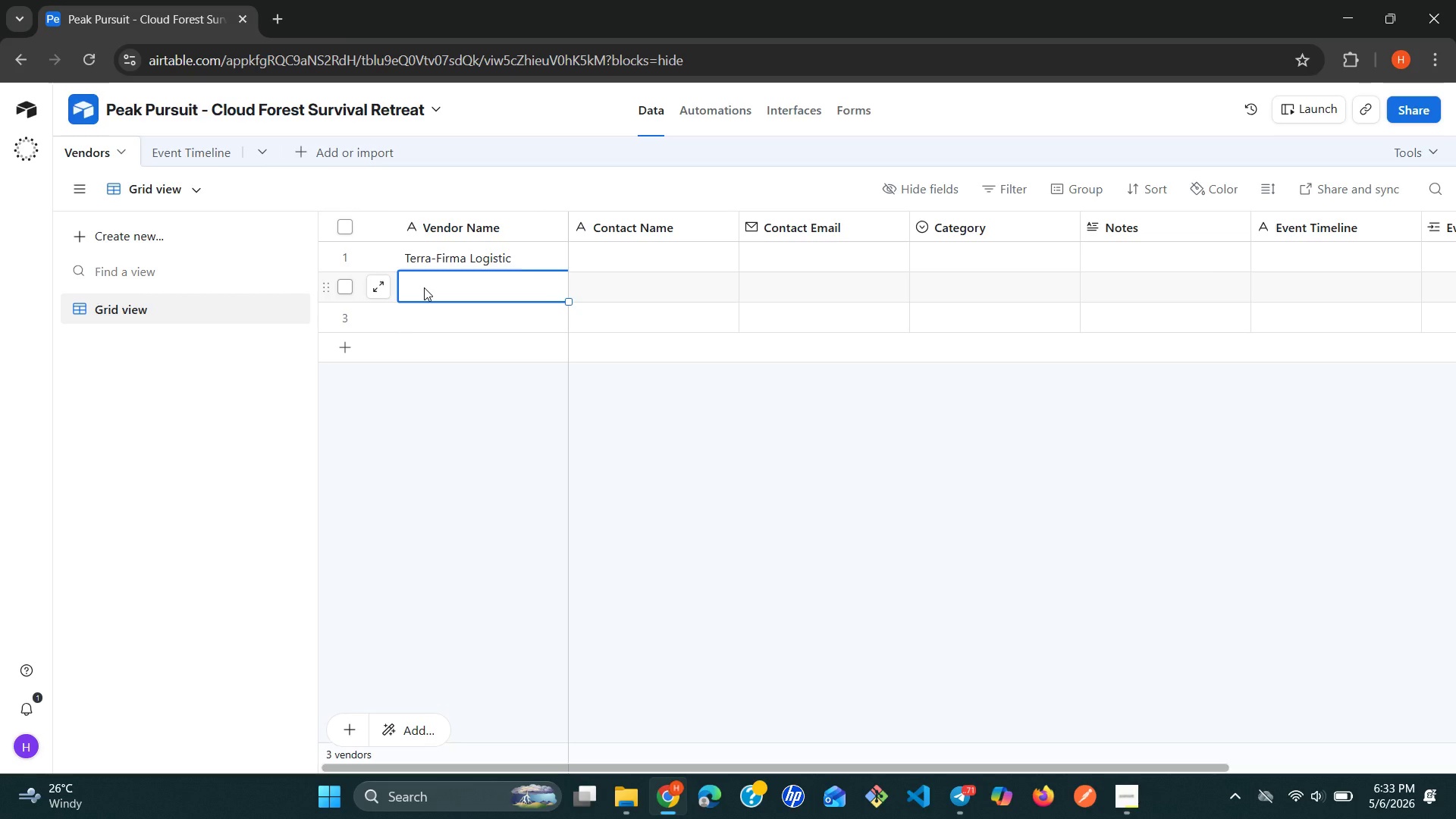 
type(Eco-Permit Solutions)
 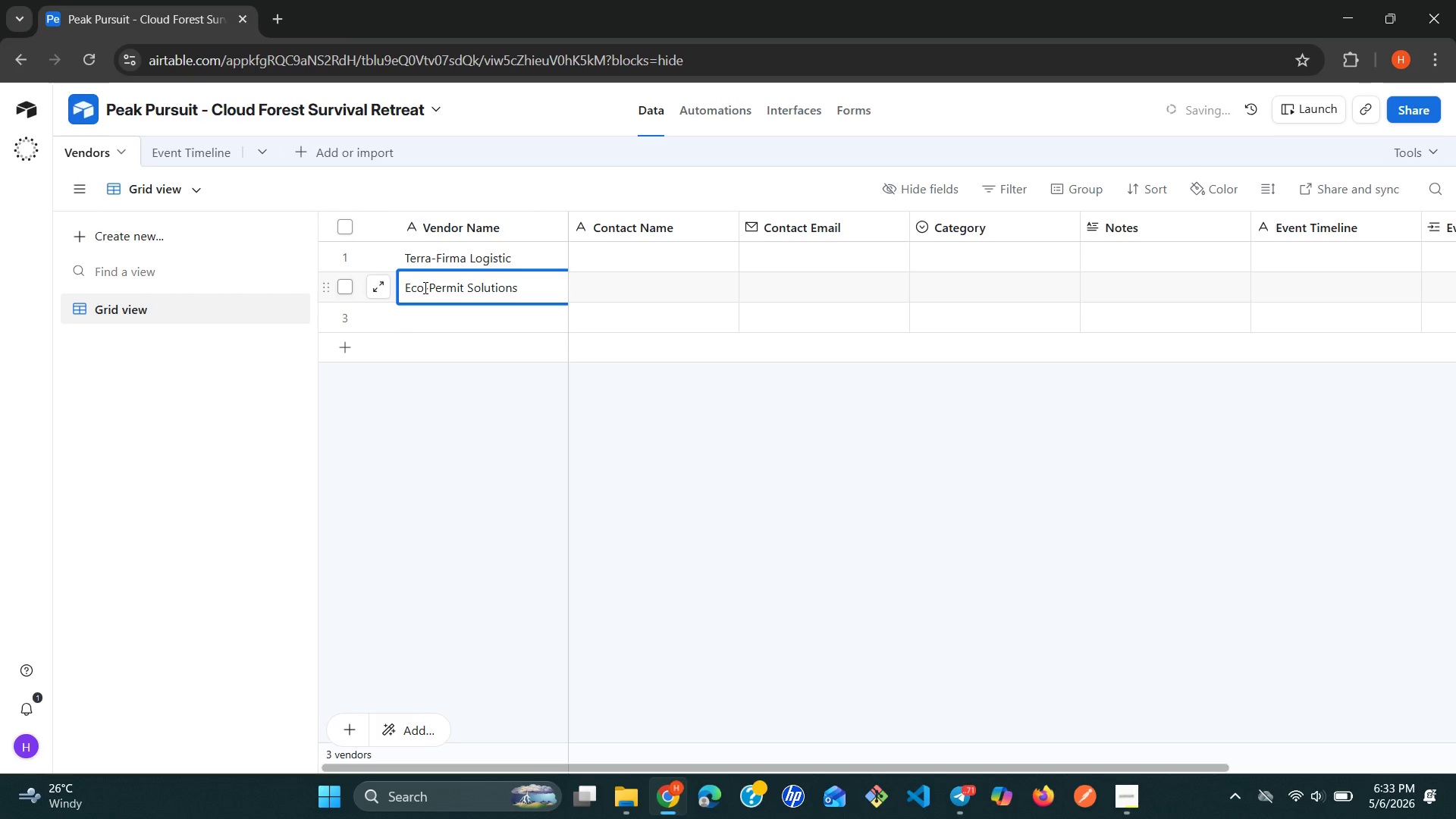 
key(Shift+Enter)
 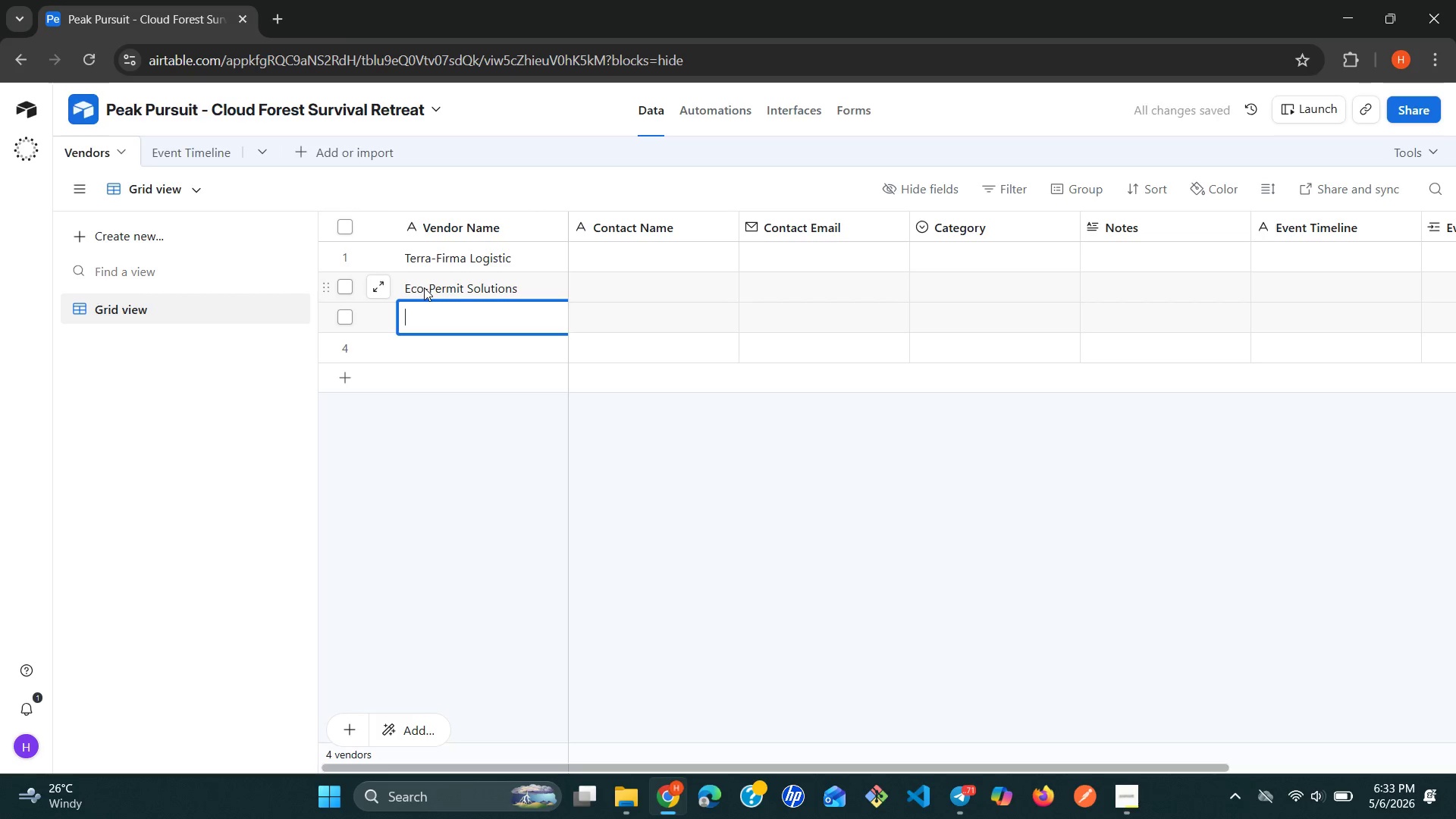 
type(Aero_)
key(Backspace)
type(-)
 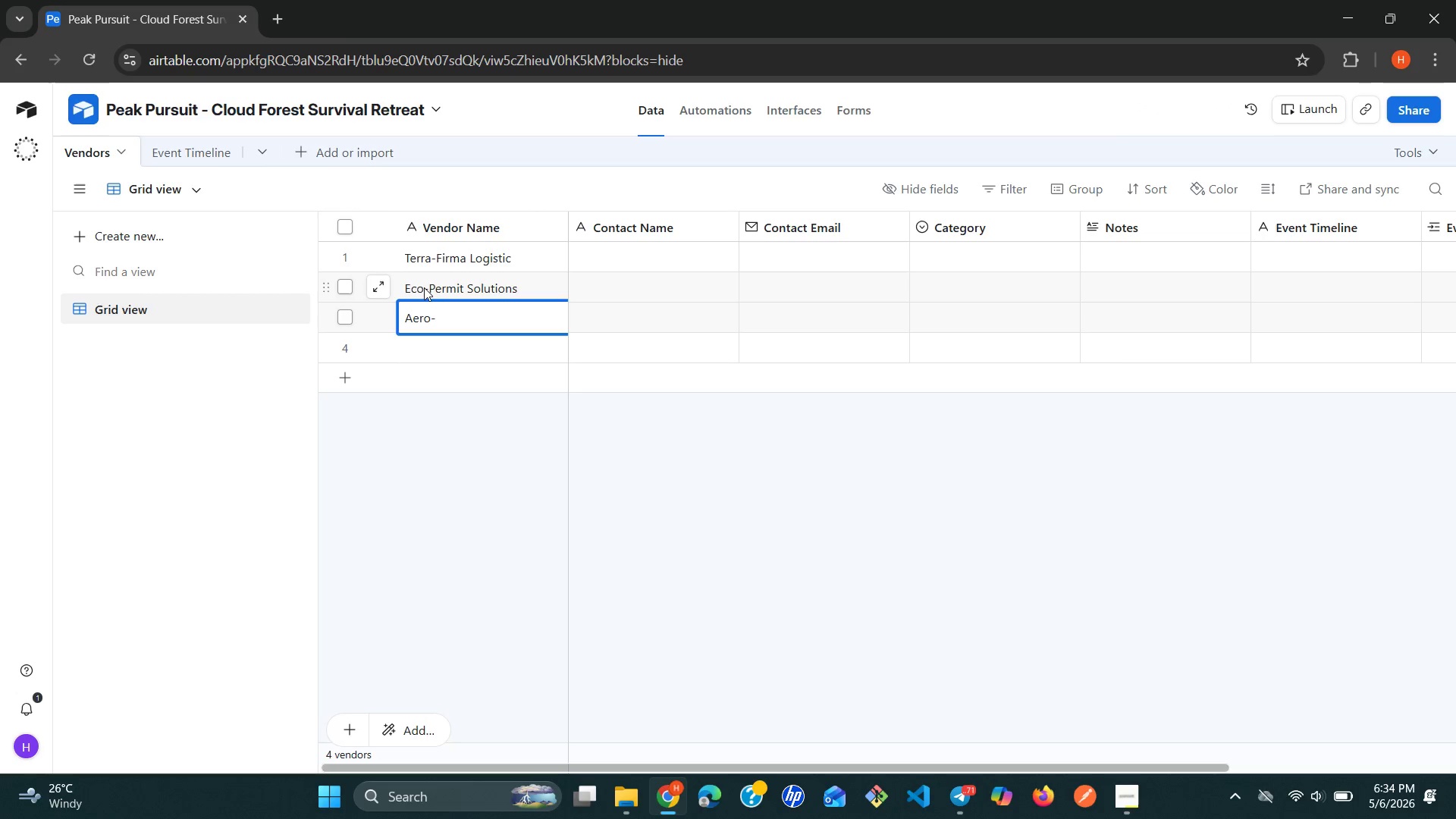 
type(Elite)
 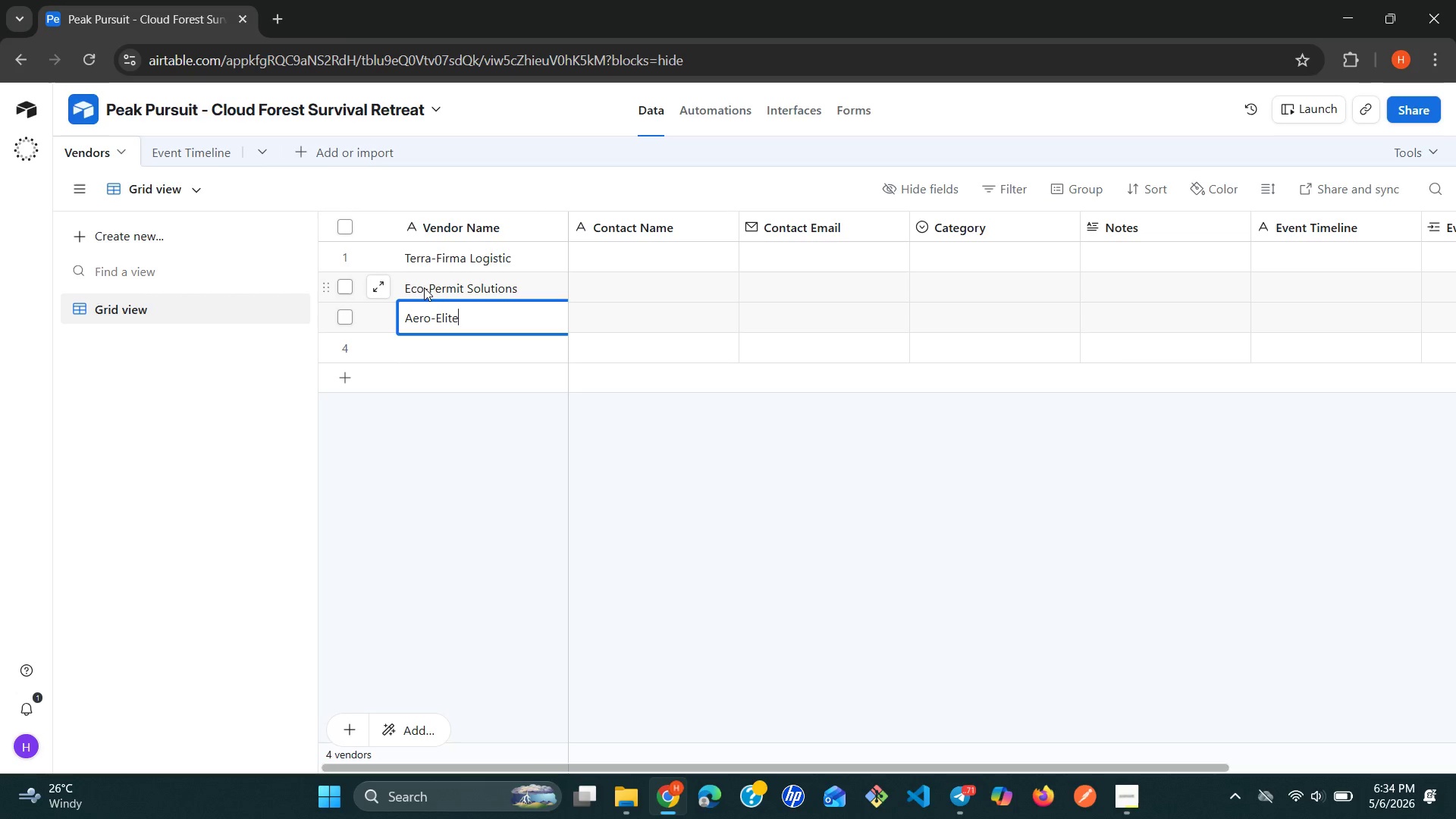 
type( Charters)
 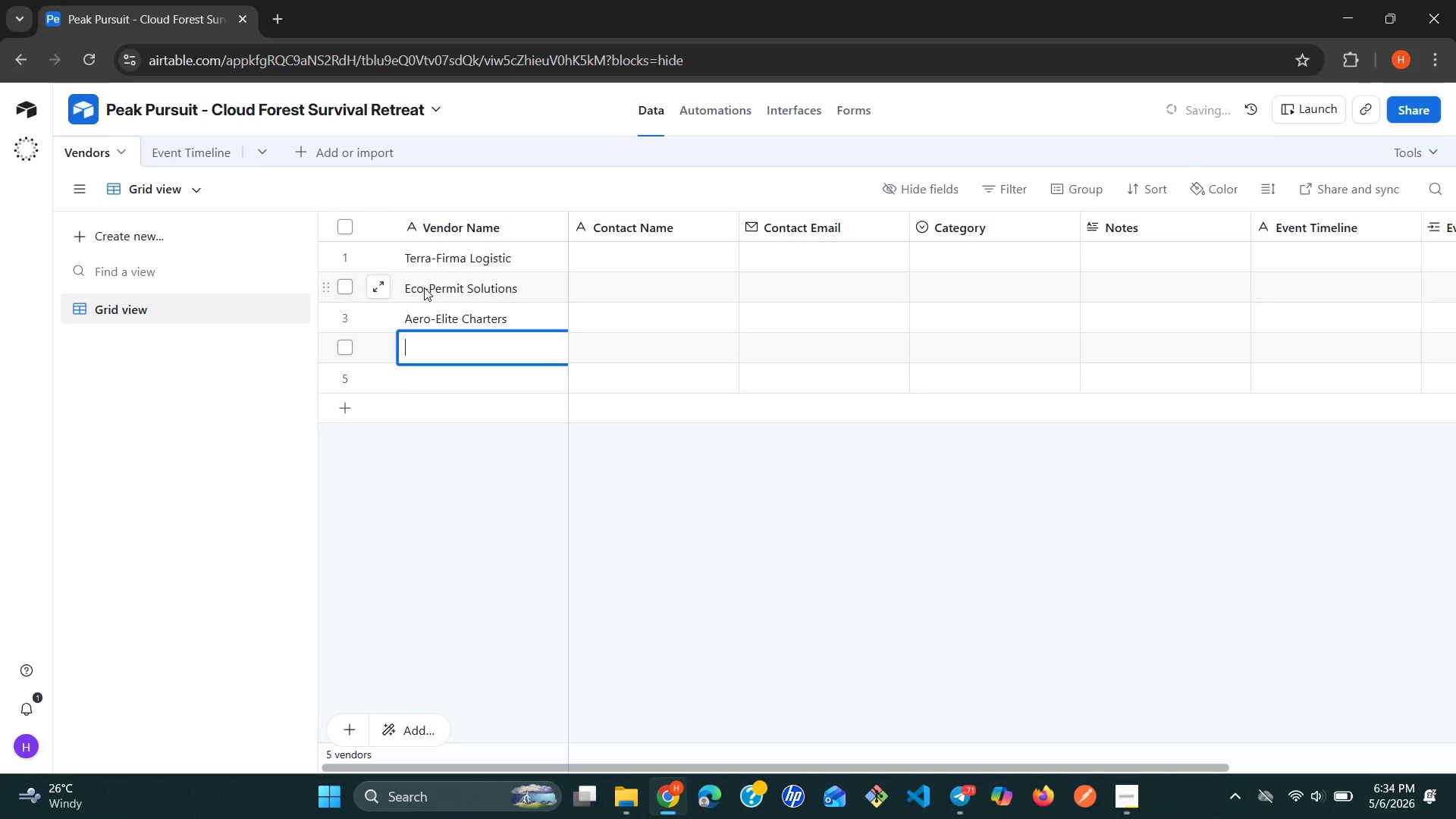 
 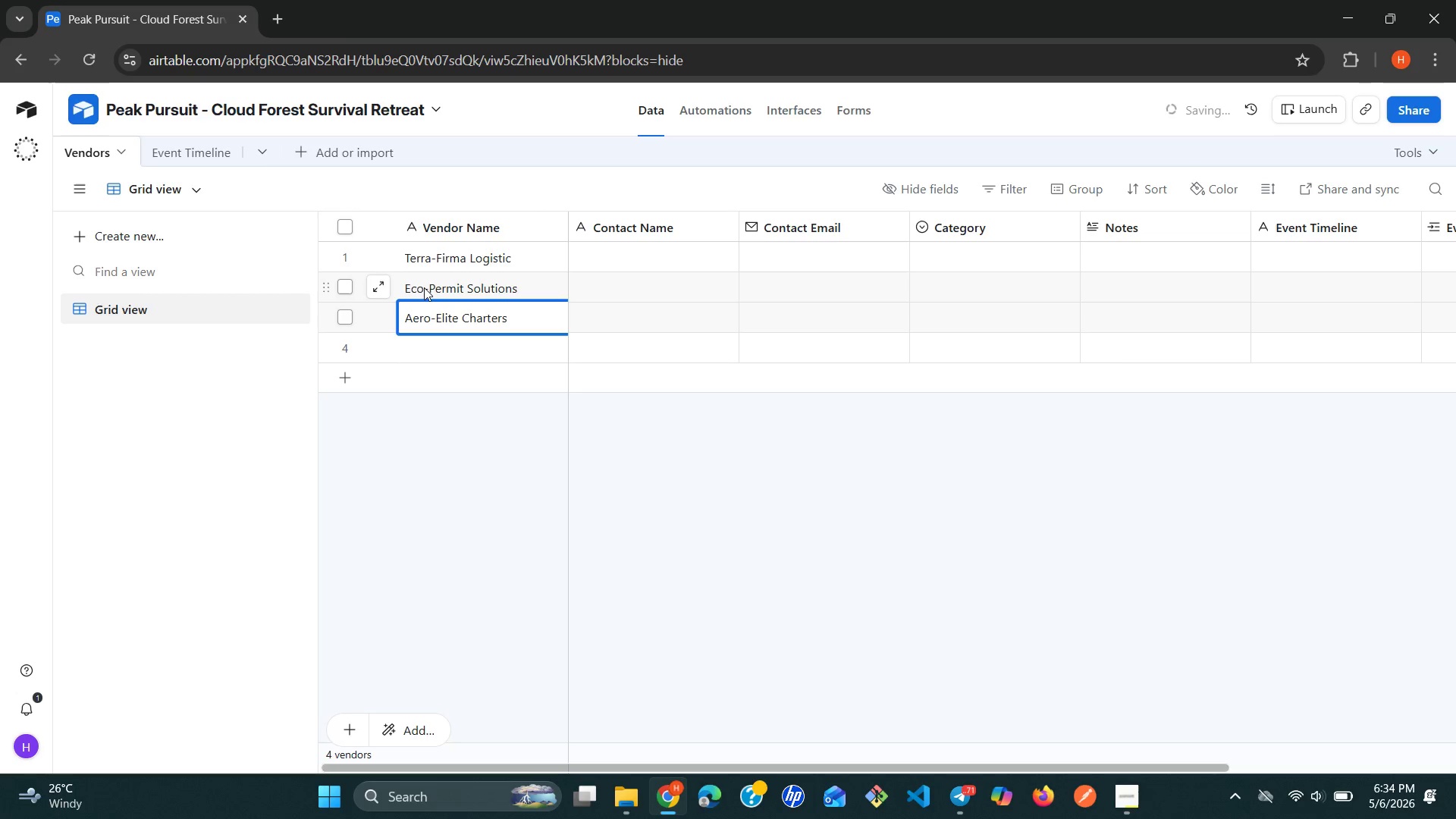 
key(Shift+Enter)
 